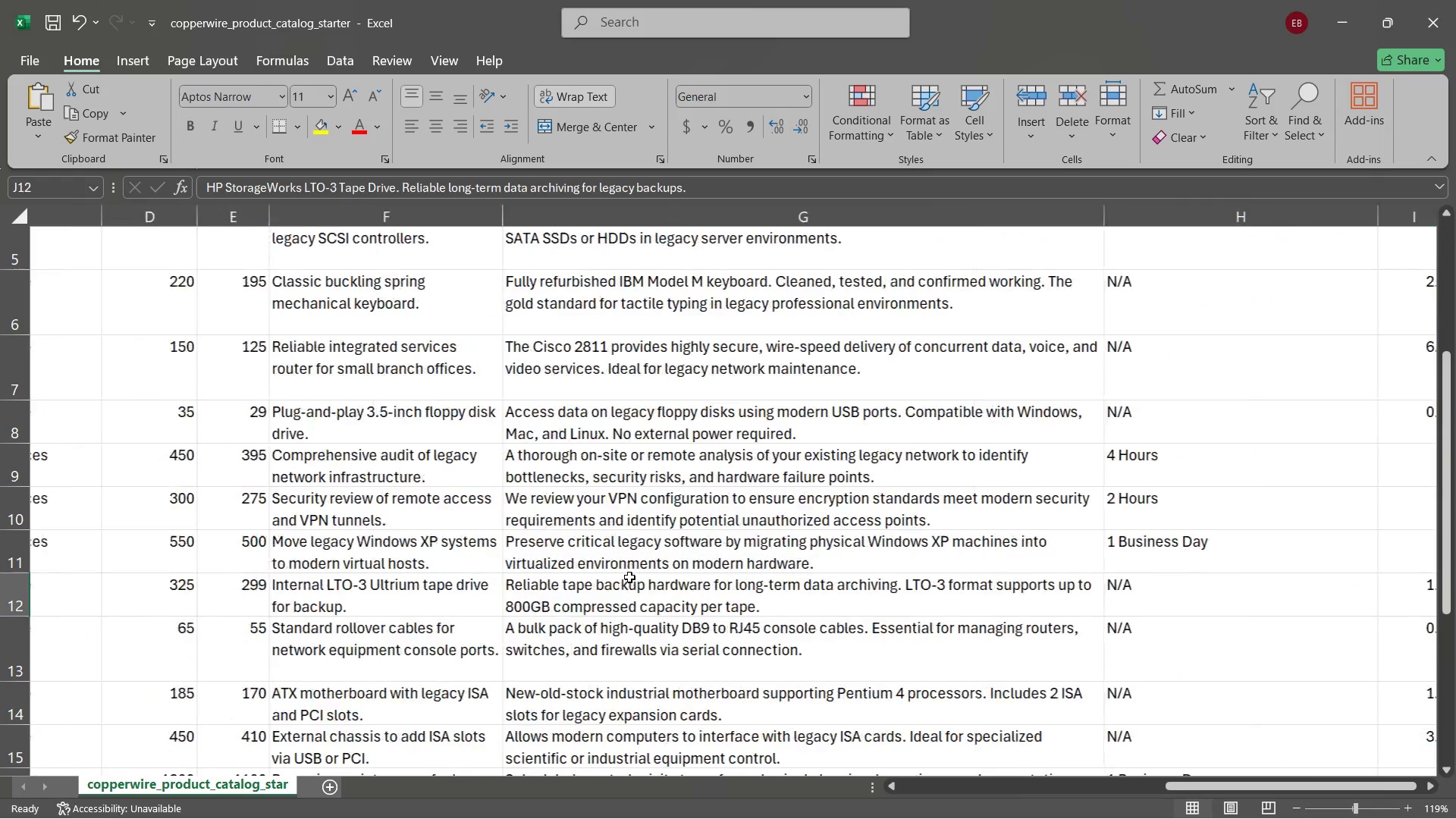 
left_click([764, 796])
 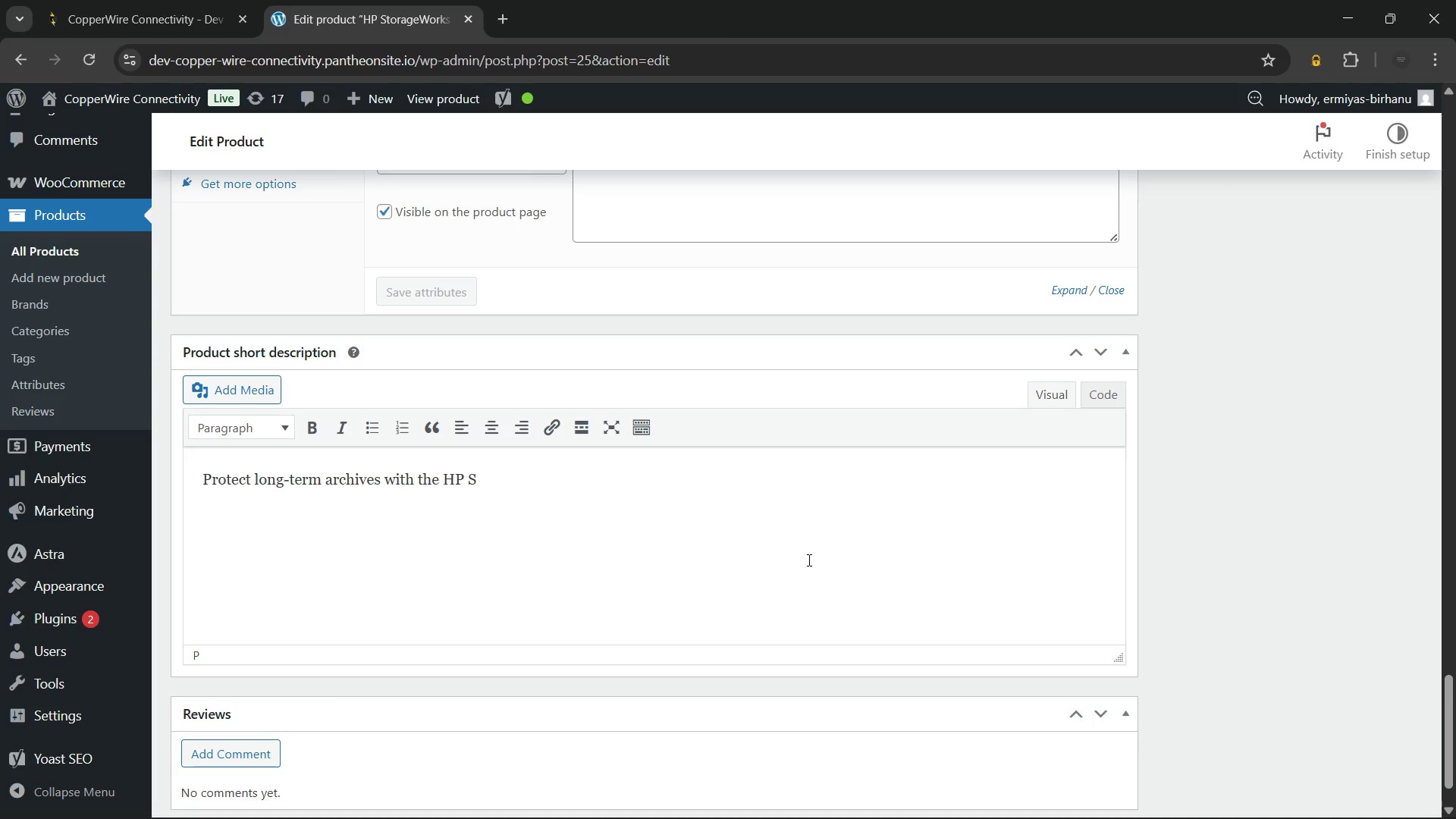 
type(torageWorks)
 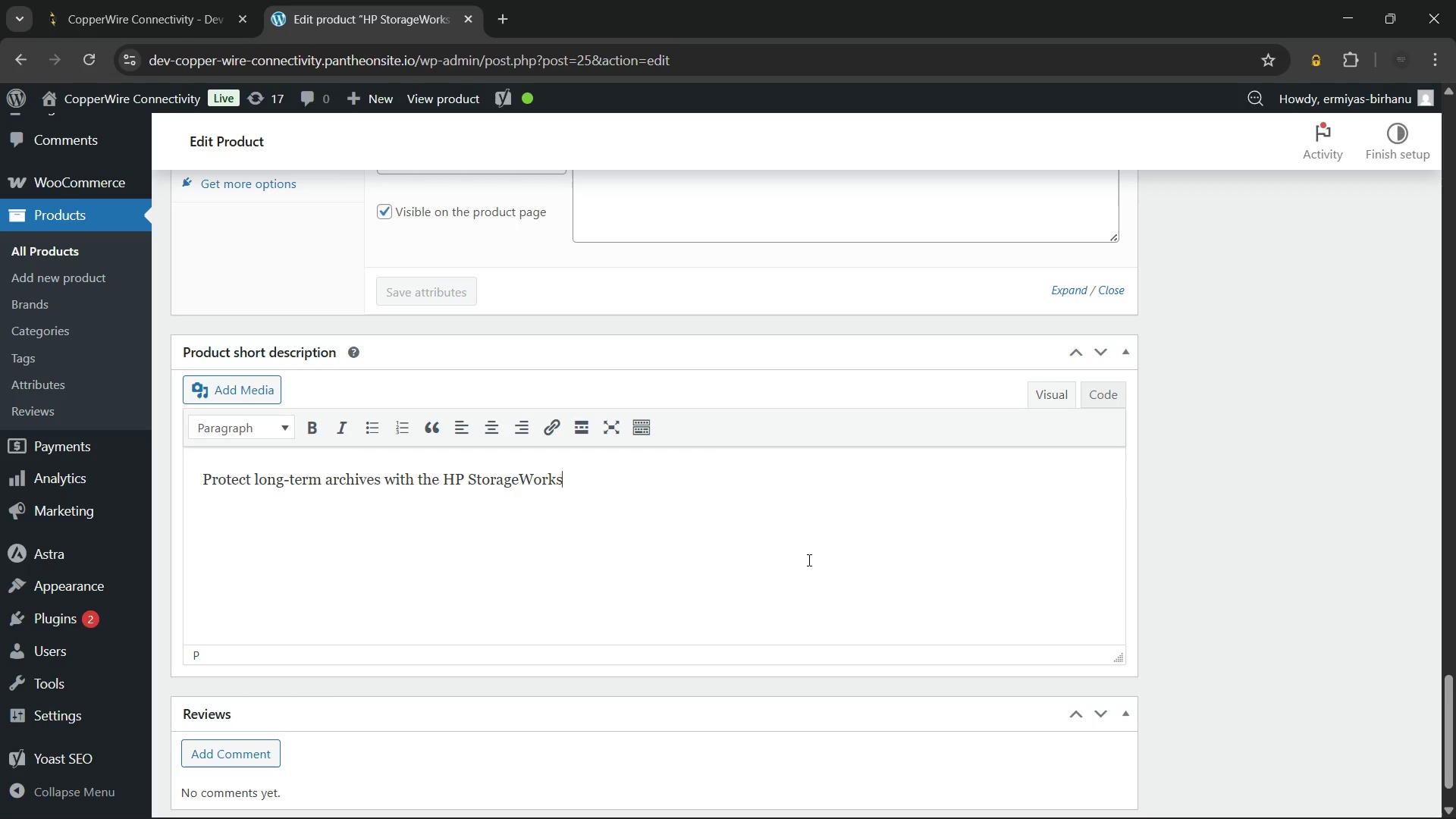 
type( LTO-3 Tape Drive. This internal Ultrium unit supports up to 800GB compressed capacity per tape and is designed for legacy backup environments requiring cost-effective, high-volume data retention.)
 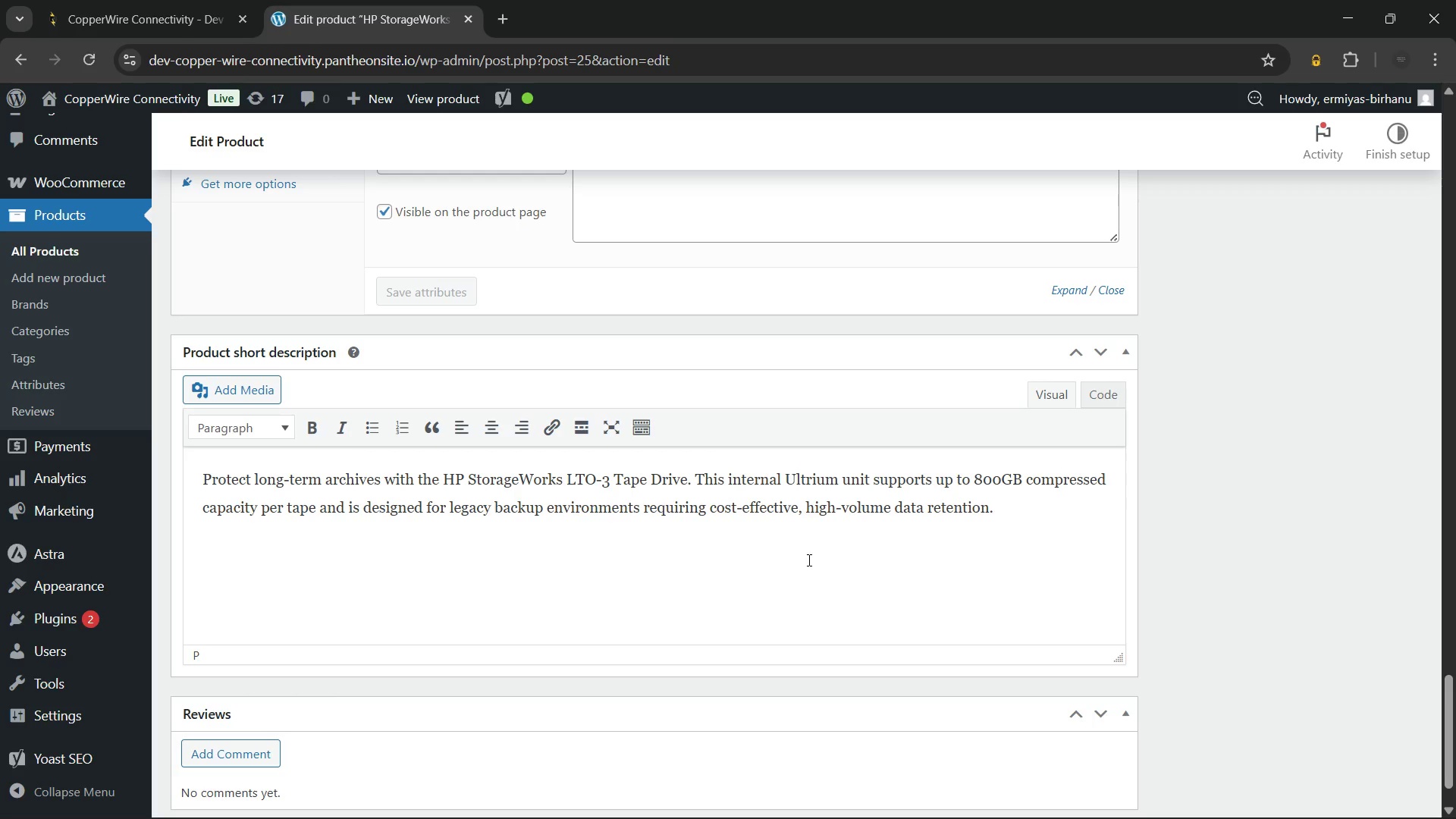 
wait(52.22)
 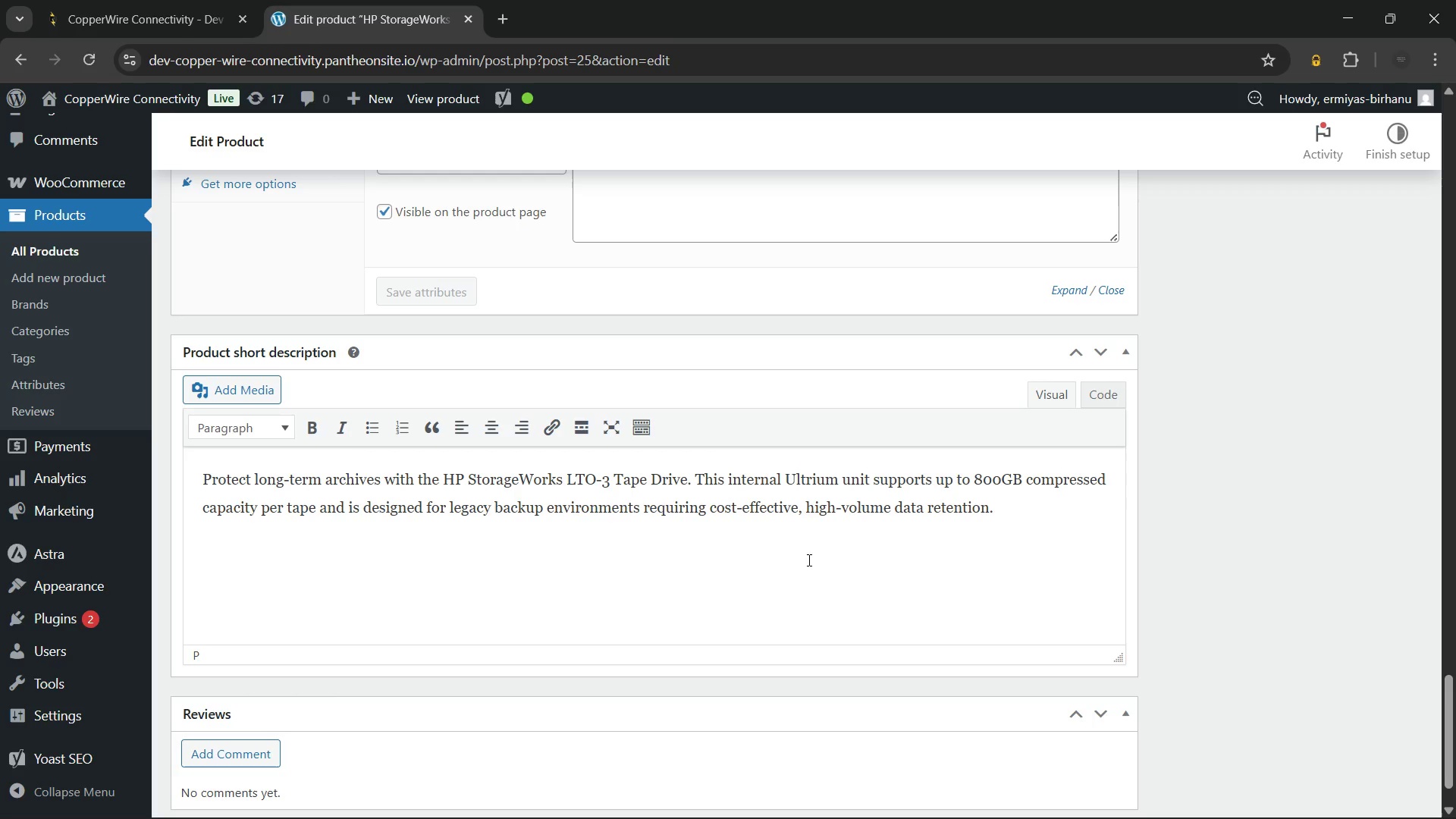 
left_click_drag(start_coordinate=[445, 479], to_coordinate=[690, 472])
 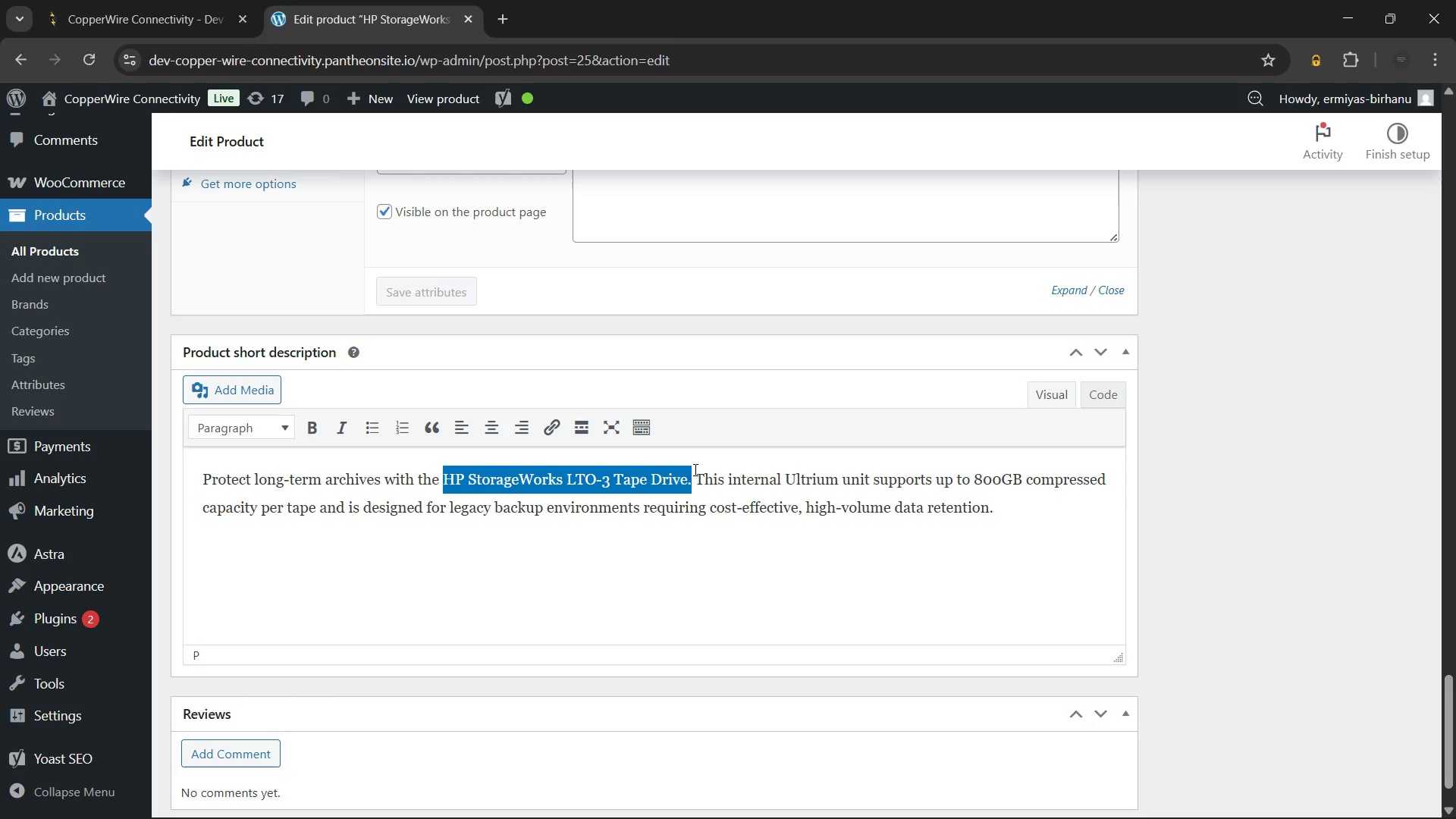 
key(Control+ArrowLeft)
 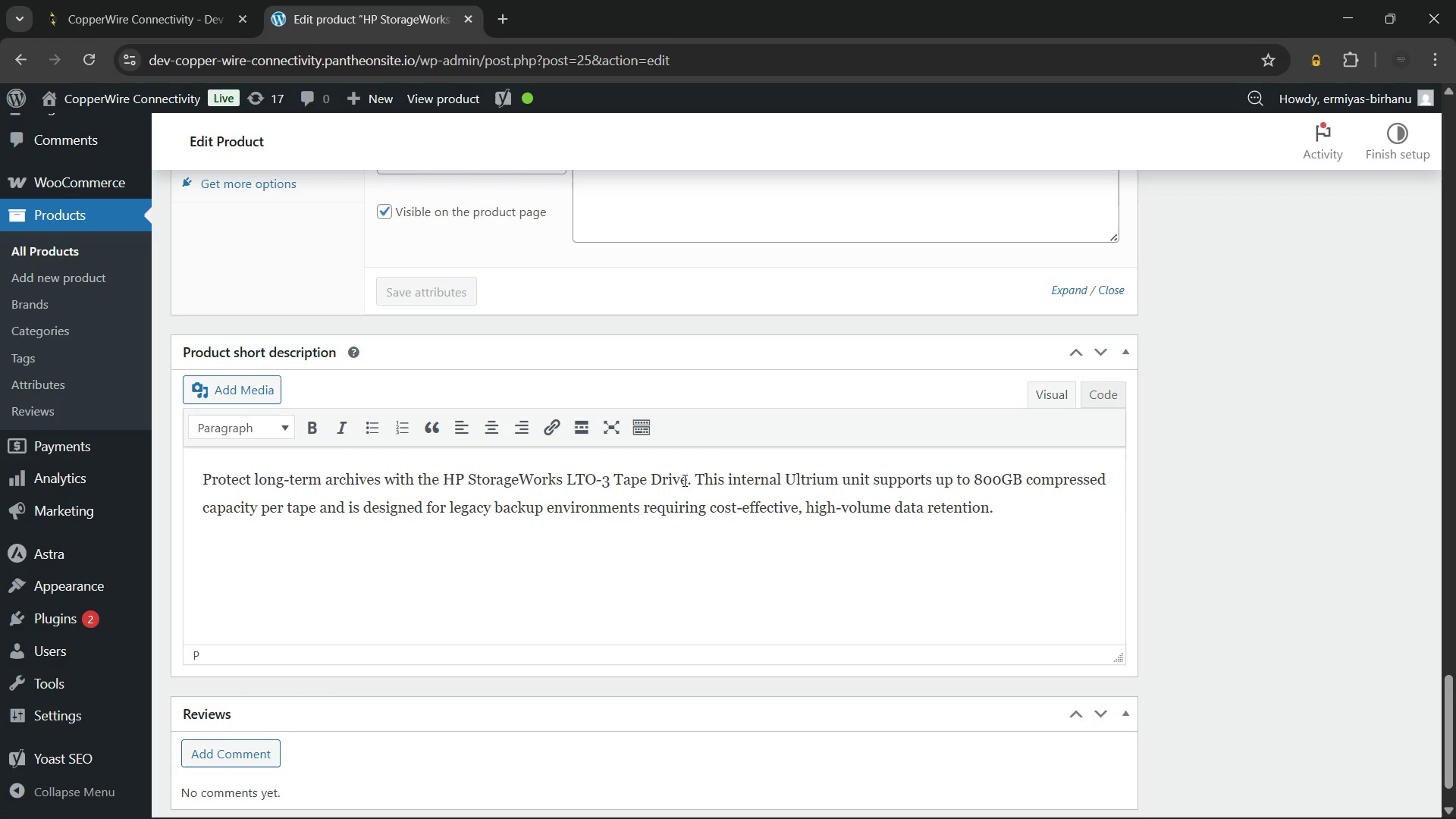 
left_click_drag(start_coordinate=[685, 482], to_coordinate=[444, 487])
 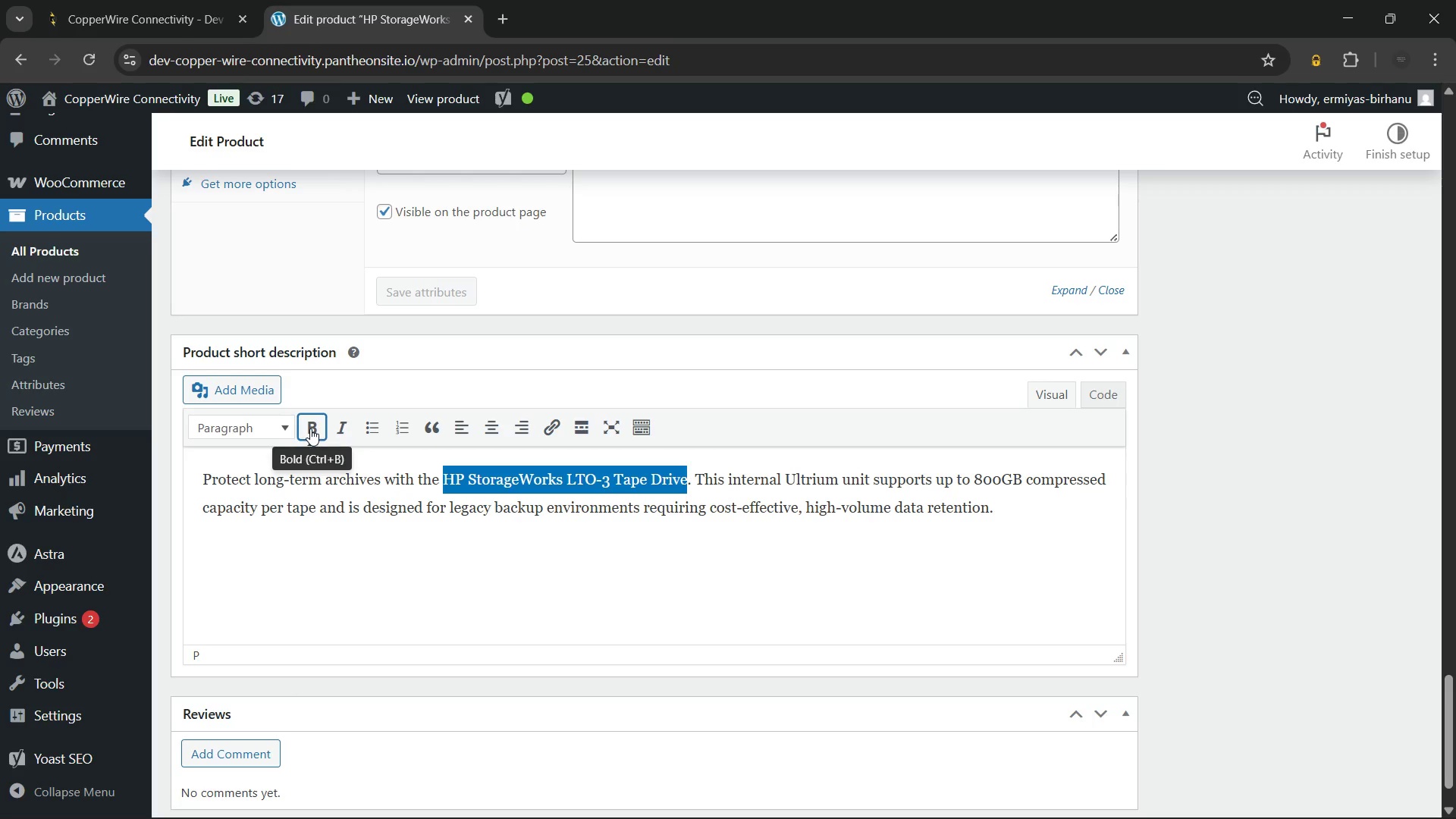 
left_click([311, 428])
 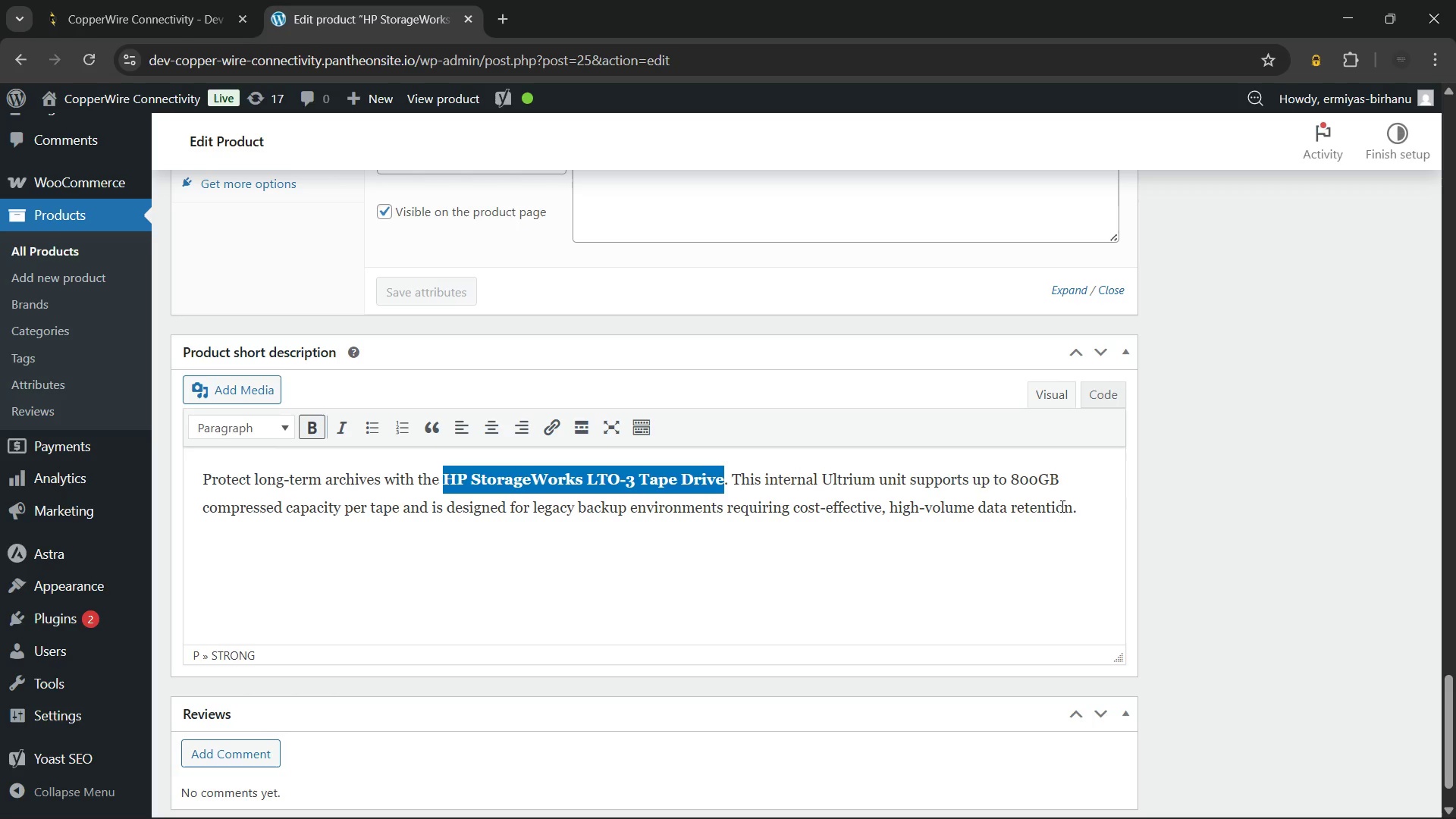 
left_click([1097, 507])
 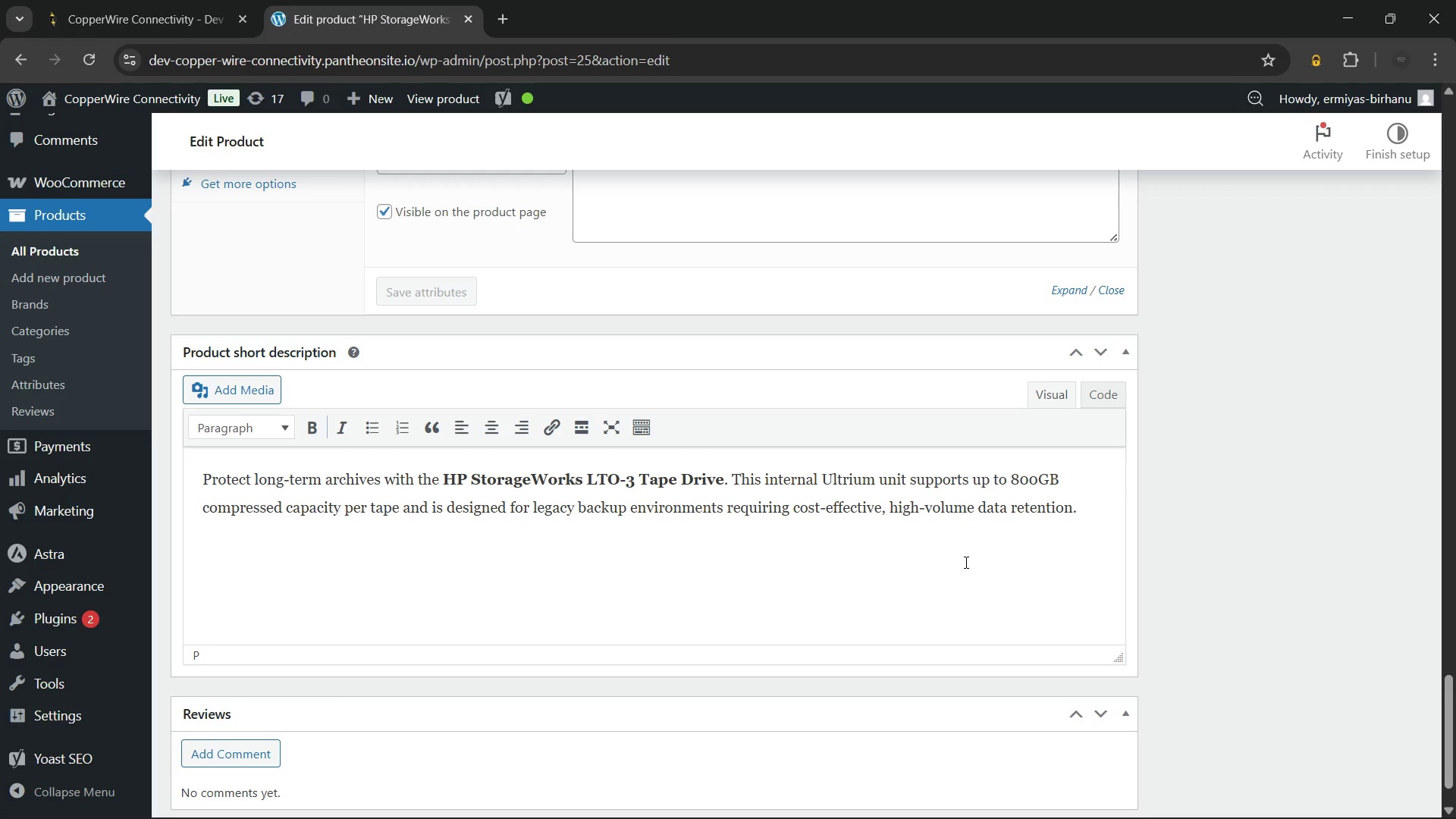 
wait(14.2)
 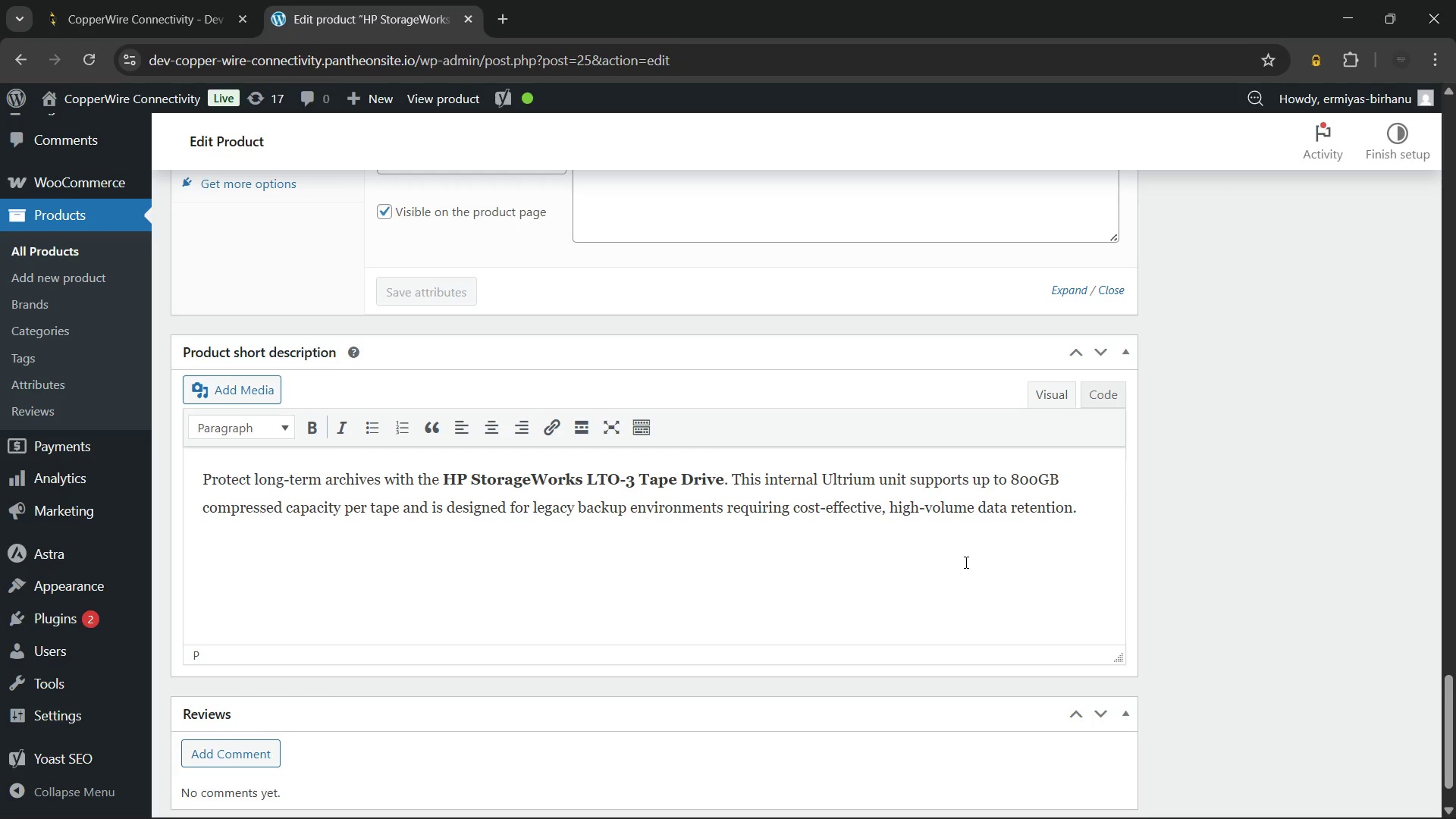 
scroll: coordinate [965, 562], scroll_direction: none, amount: 0.0
 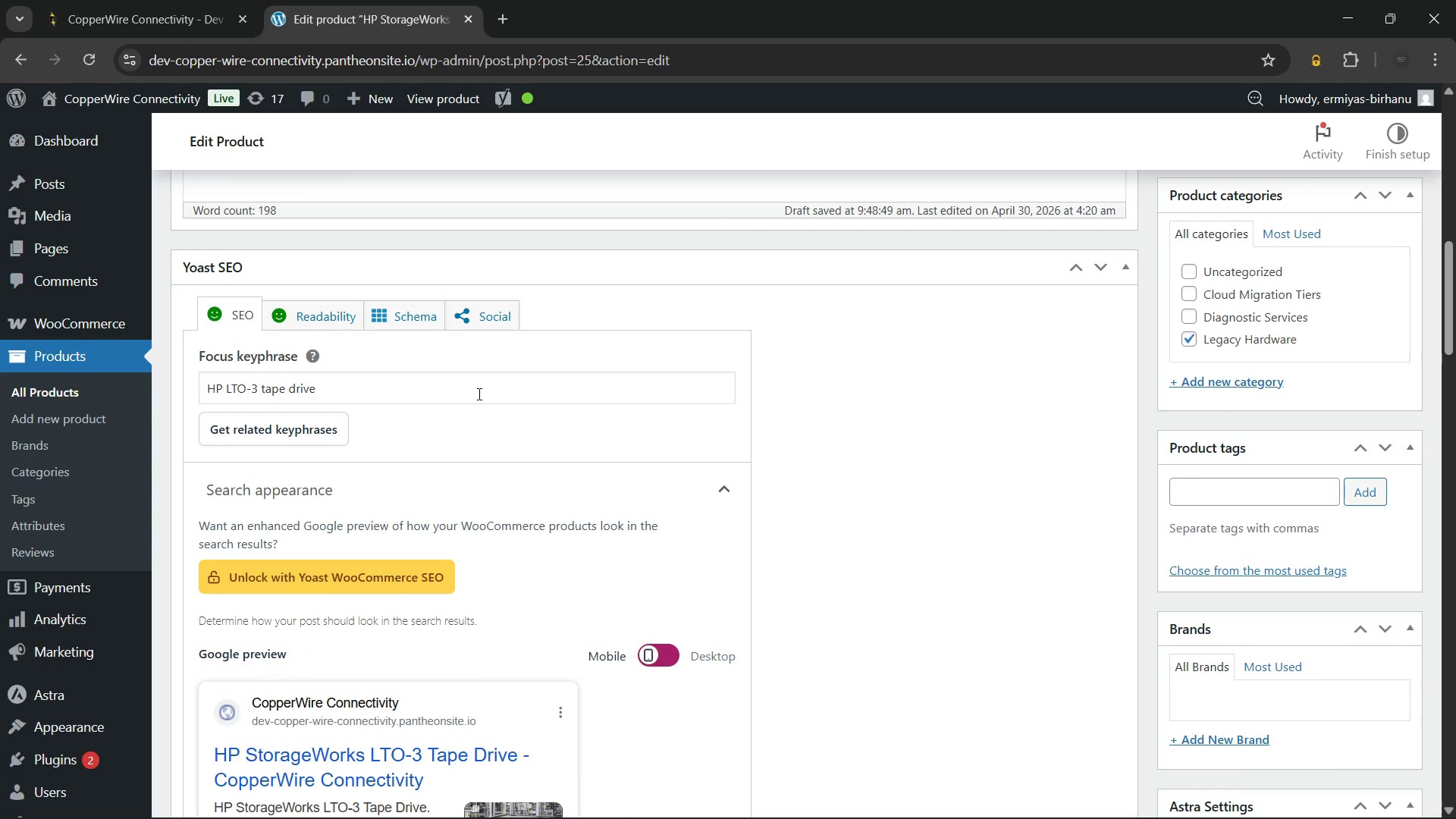 
wait(27.47)
 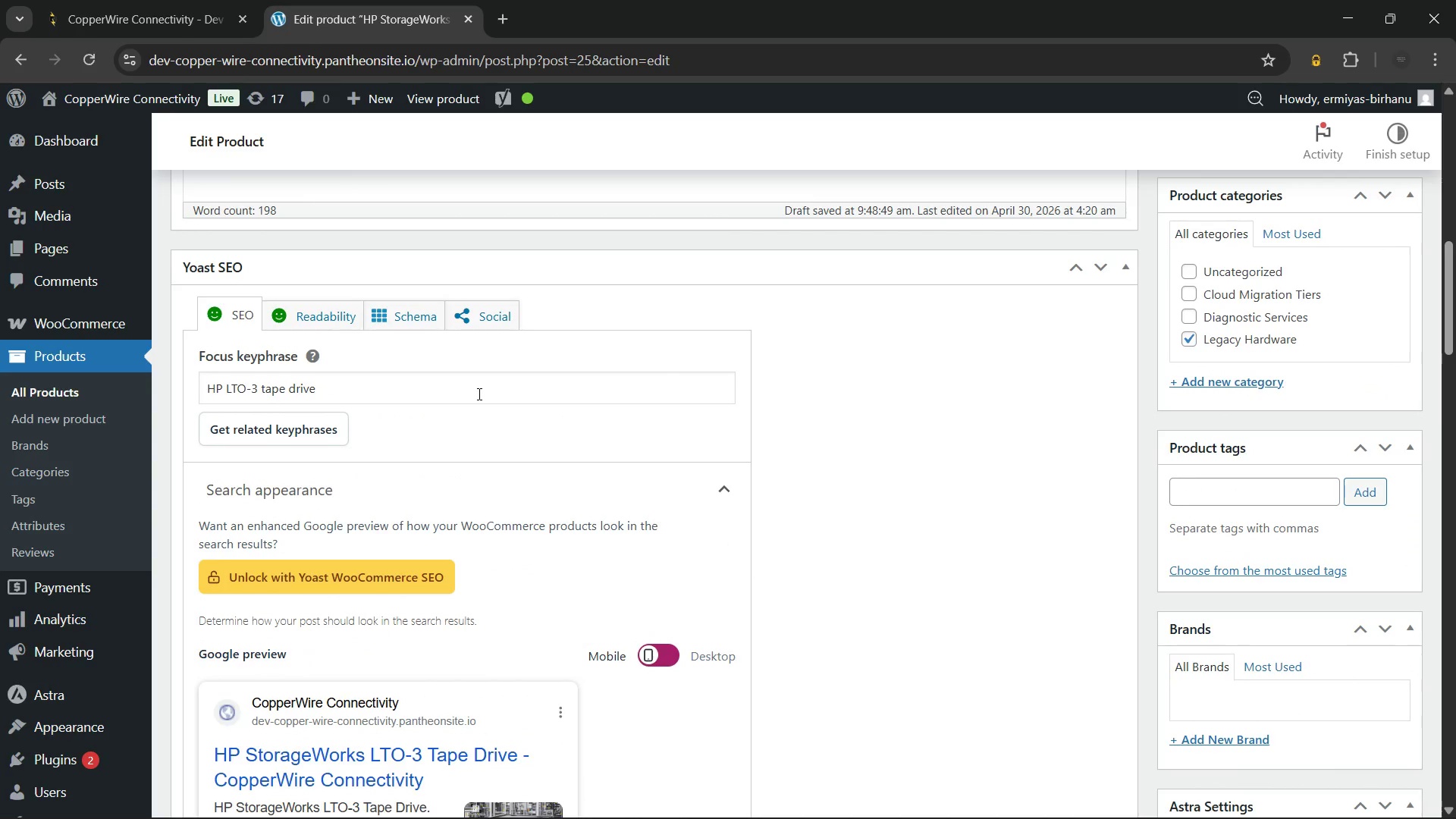 
left_click([1372, 500])
 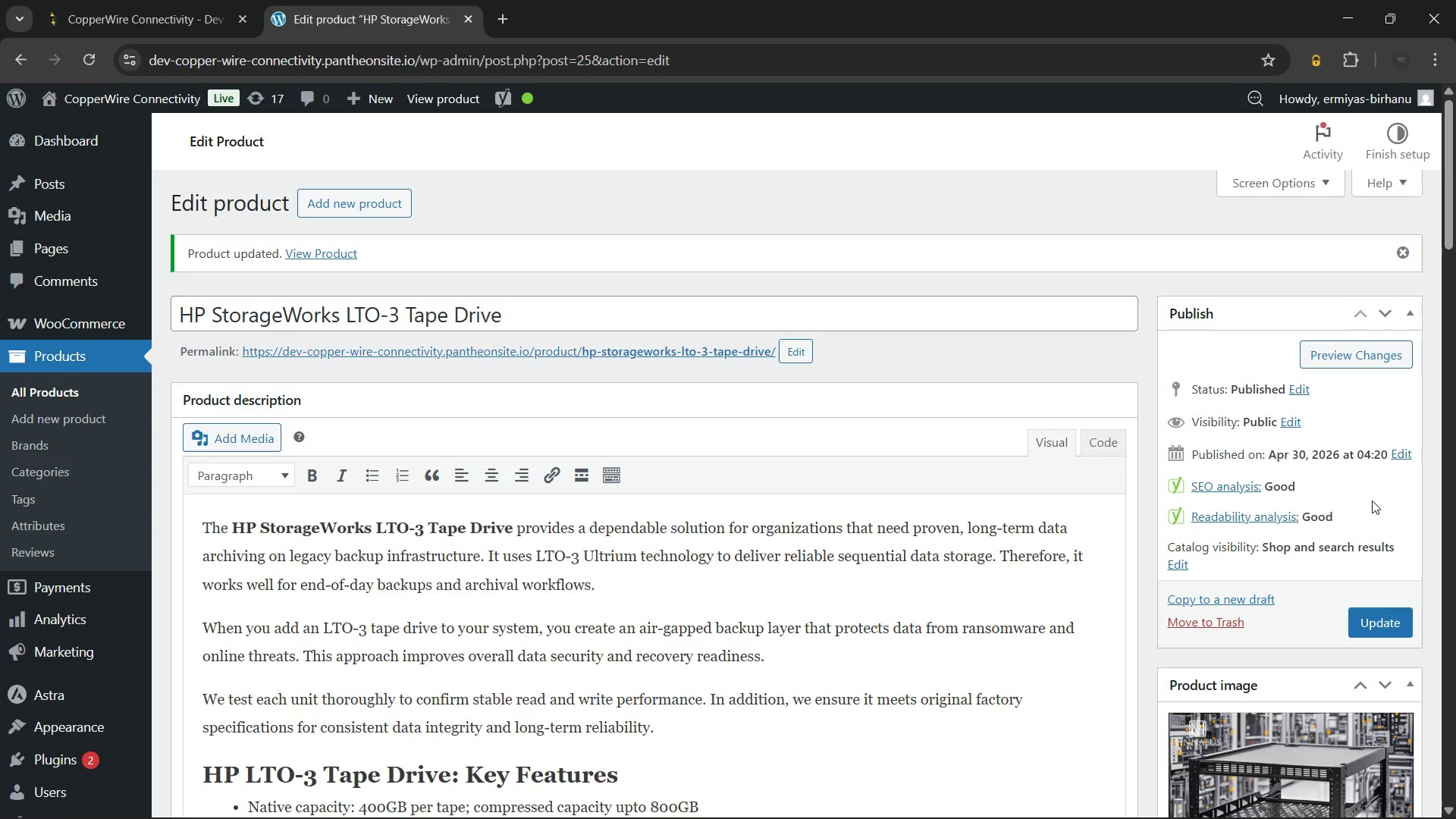 
wait(45.64)
 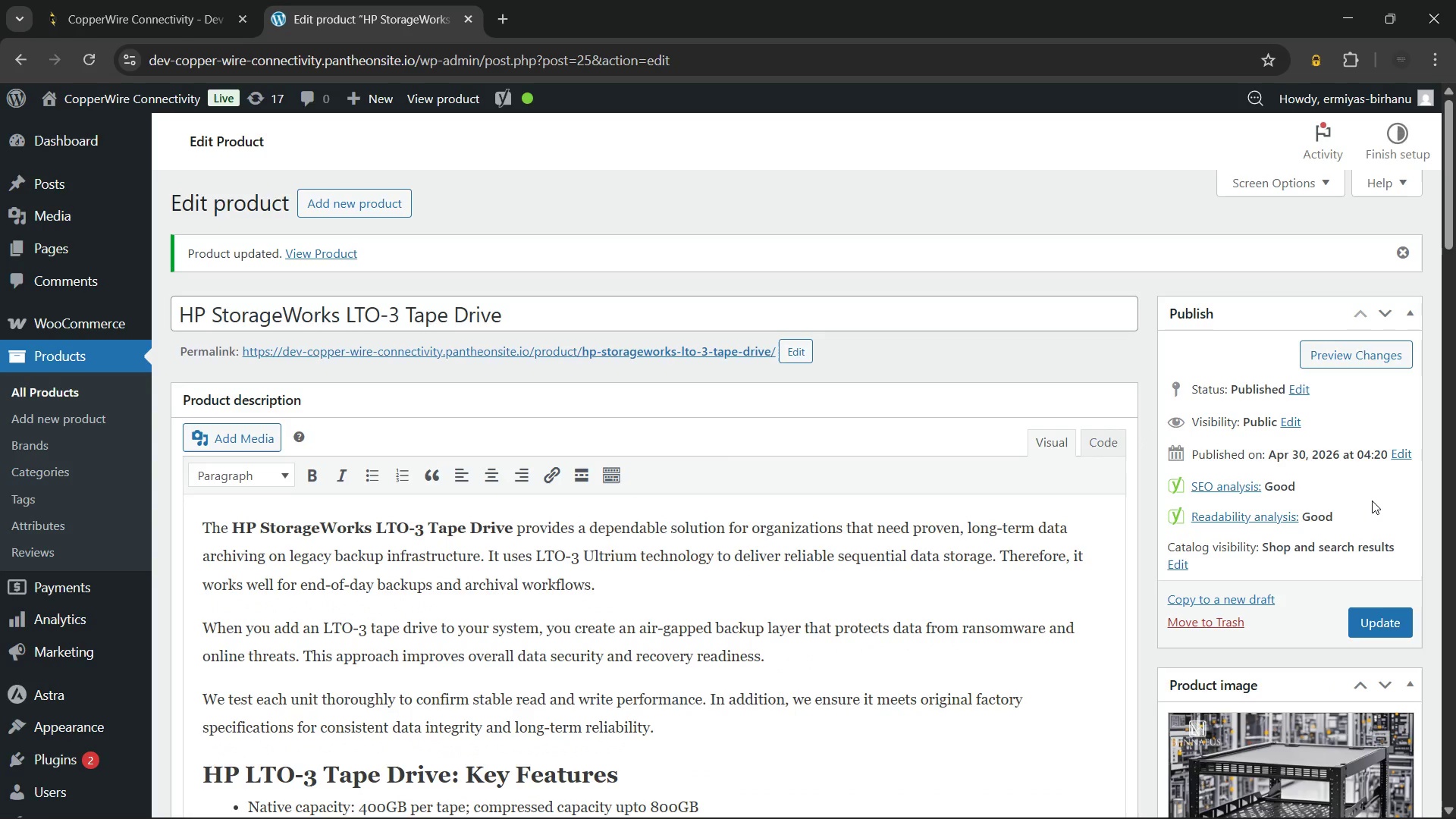 
hold_key(key=ControlLeft, duration=0.48)
left_click([397, 347])
 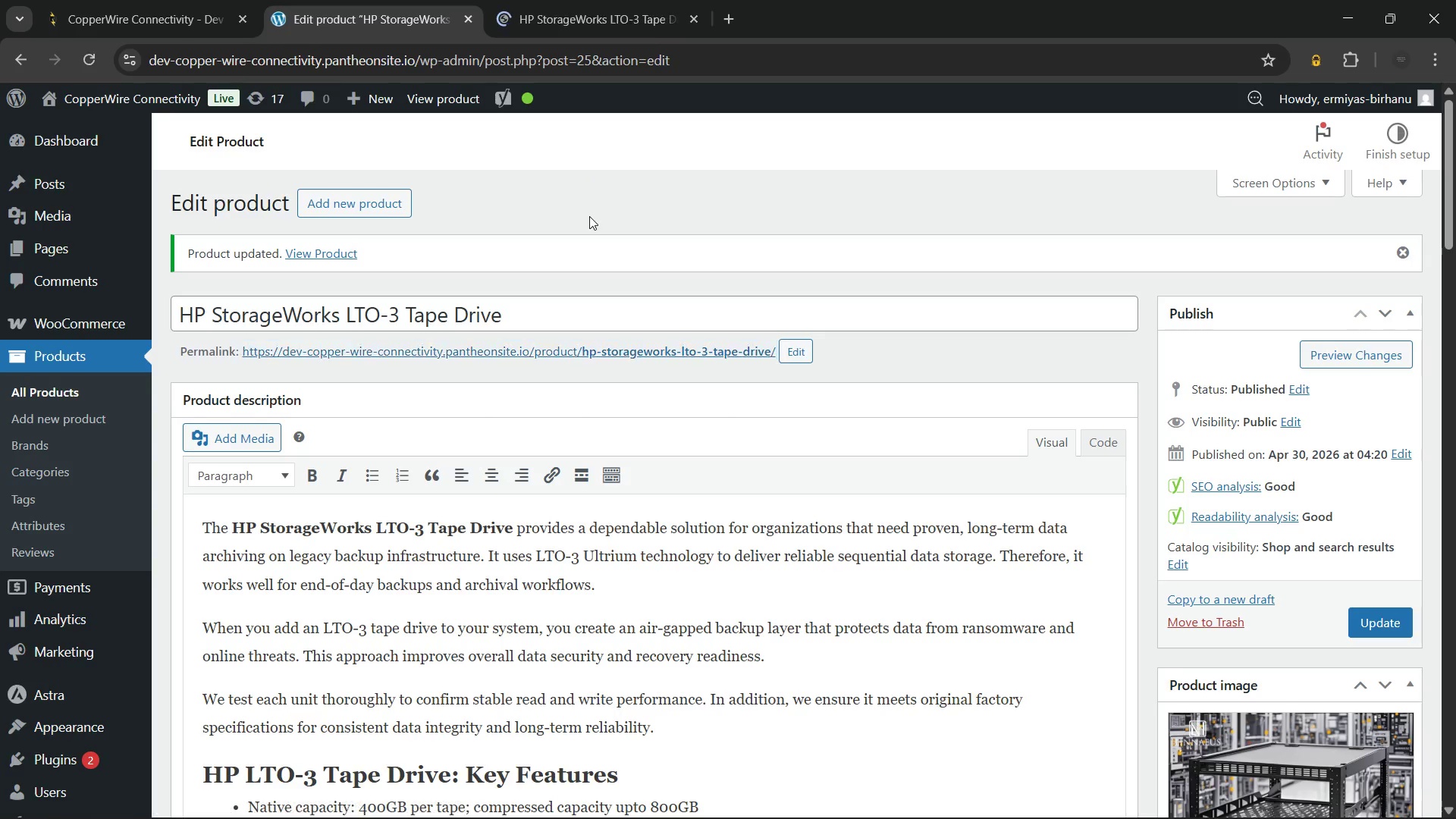 
double_click([603, 0])
 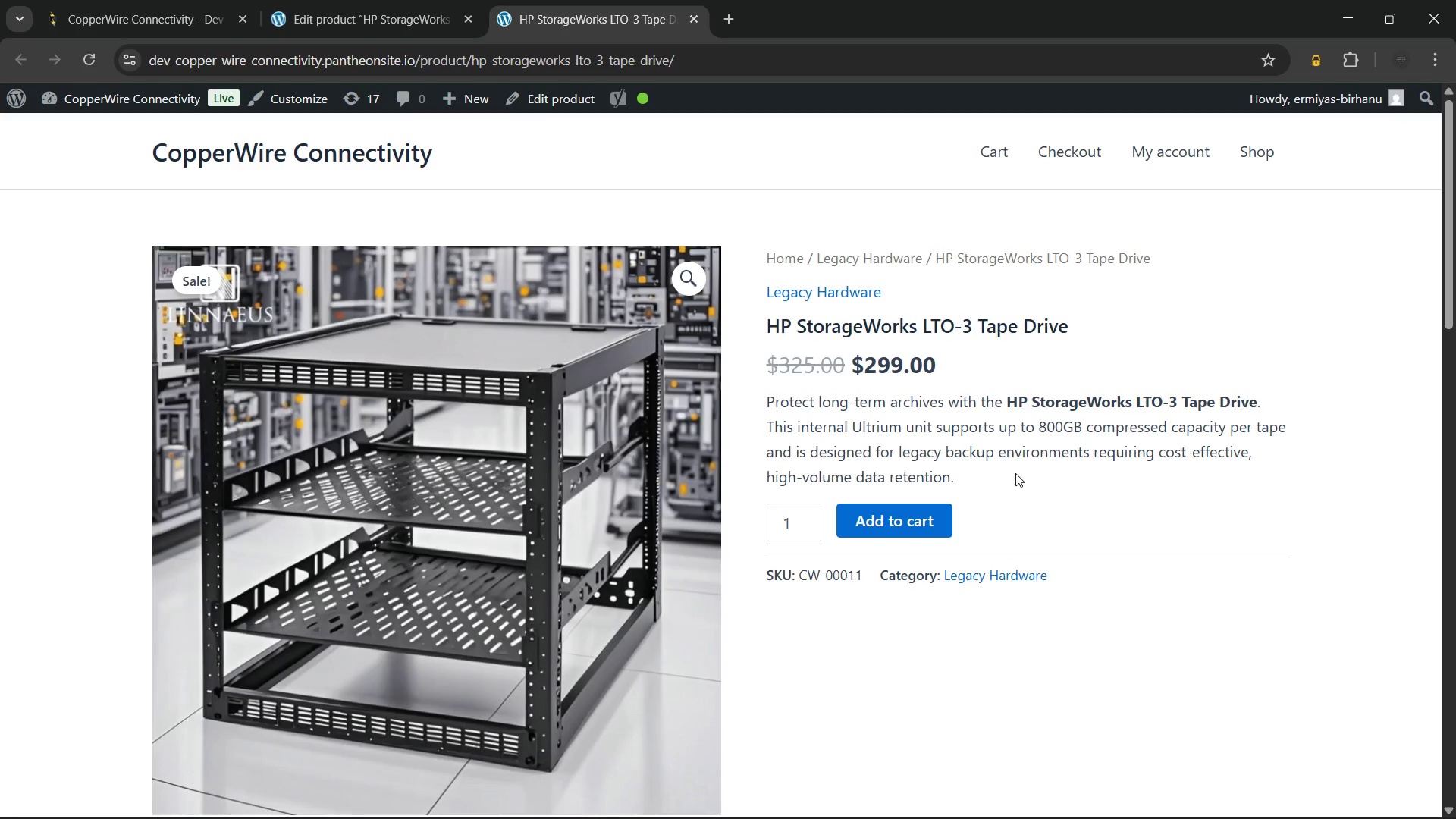 
wait(15.22)
 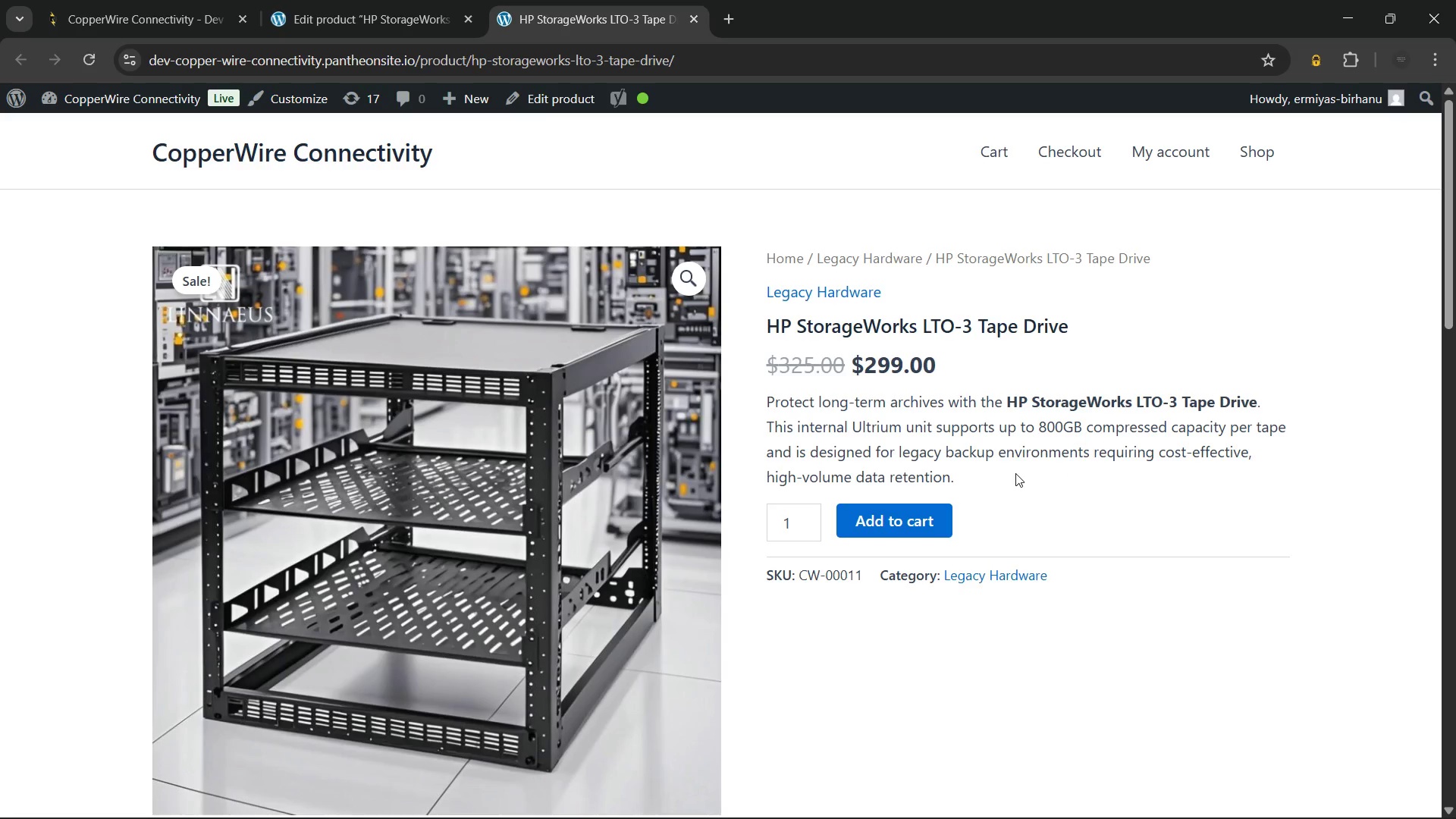 
scroll: coordinate [539, 526], scroll_direction: down, amount: 3.0
 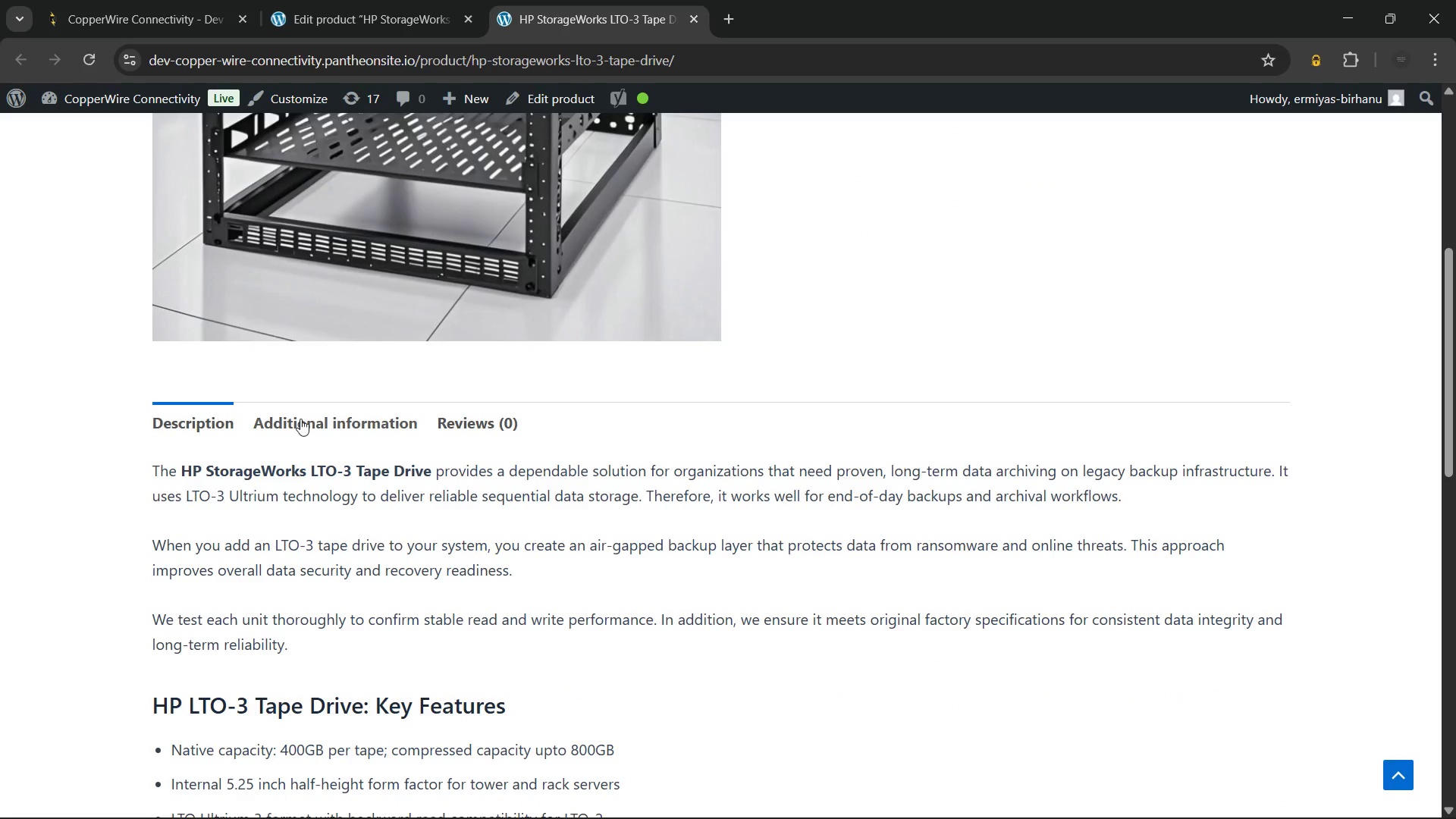 
left_click([301, 418])
 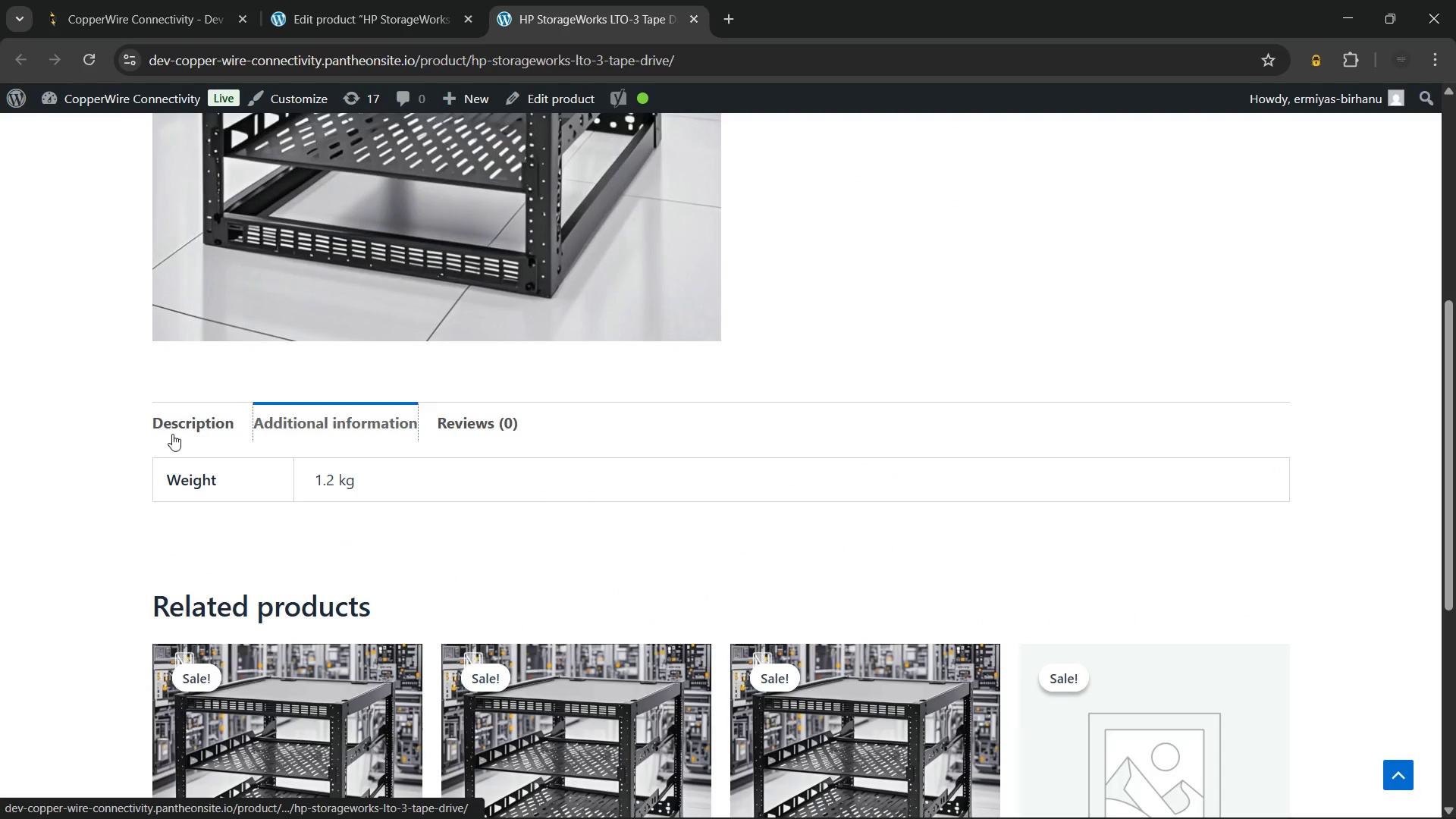 
left_click([174, 424])
 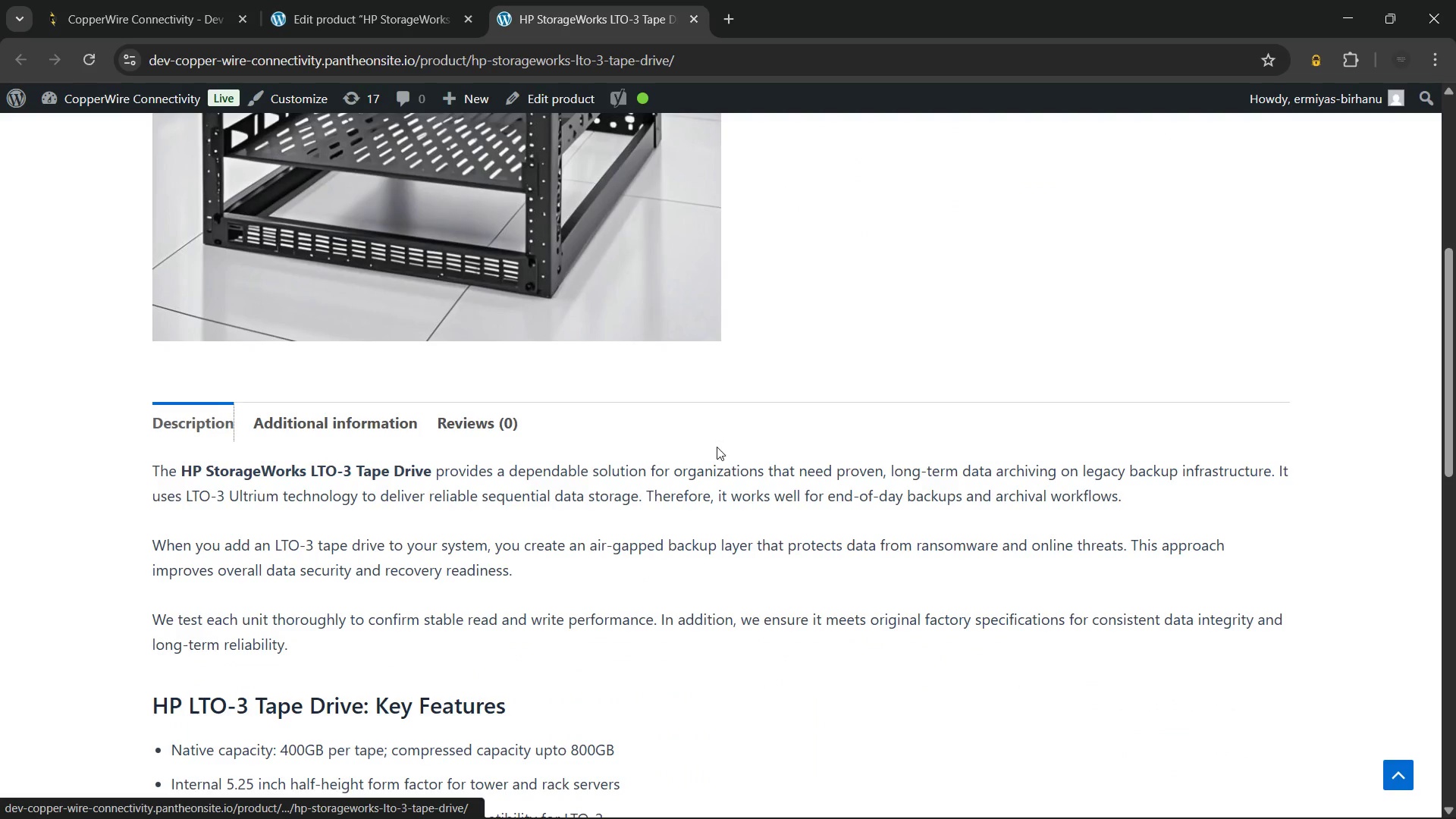 
scroll: coordinate [717, 447], scroll_direction: down, amount: 2.0
 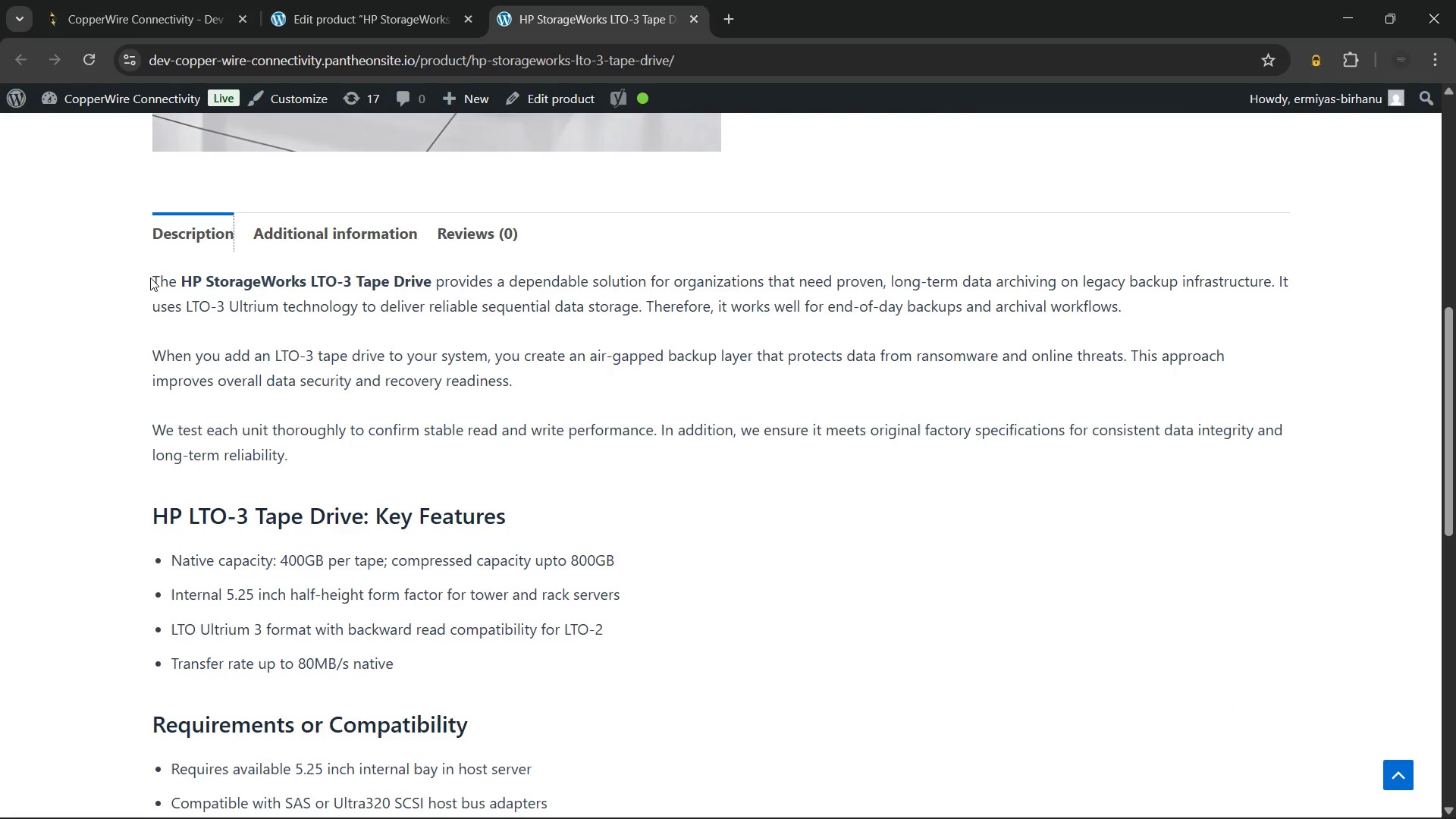 
left_click_drag(start_coordinate=[149, 280], to_coordinate=[386, 491])
 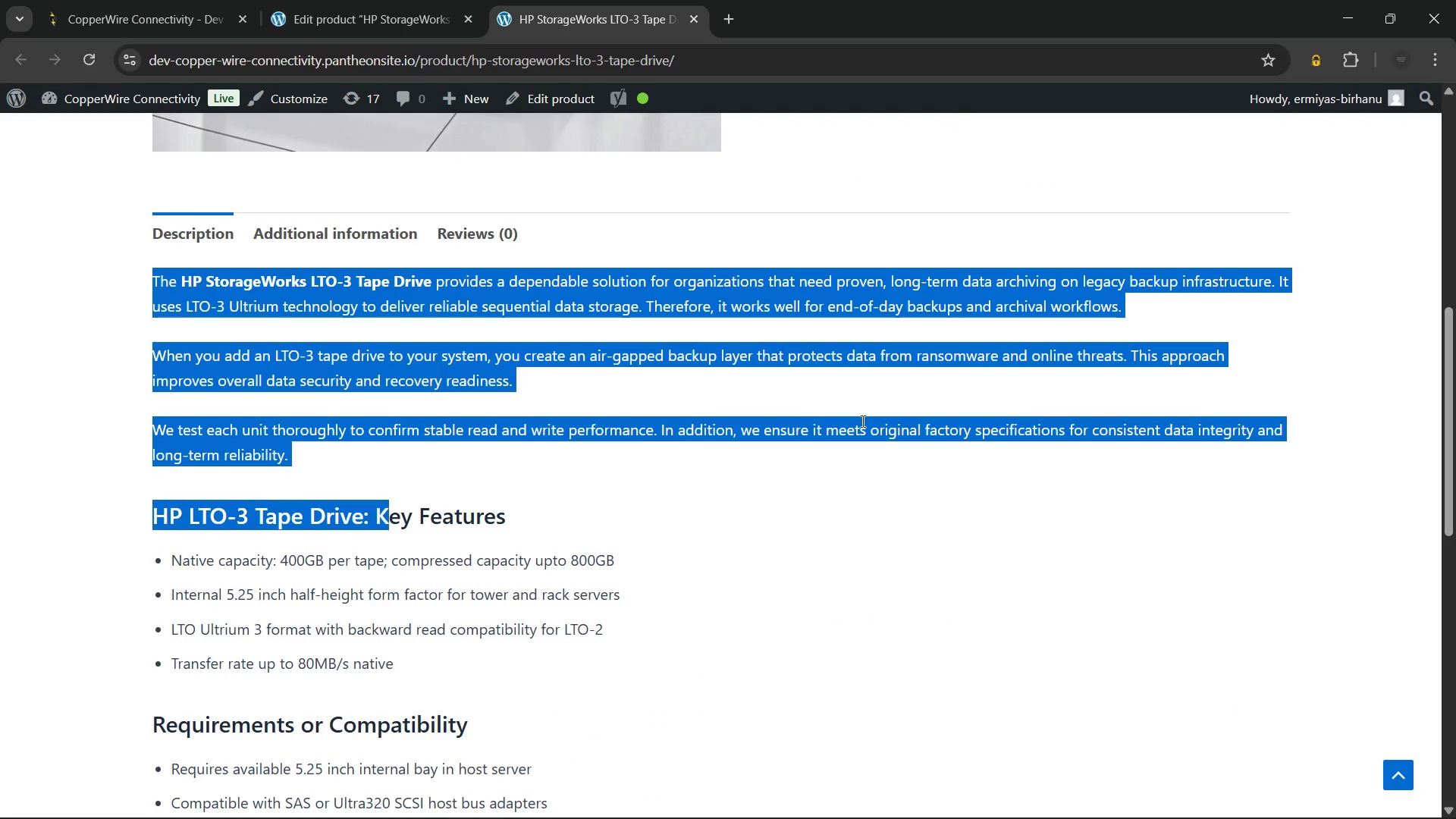 
left_click([861, 421])
 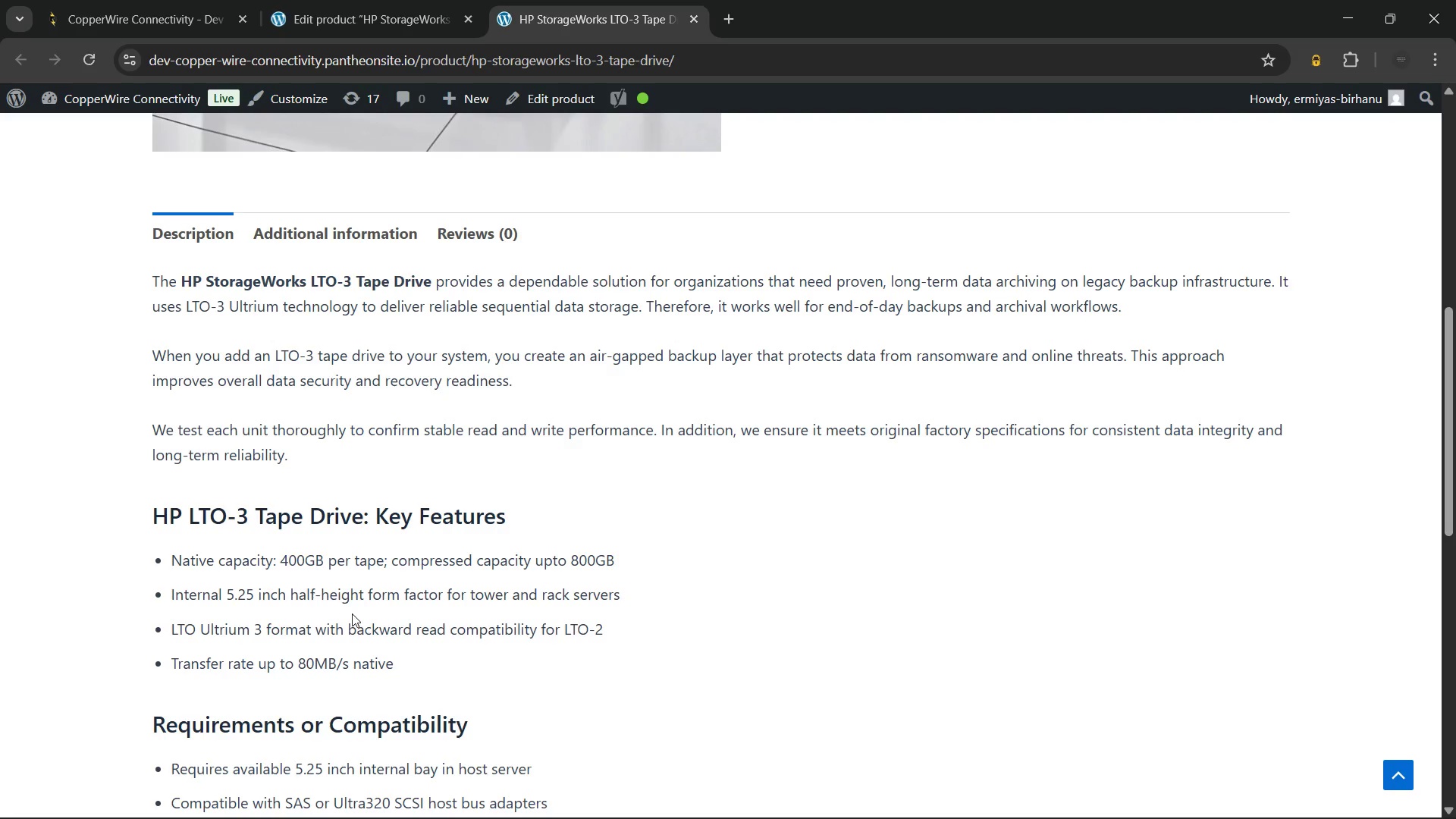 
wait(18.2)
 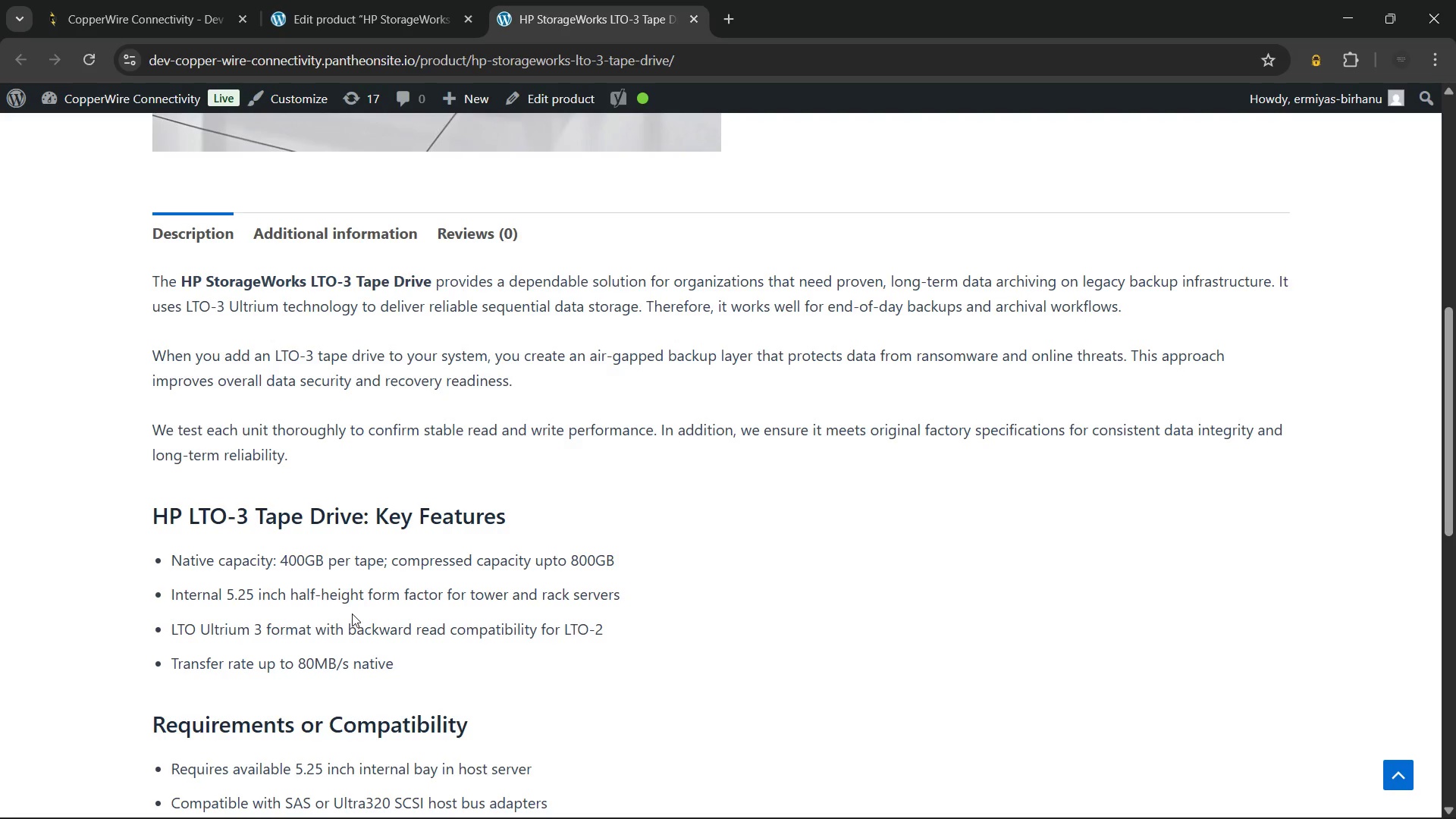 
scroll: coordinate [918, 509], scroll_direction: down, amount: 14.0
 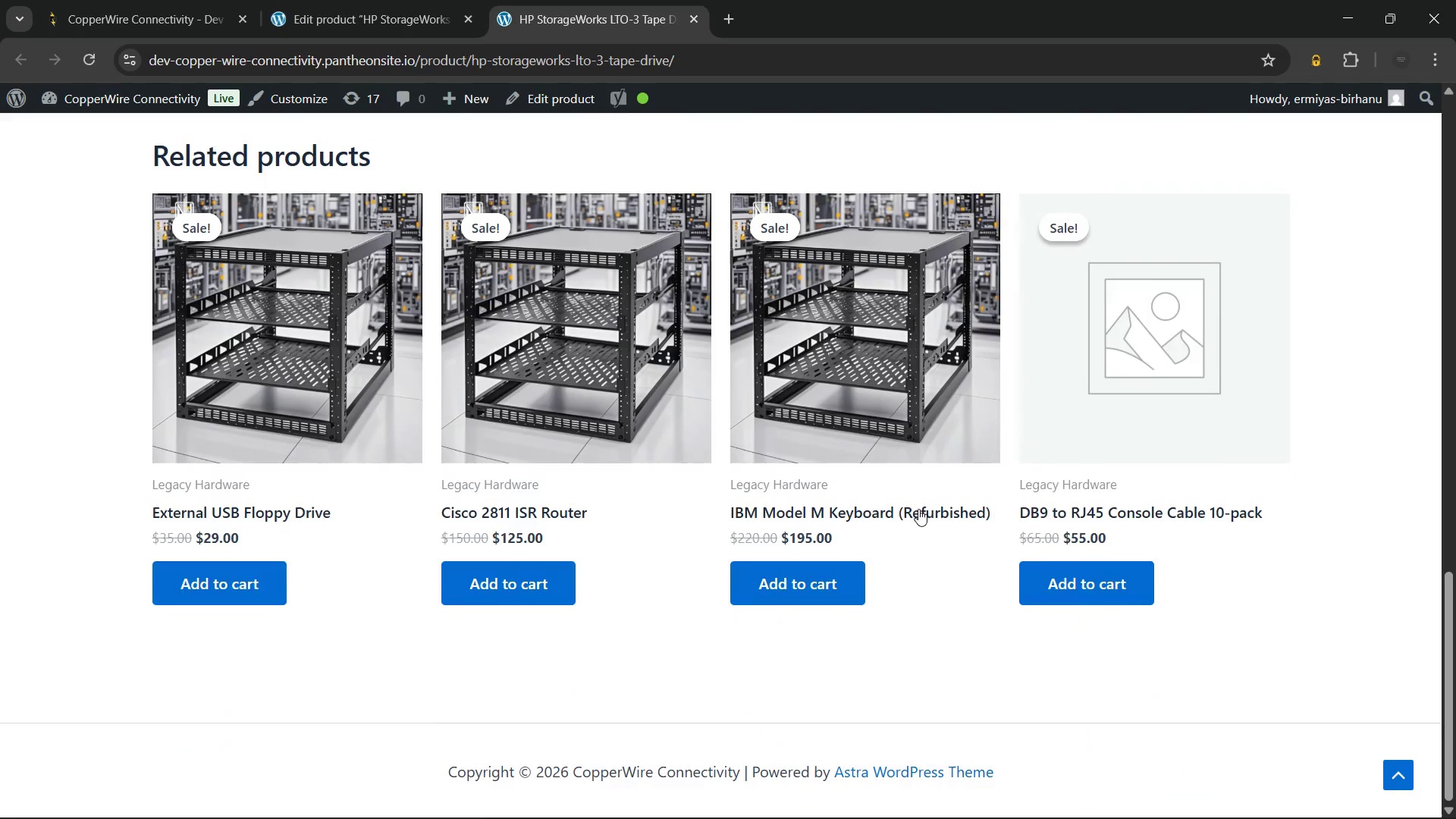 
scroll: coordinate [918, 509], scroll_direction: up, amount: 11.0
 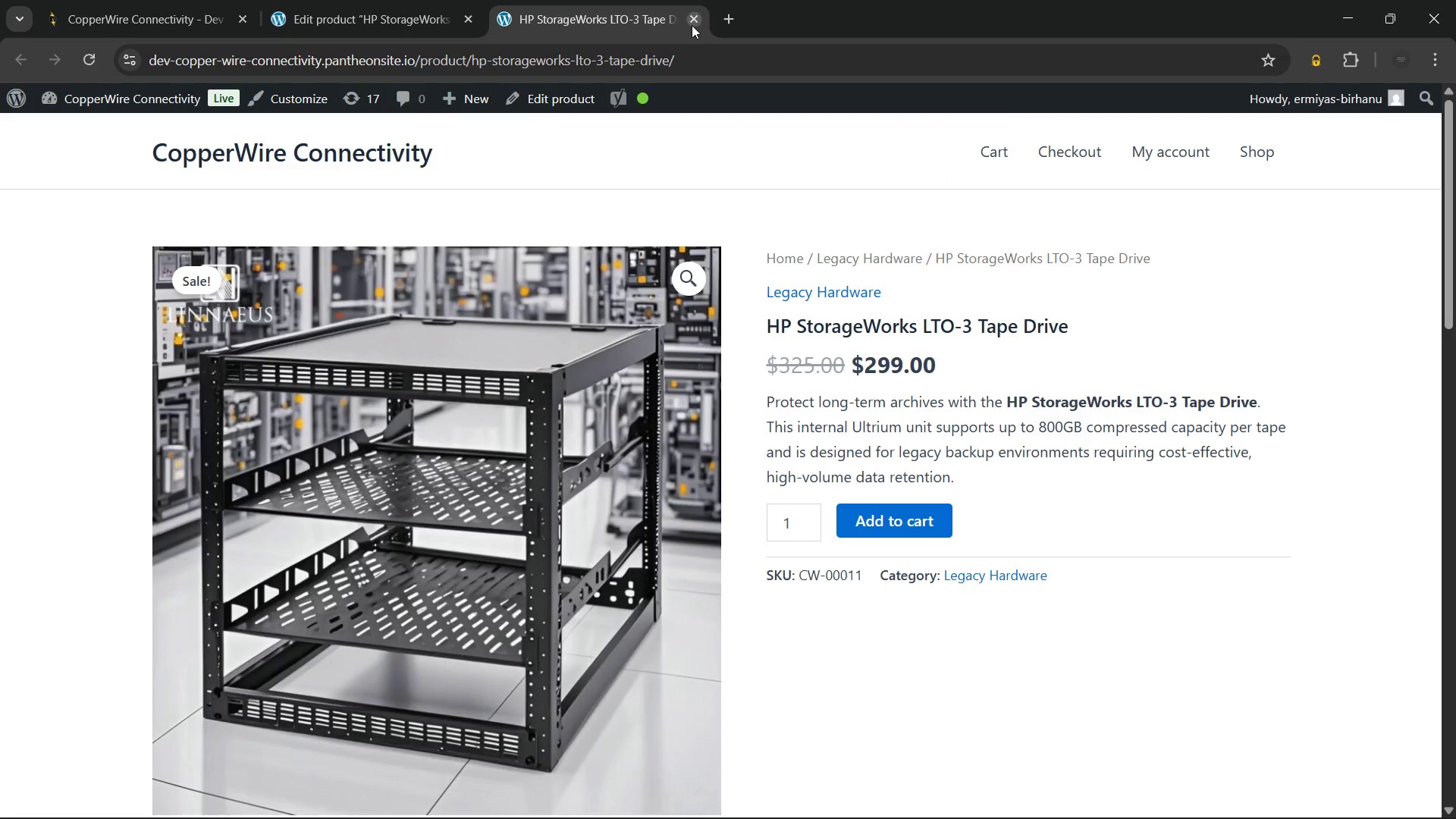 
left_click([688, 16])
 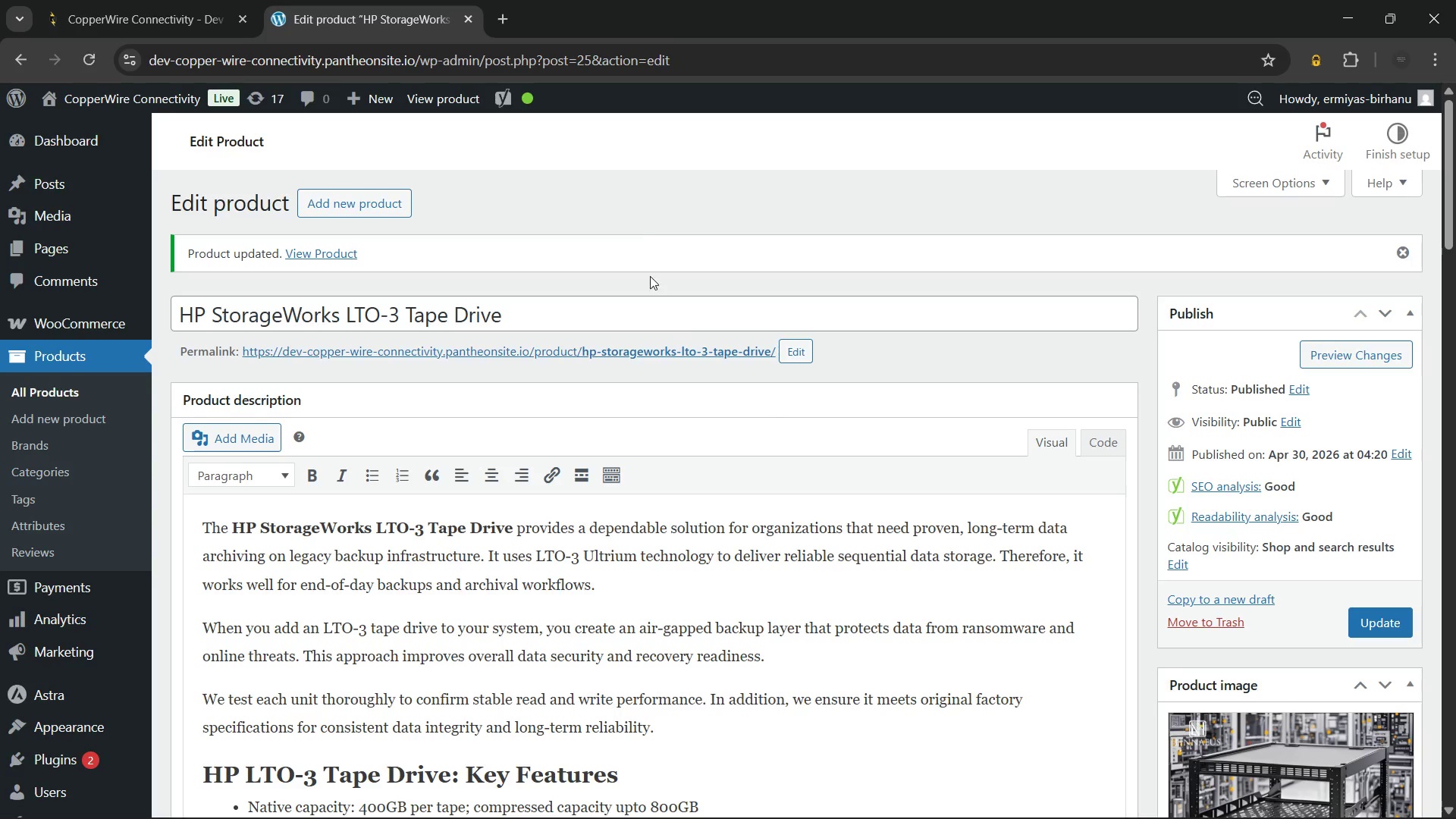 
left_click([654, 196])
 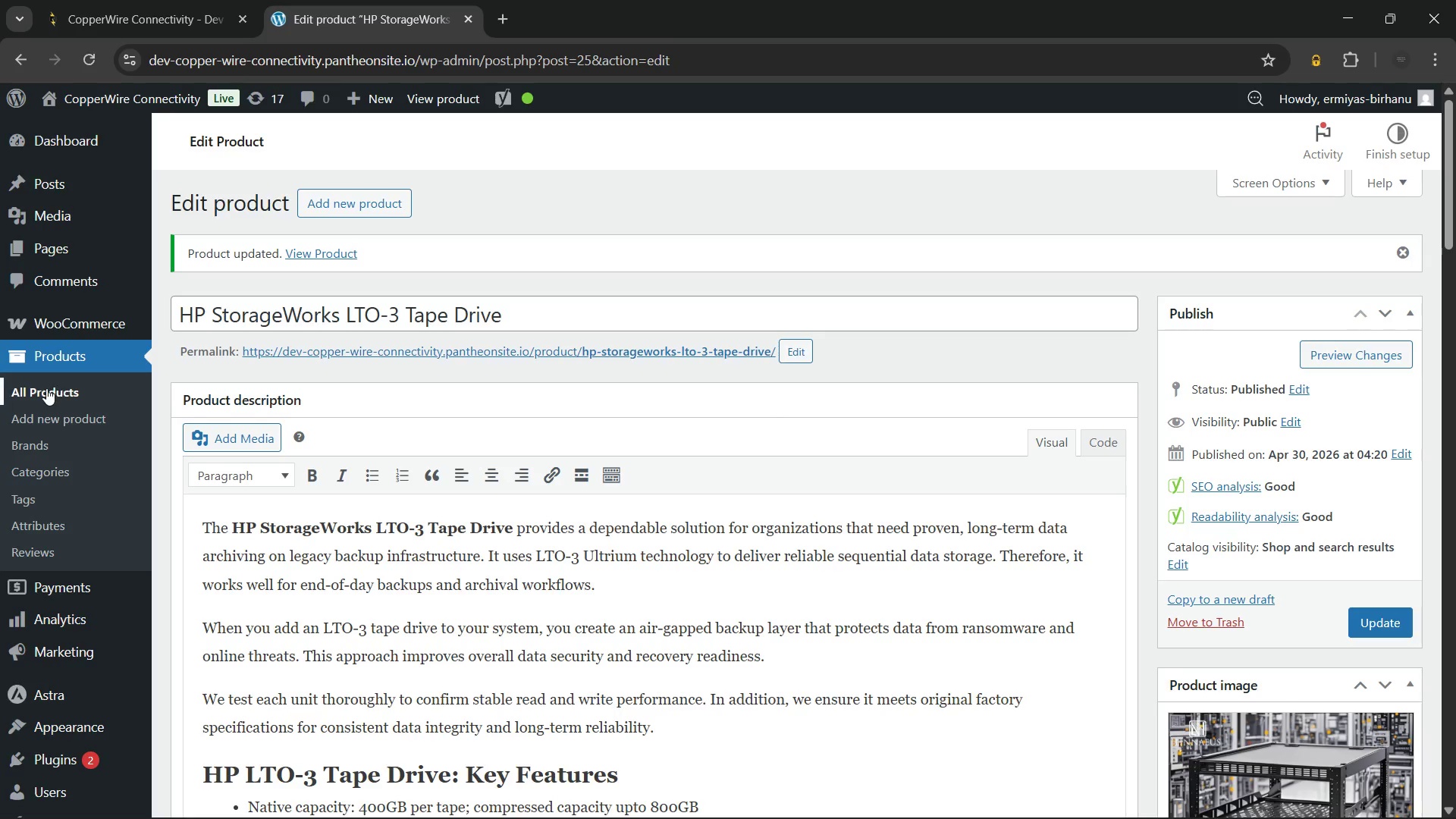 
left_click([46, 388])
 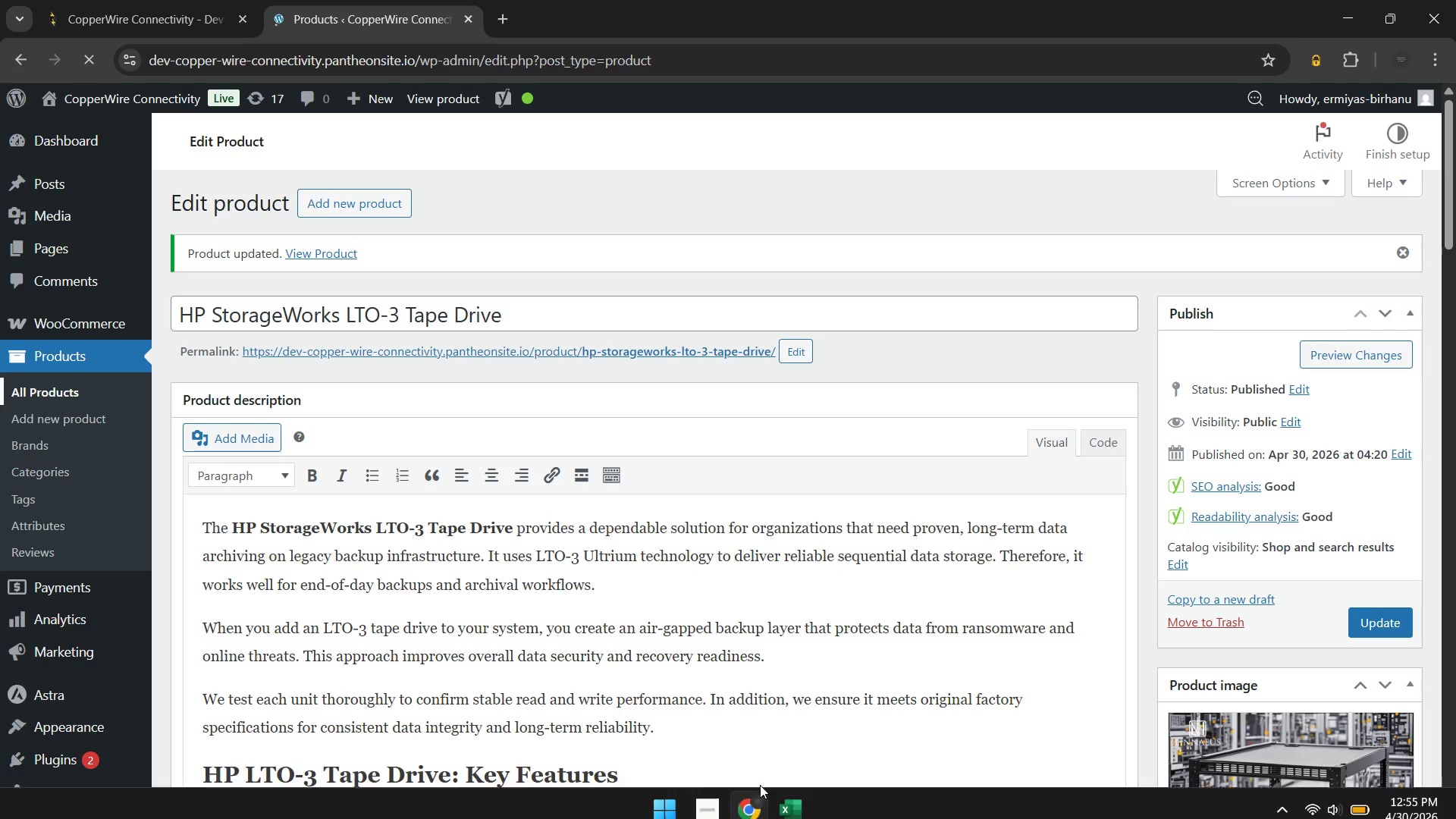 
left_click([807, 796])
 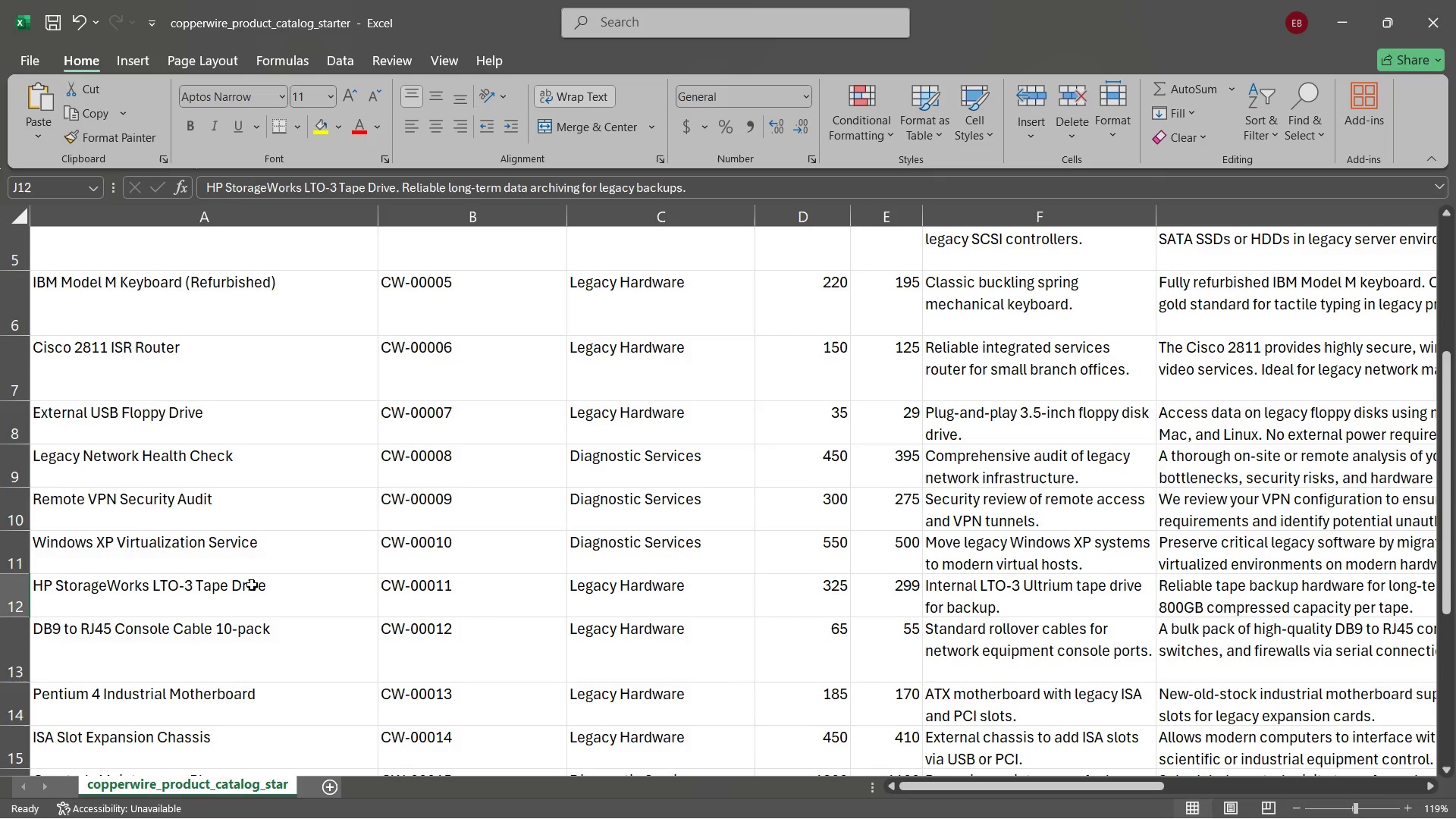 
scroll: coordinate [252, 585], scroll_direction: none, amount: 0.0
 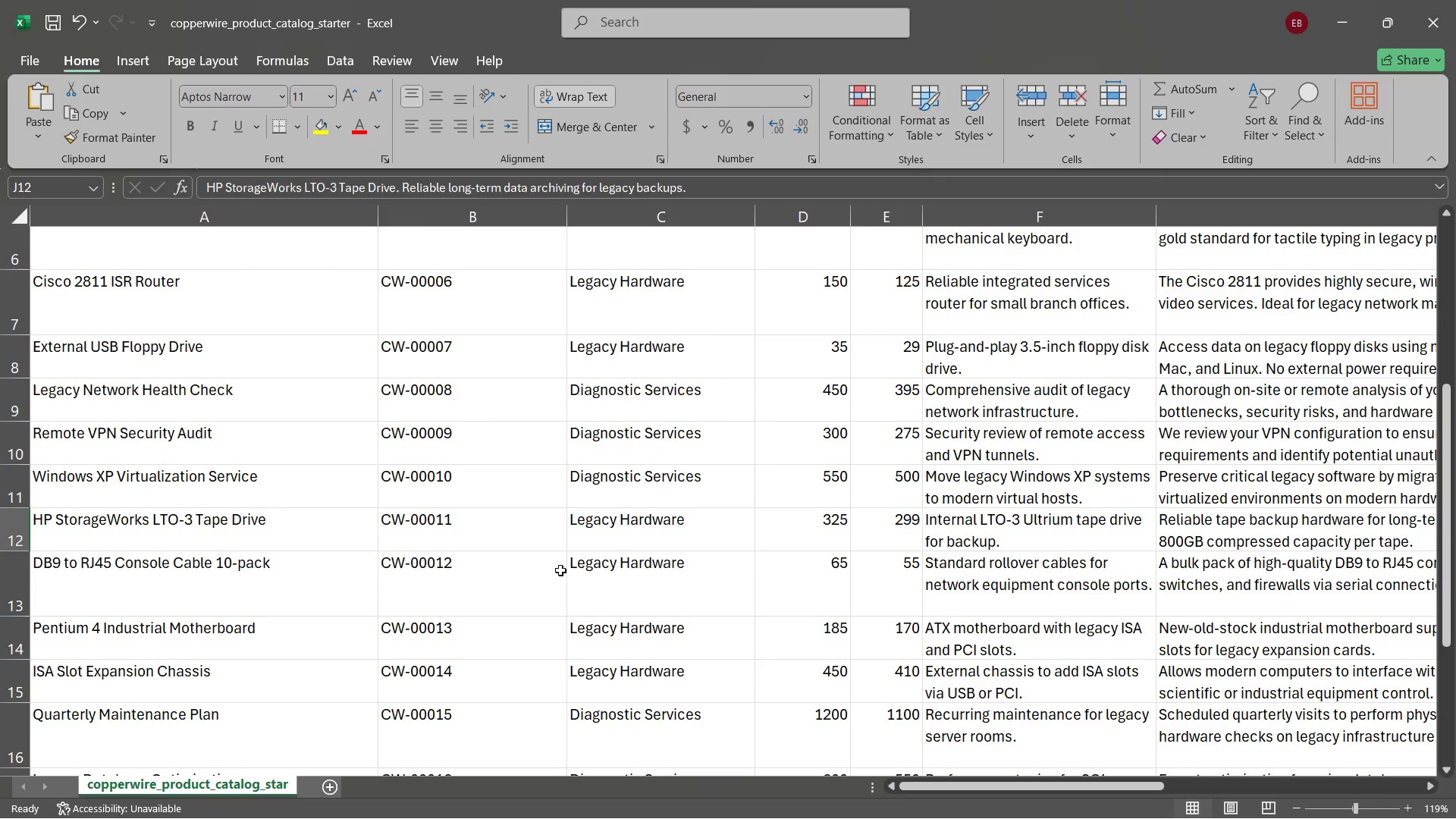 
scroll: coordinate [589, 570], scroll_direction: down, amount: 1.0
 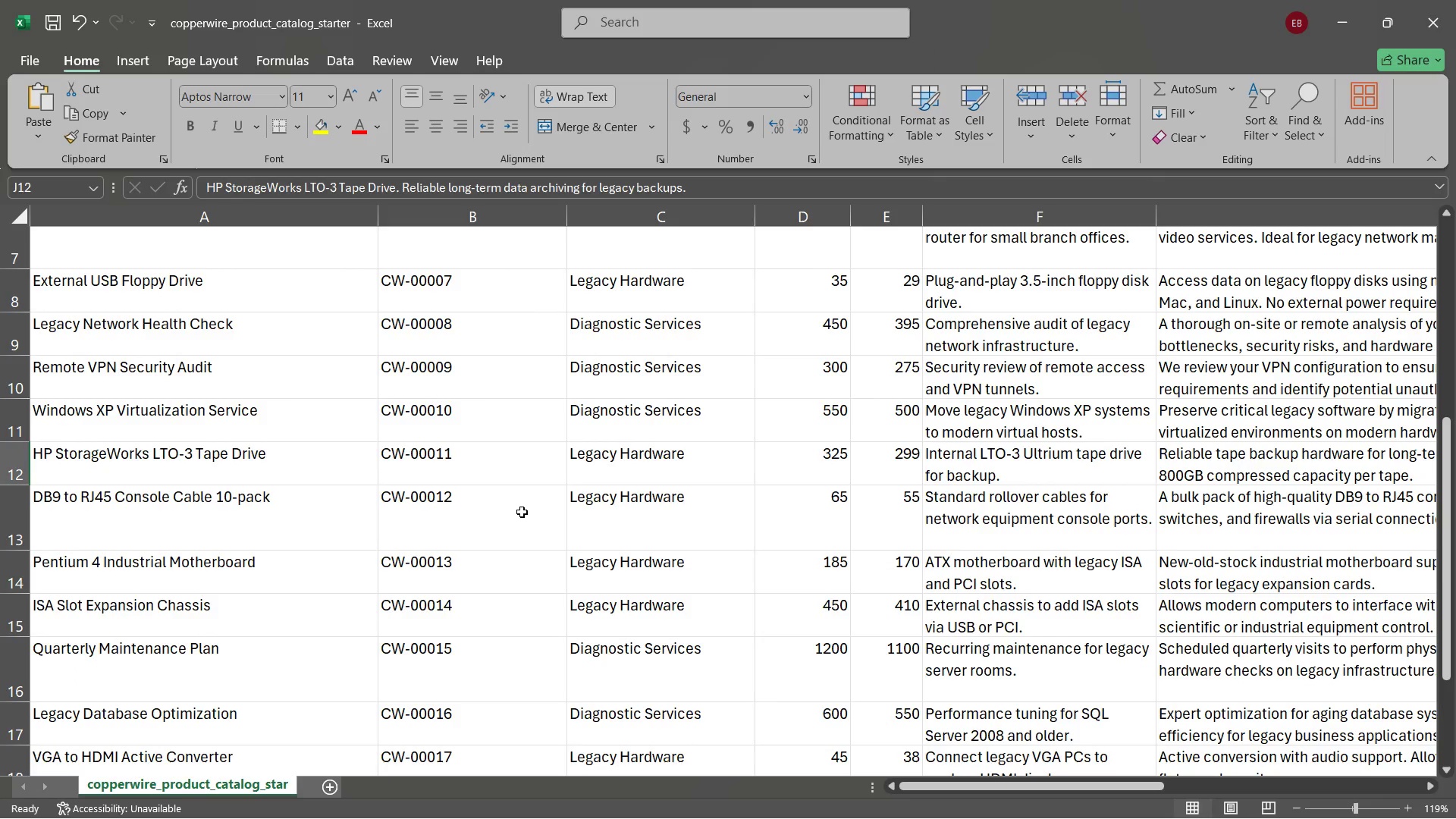 
wait(28.05)
 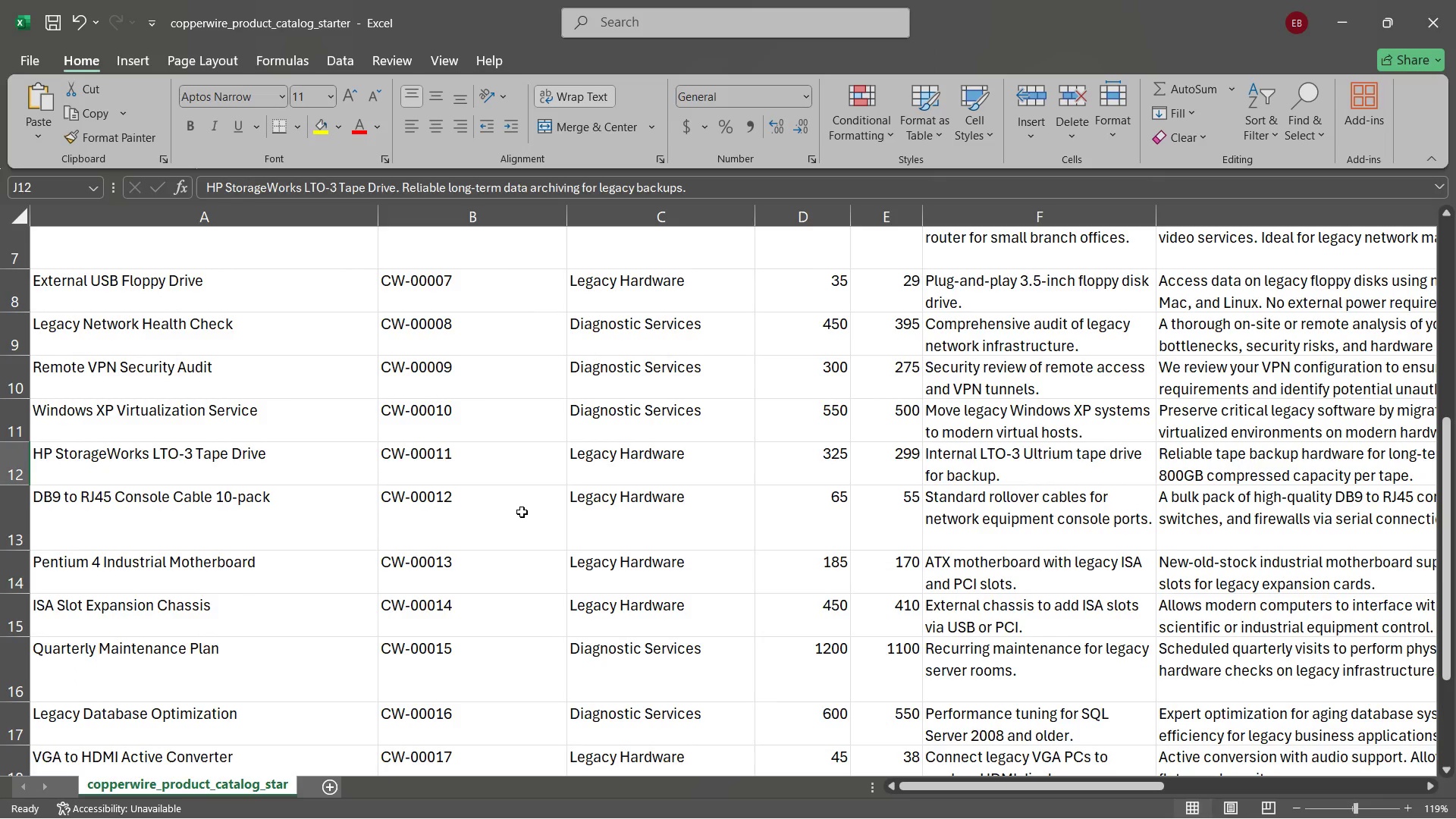 
scroll: coordinate [483, 526], scroll_direction: down, amount: 1.0
 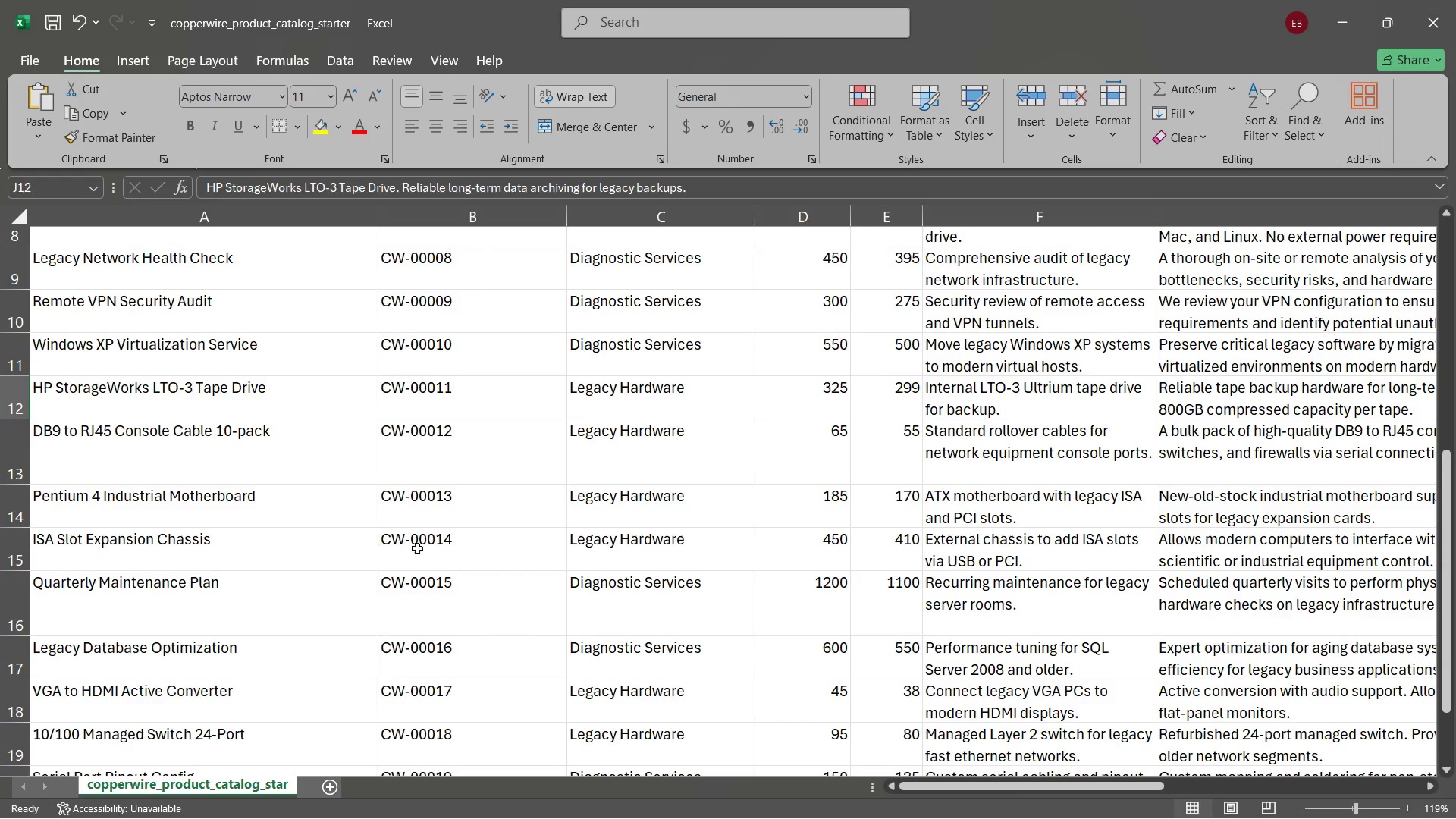 
left_click([441, 544])
 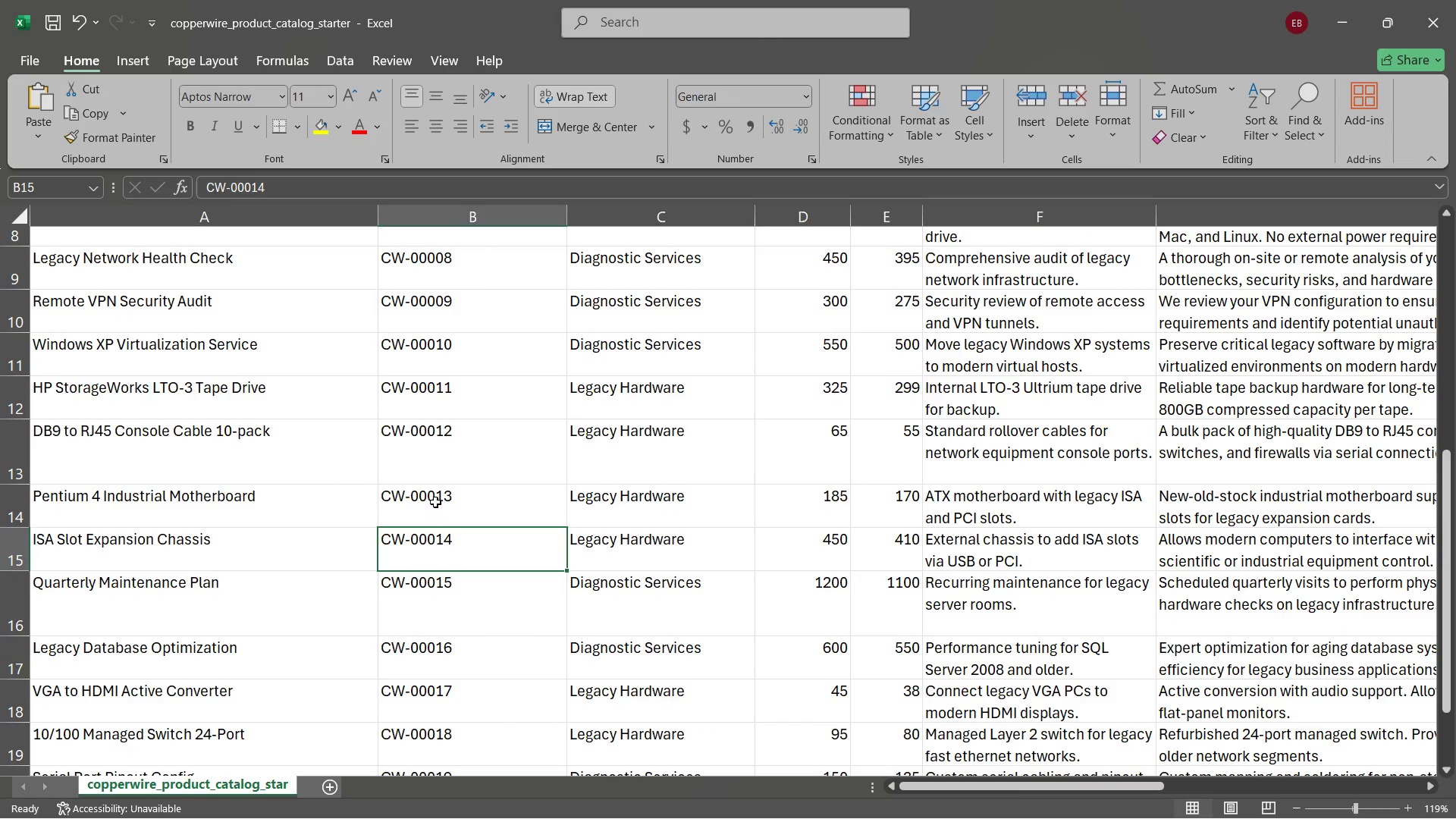 
left_click([435, 502])
 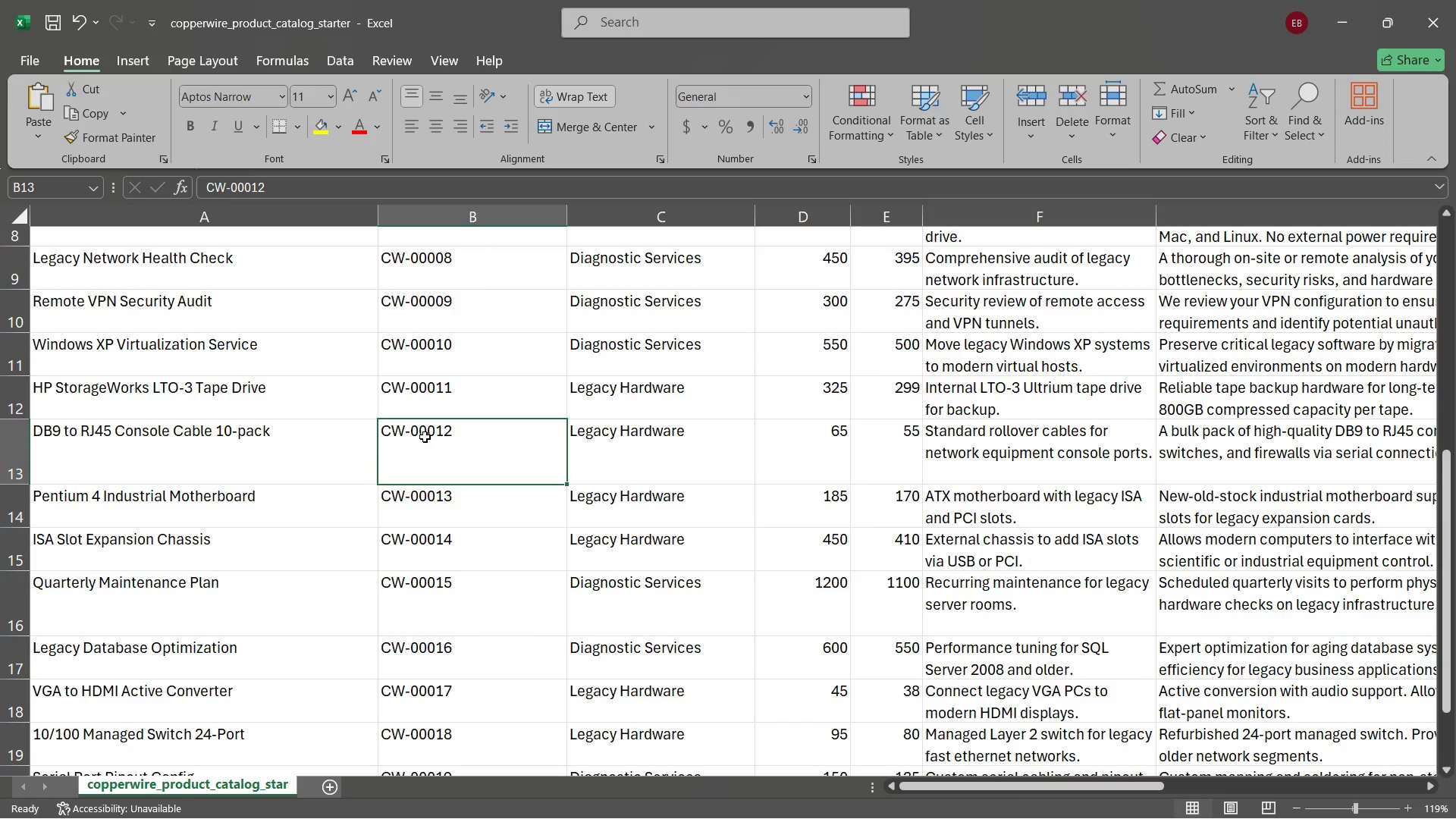 
double_click([264, 446])
 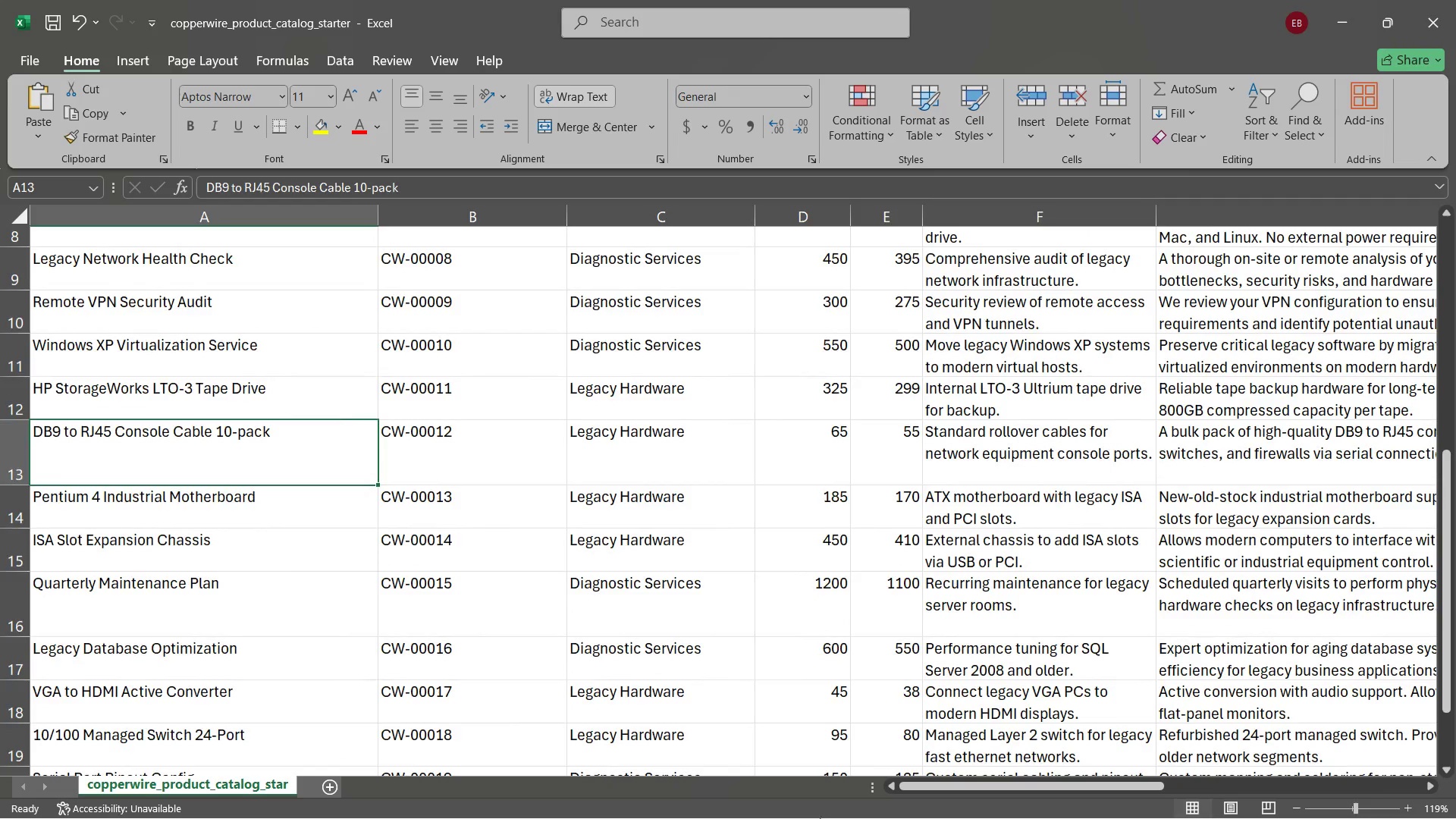 
left_click([739, 786])
 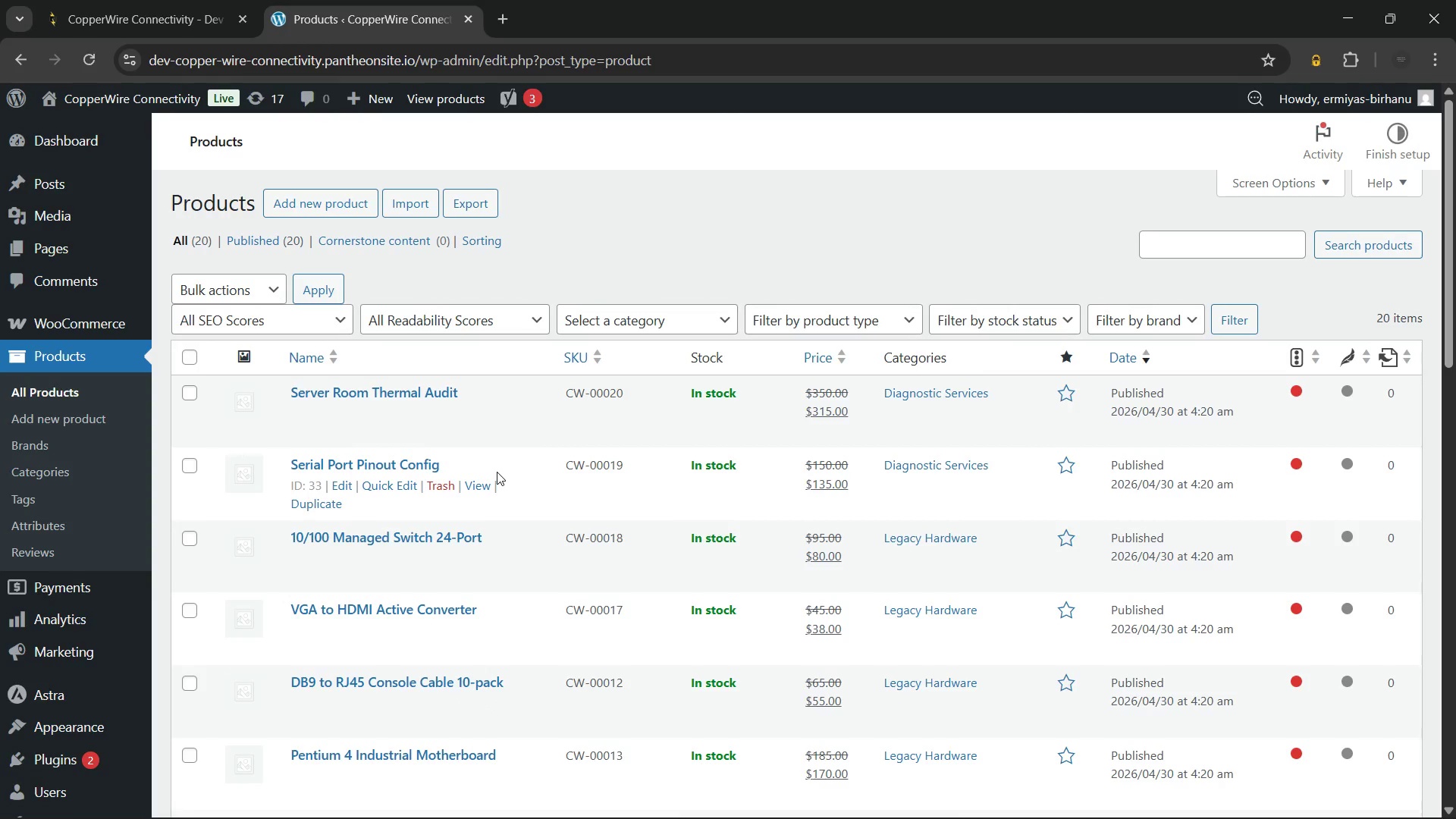 
scroll: coordinate [497, 545], scroll_direction: down, amount: 16.0
 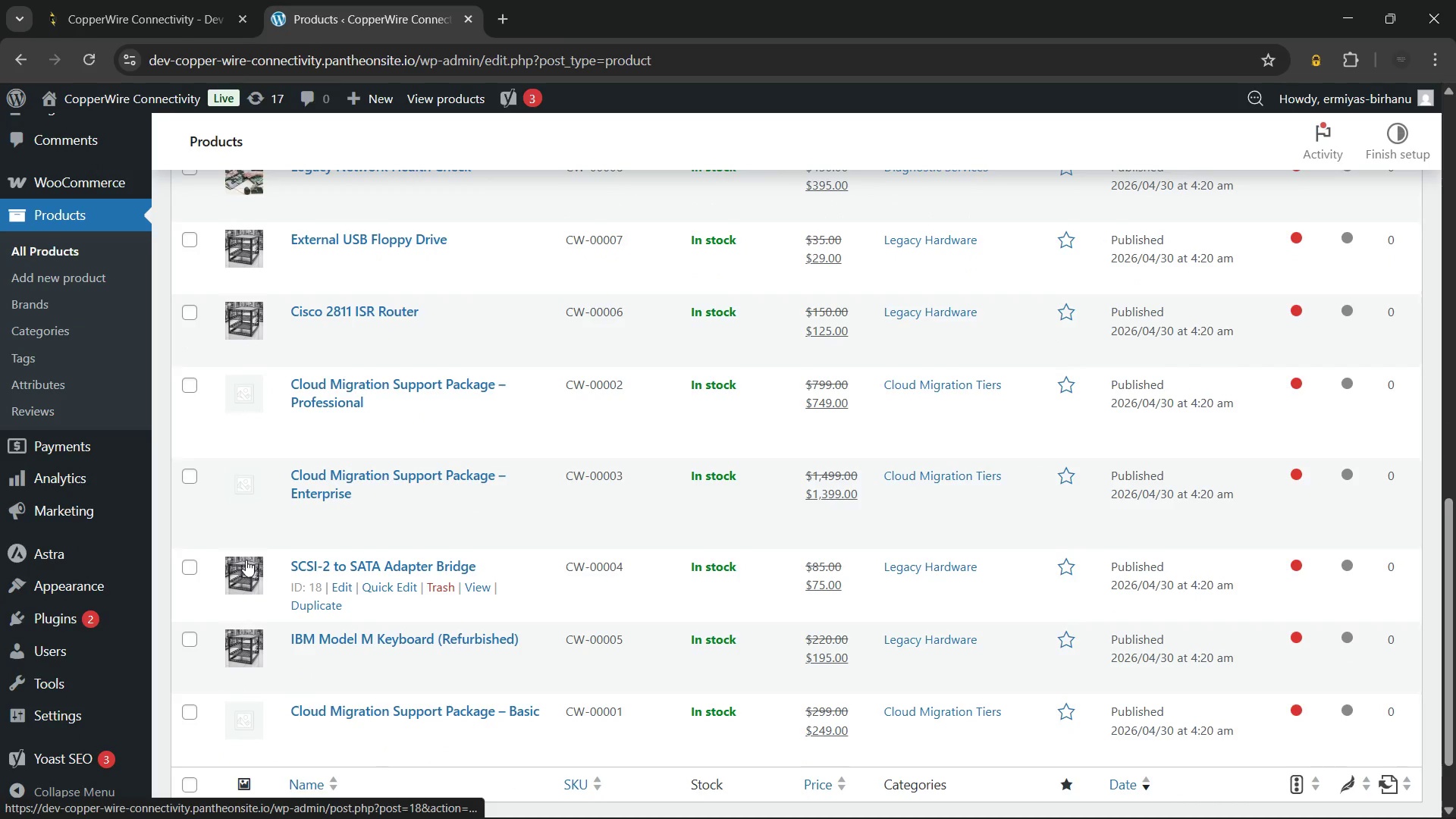 
scroll: coordinate [415, 503], scroll_direction: up, amount: 12.0
 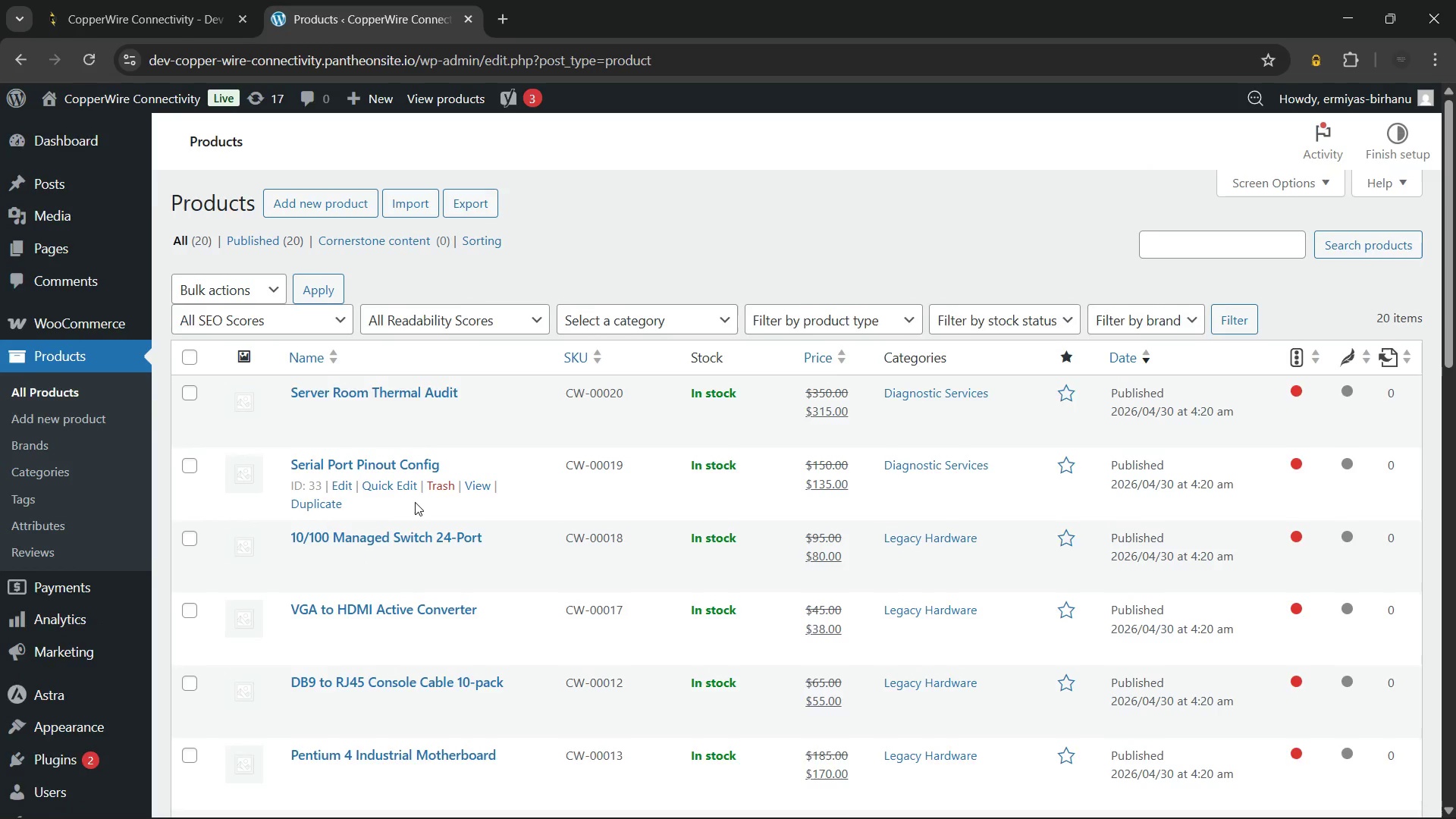 
scroll: coordinate [414, 491], scroll_direction: down, amount: 14.0
 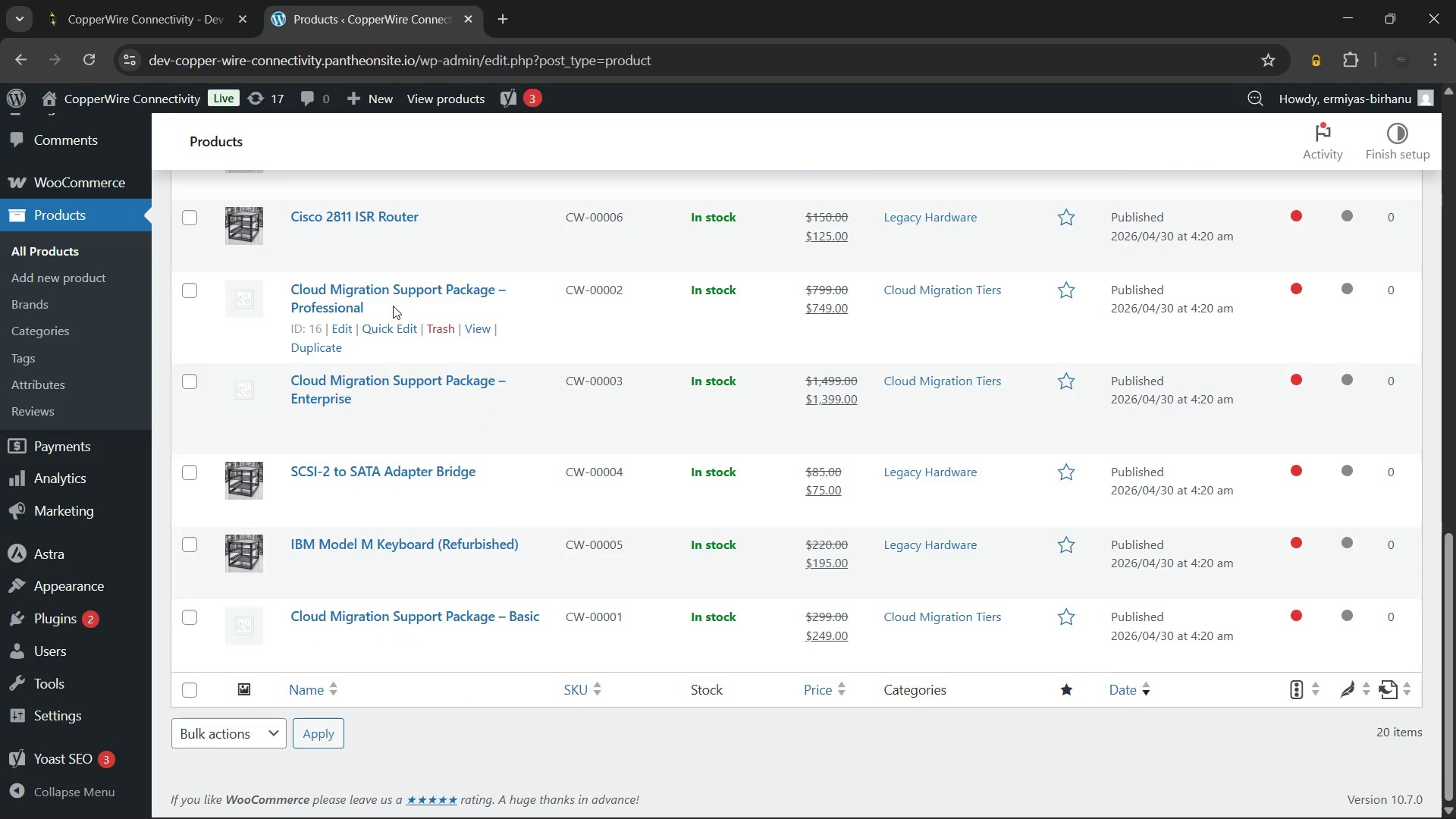 
scroll: coordinate [409, 359], scroll_direction: up, amount: 1.0
 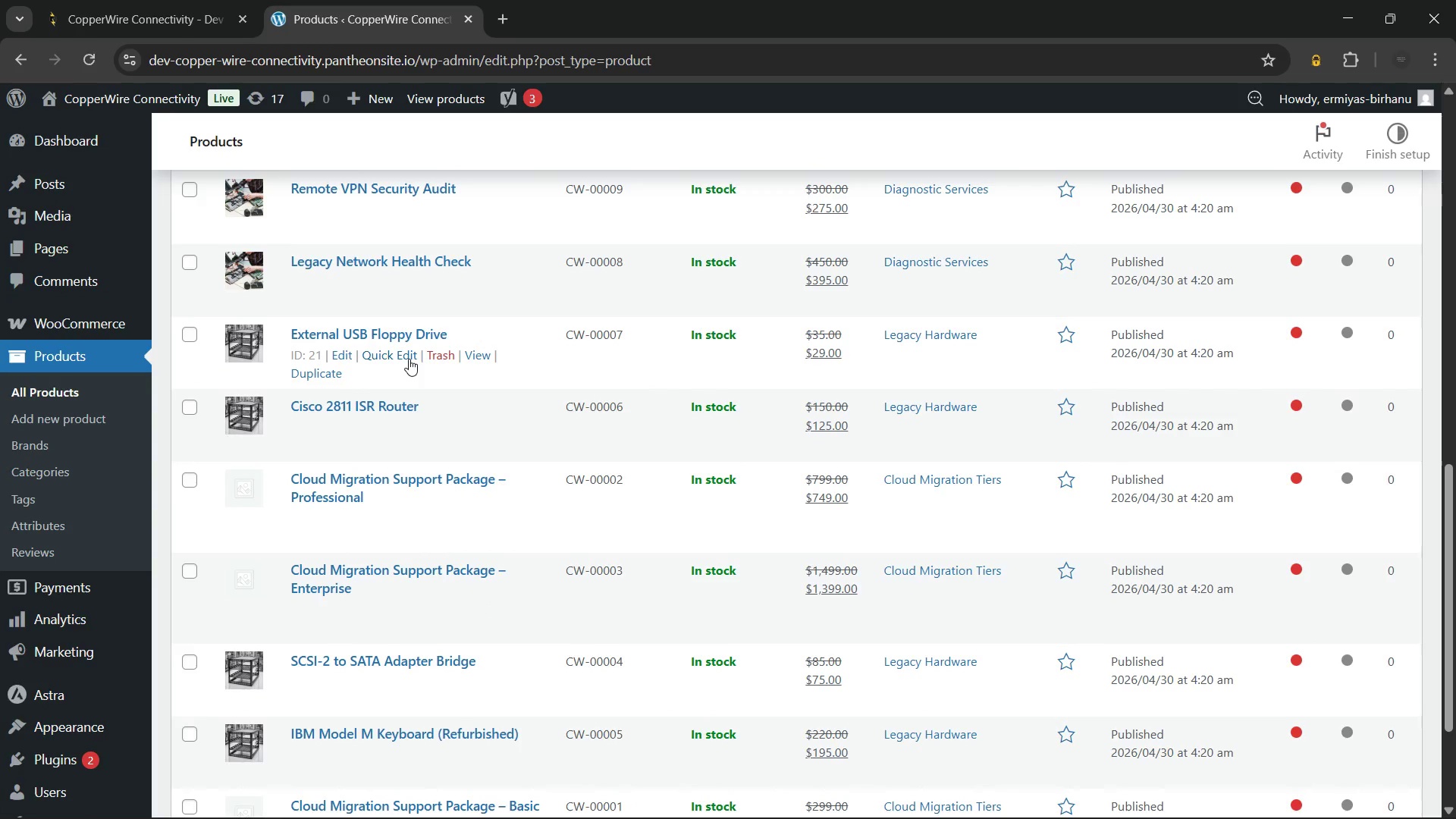 
wait(9.83)
 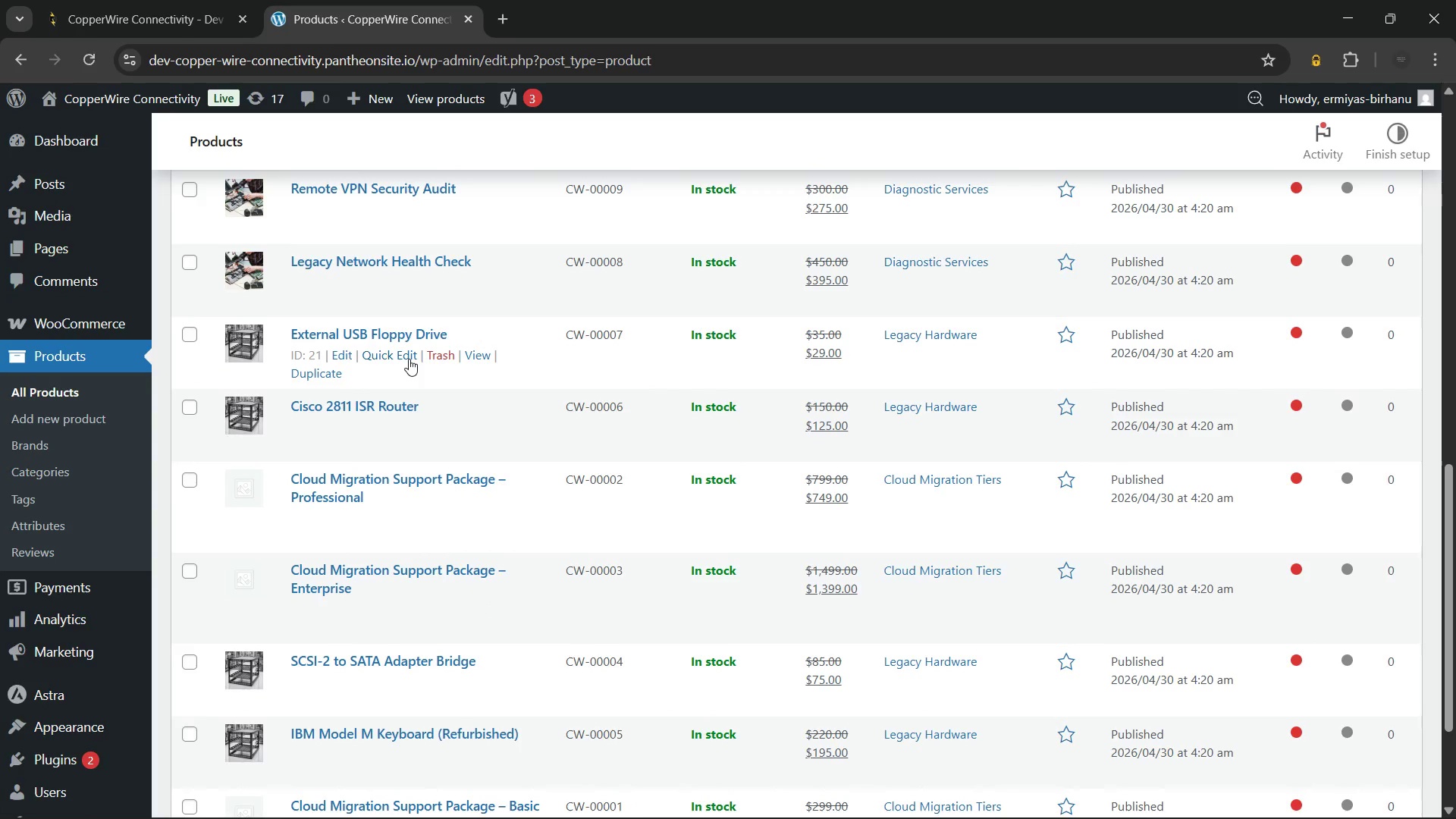 
scroll: coordinate [409, 359], scroll_direction: up, amount: 2.0
 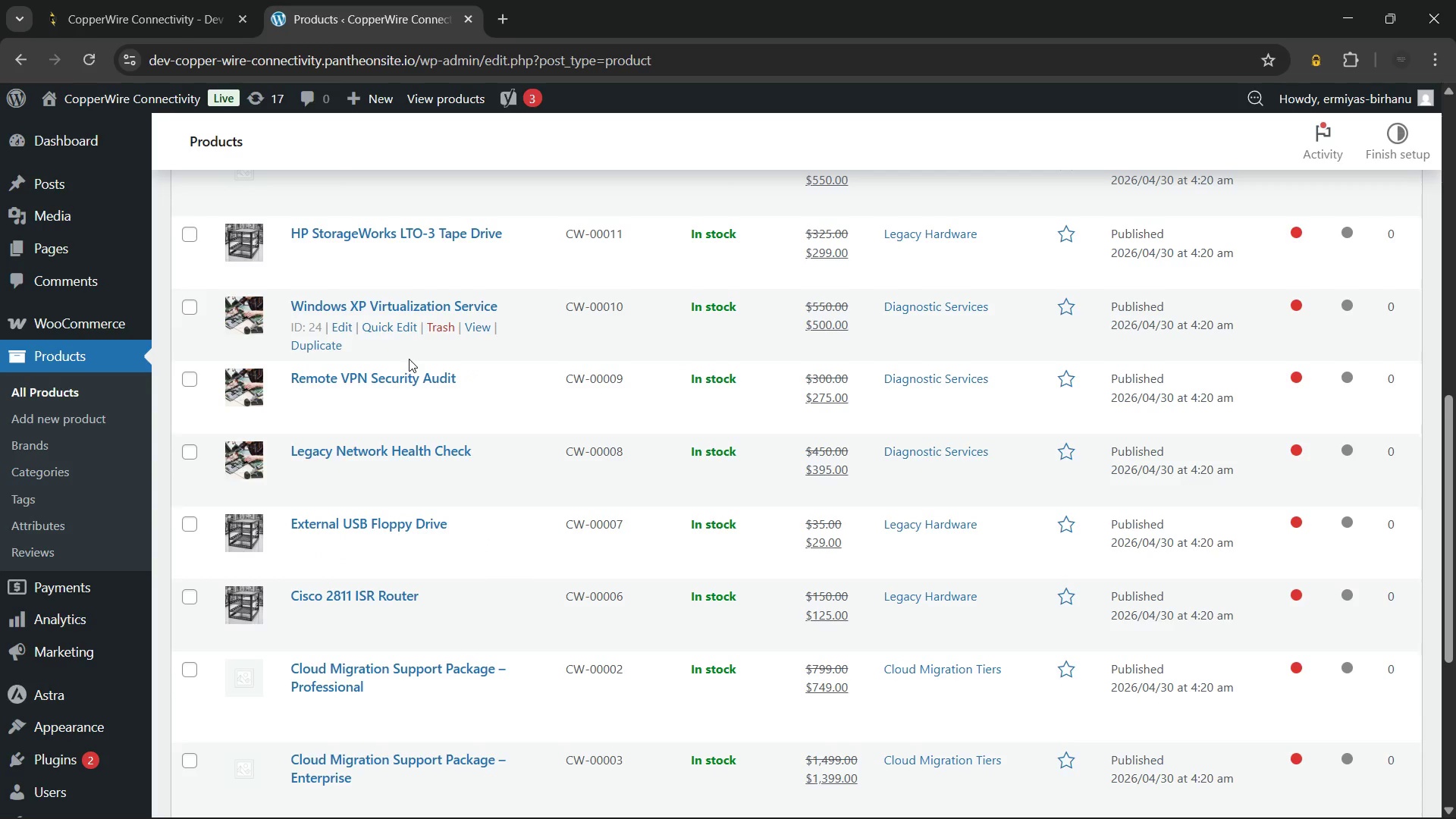 
wait(5.71)
 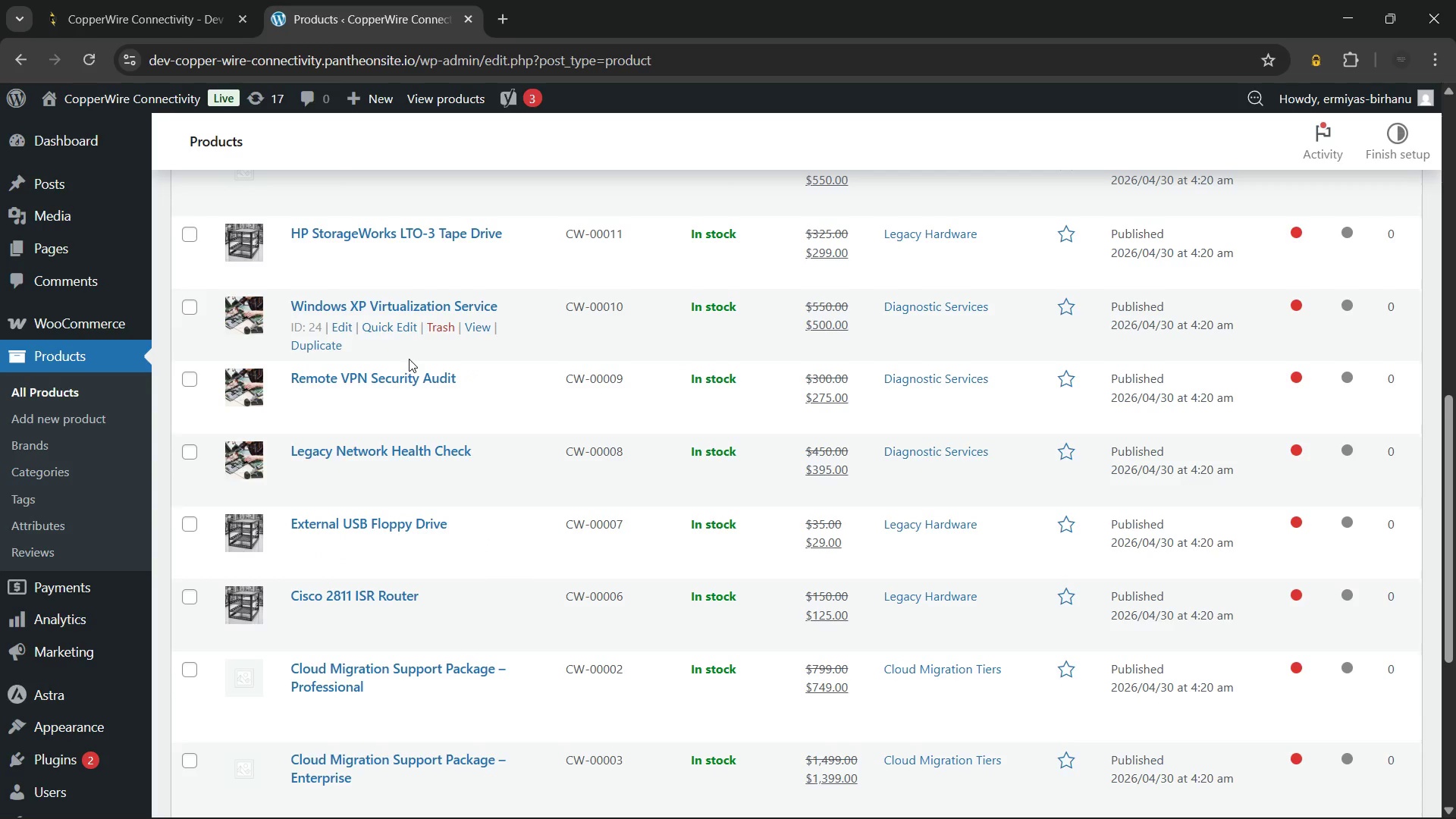 
left_click([802, 795])
 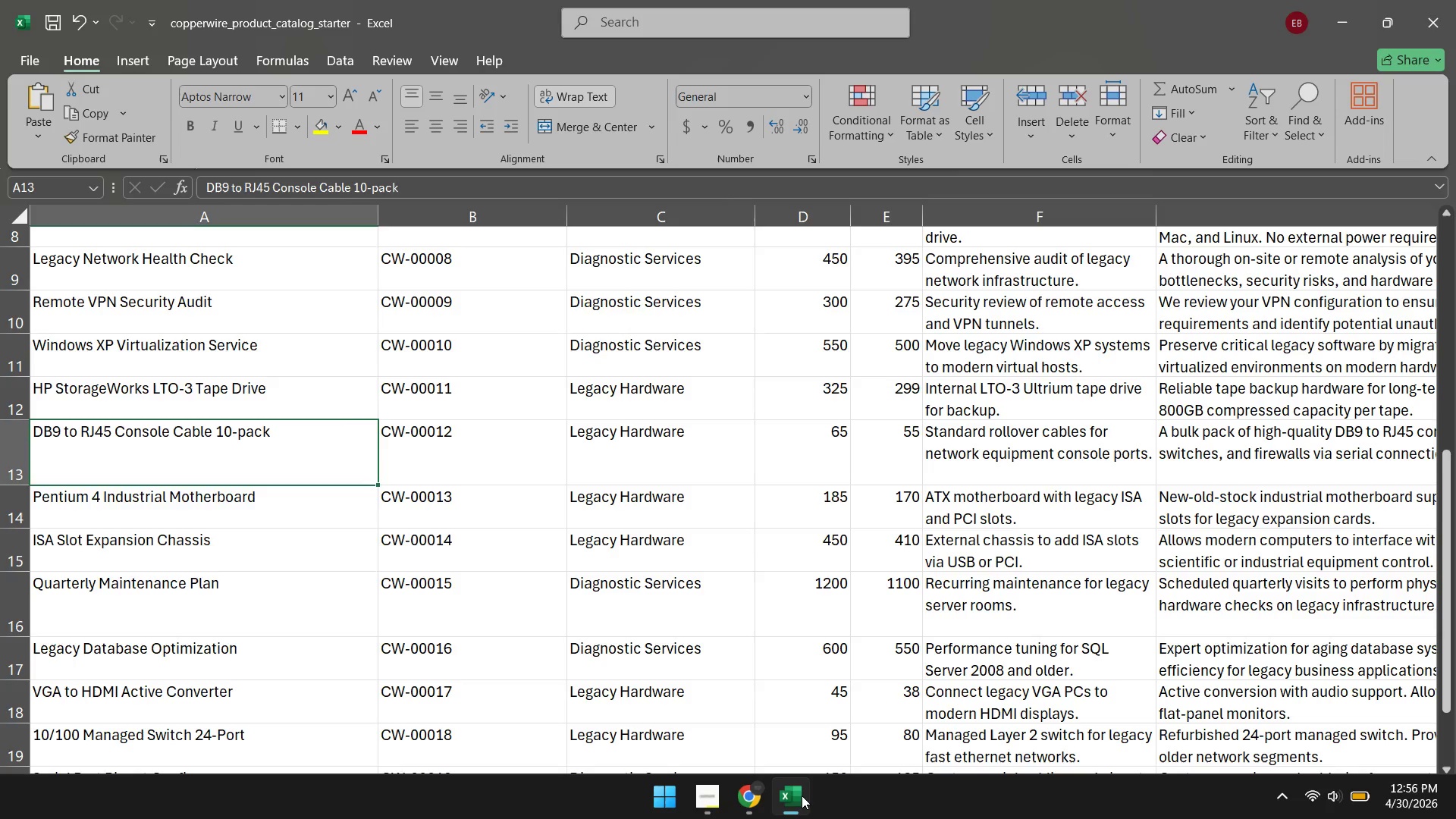 
left_click([764, 797])
 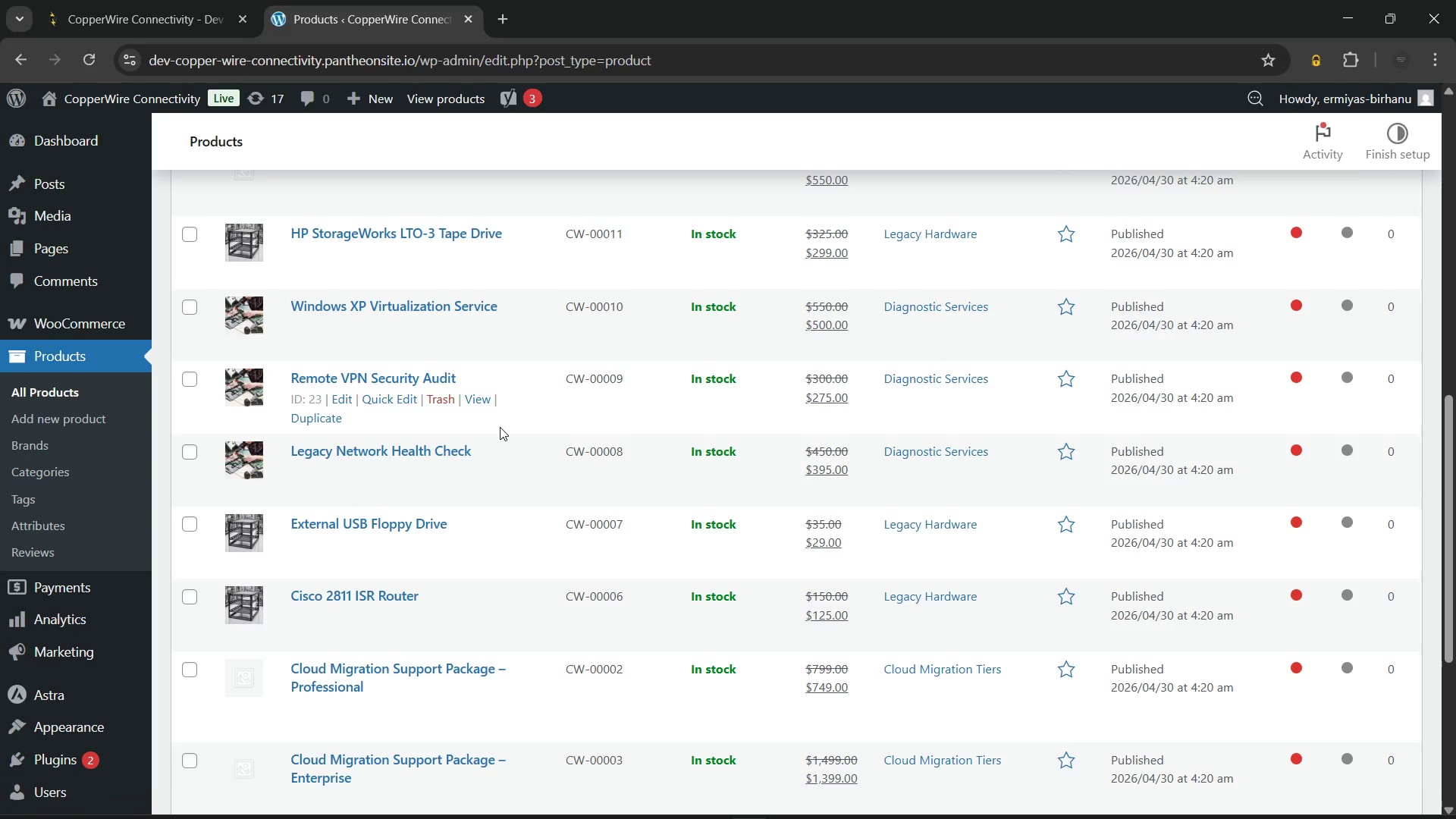 
scroll: coordinate [500, 503], scroll_direction: up, amount: 6.0
 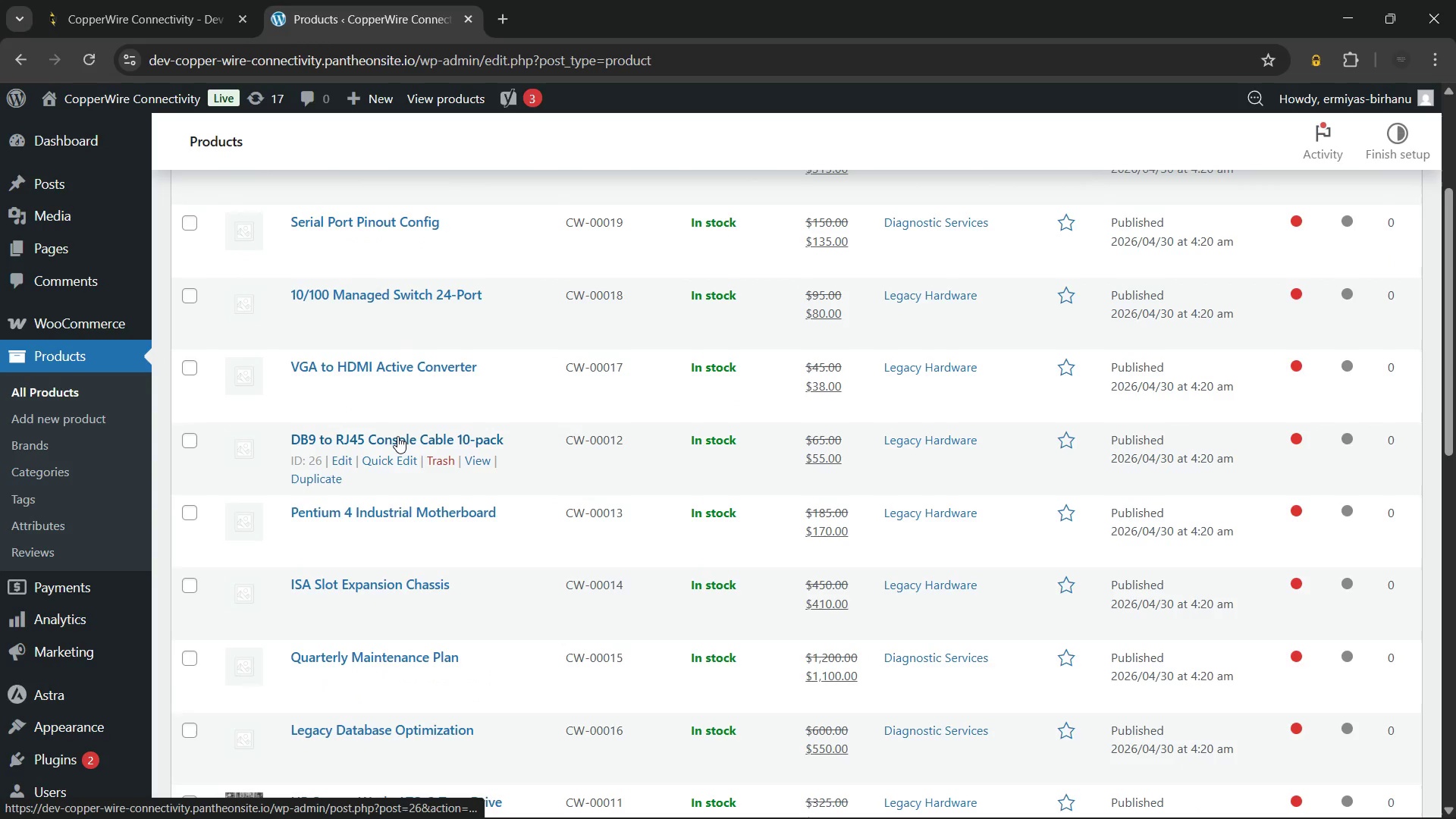 
left_click([397, 436])
 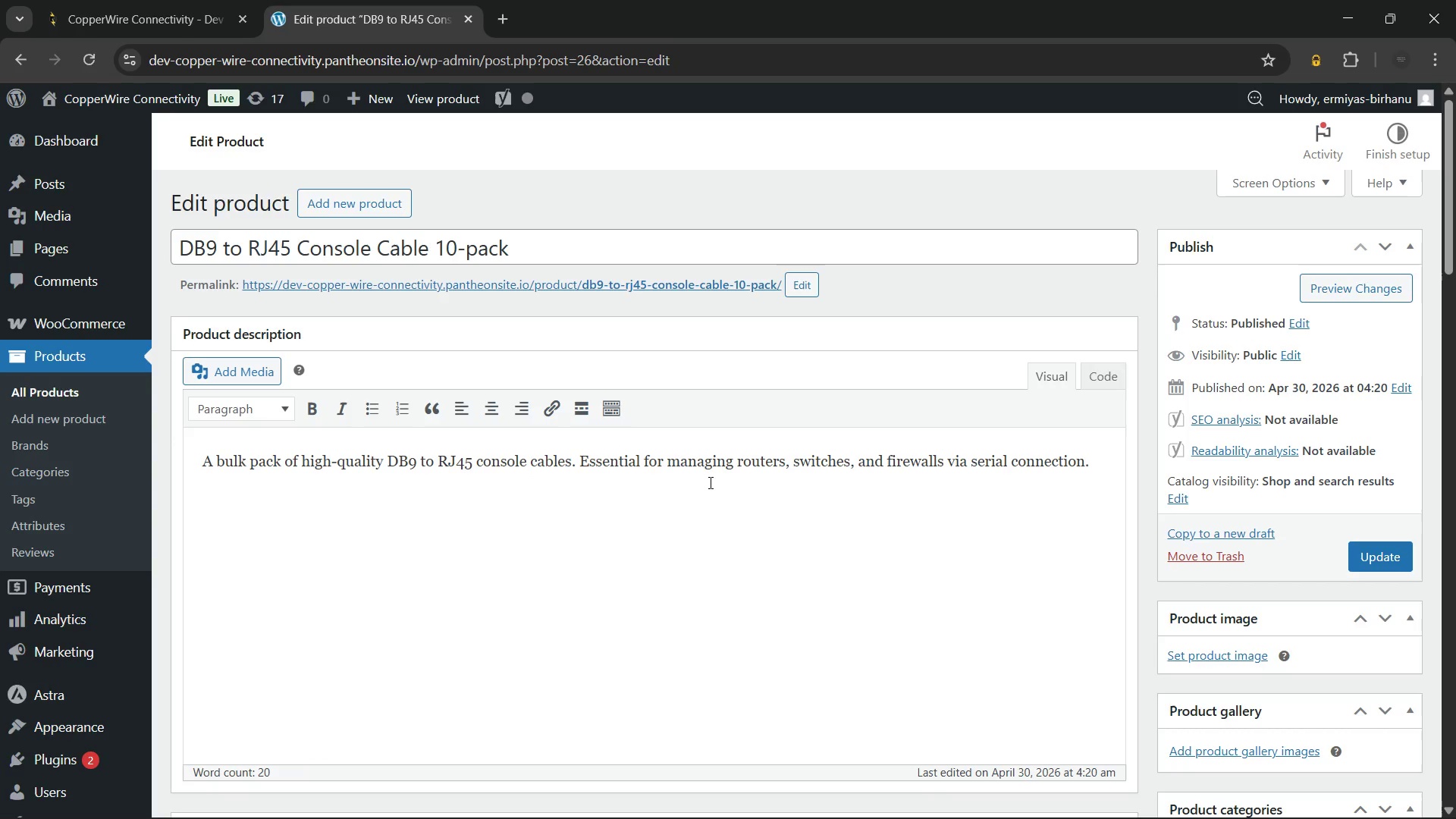 
wait(15.88)
 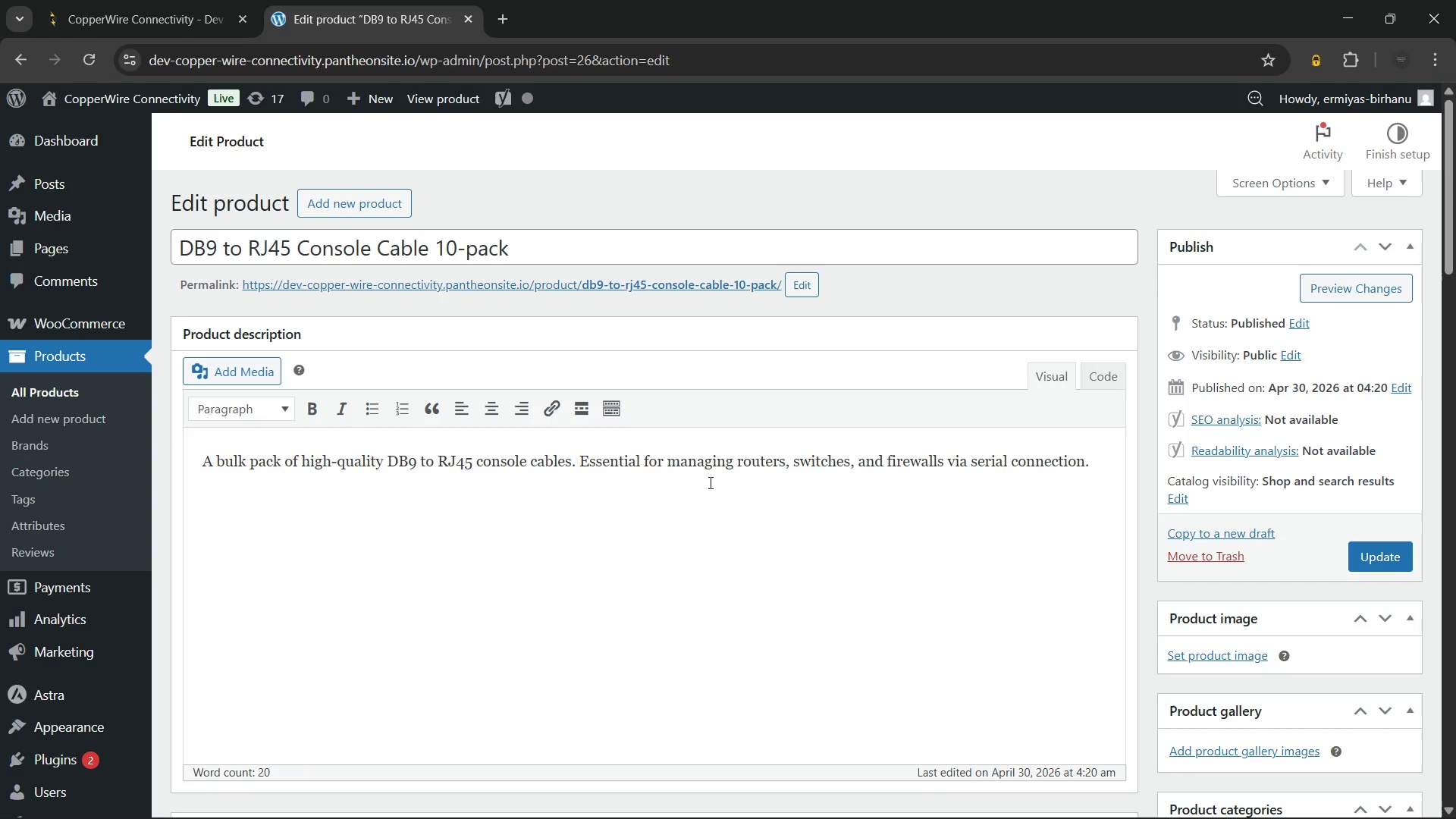 
left_click([663, 535])
 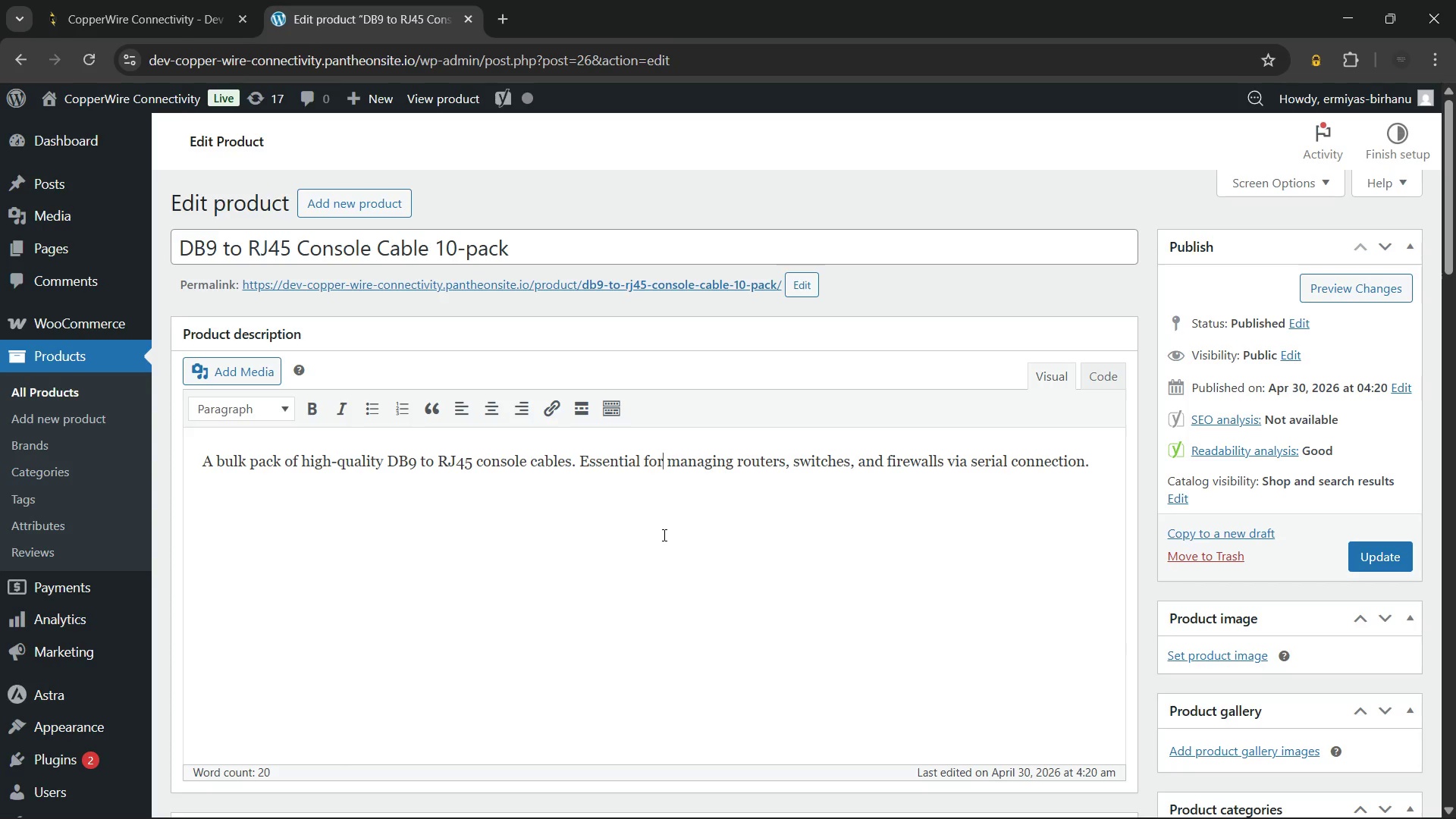 
wait(9.36)
 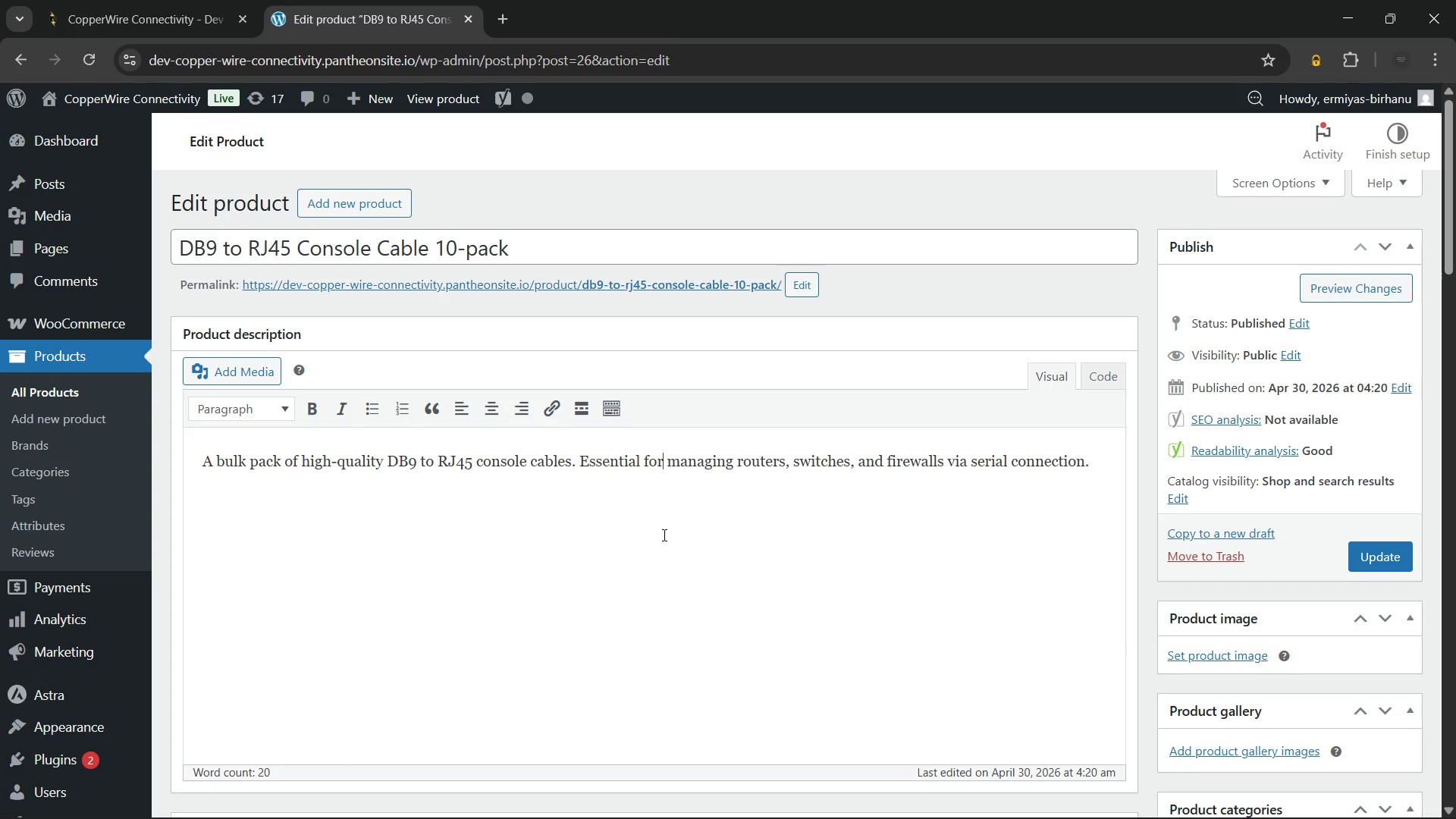 
left_click([564, 516])
 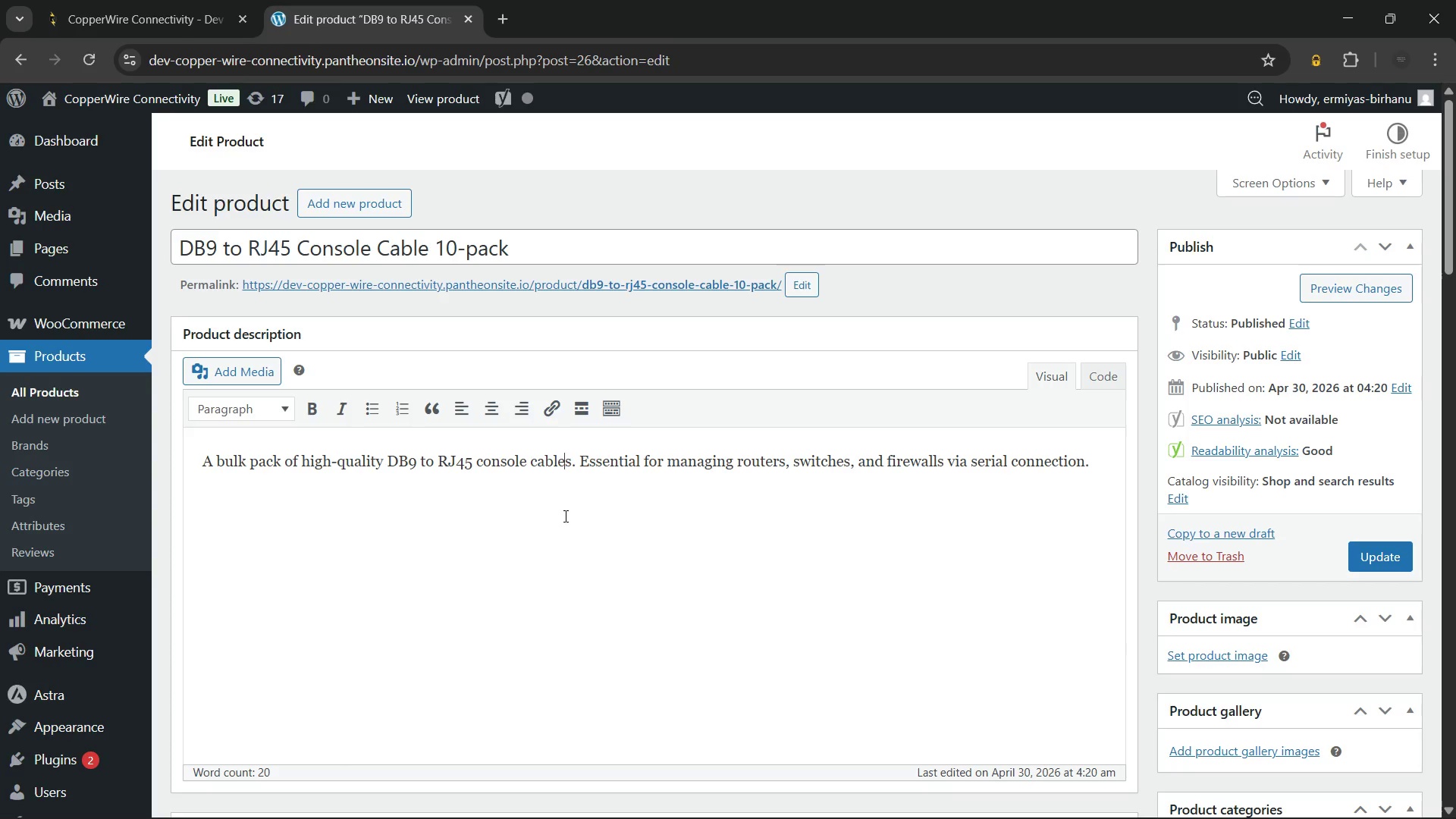 
key(Control+A)
 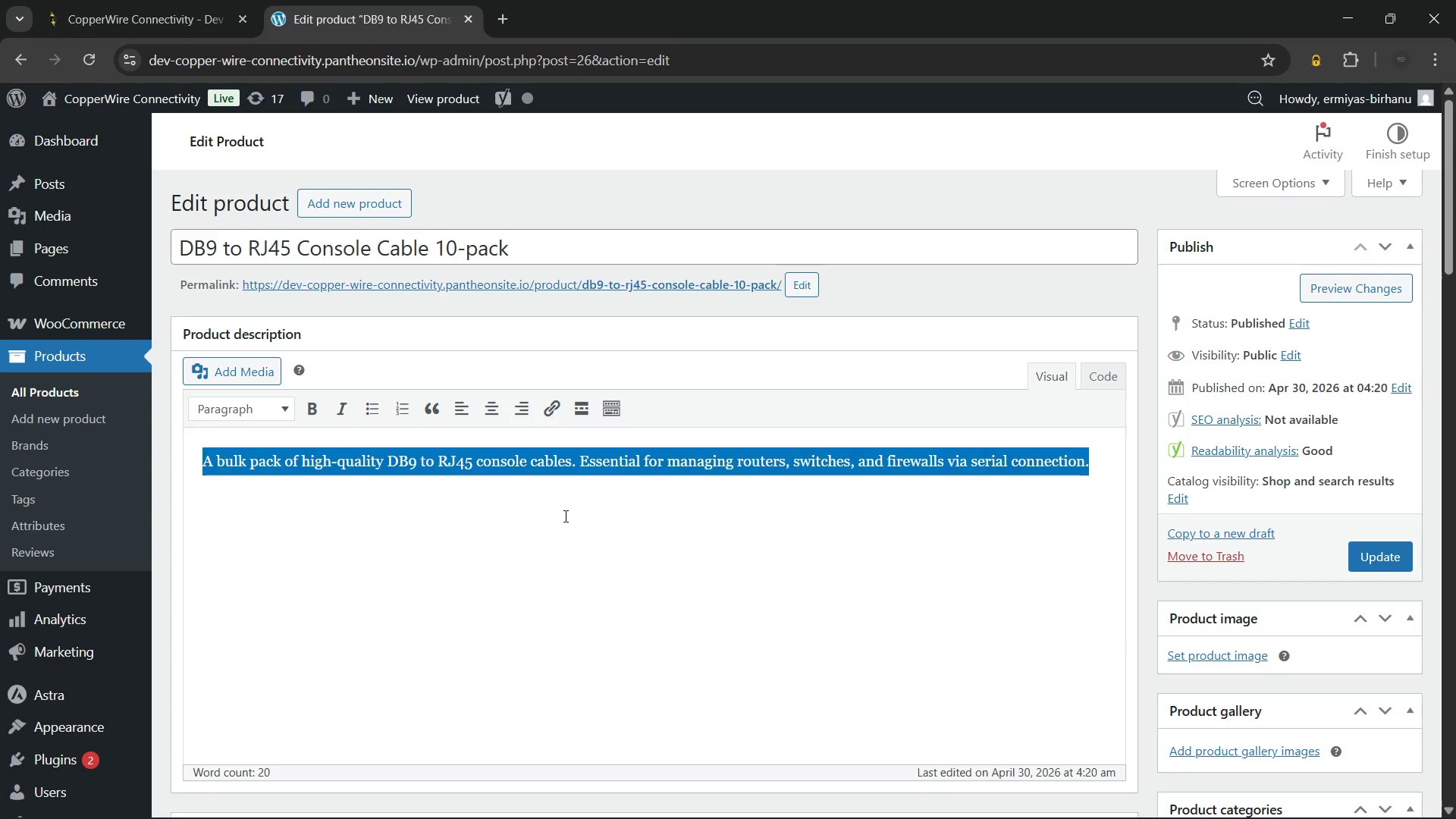 
key(Backspace)
 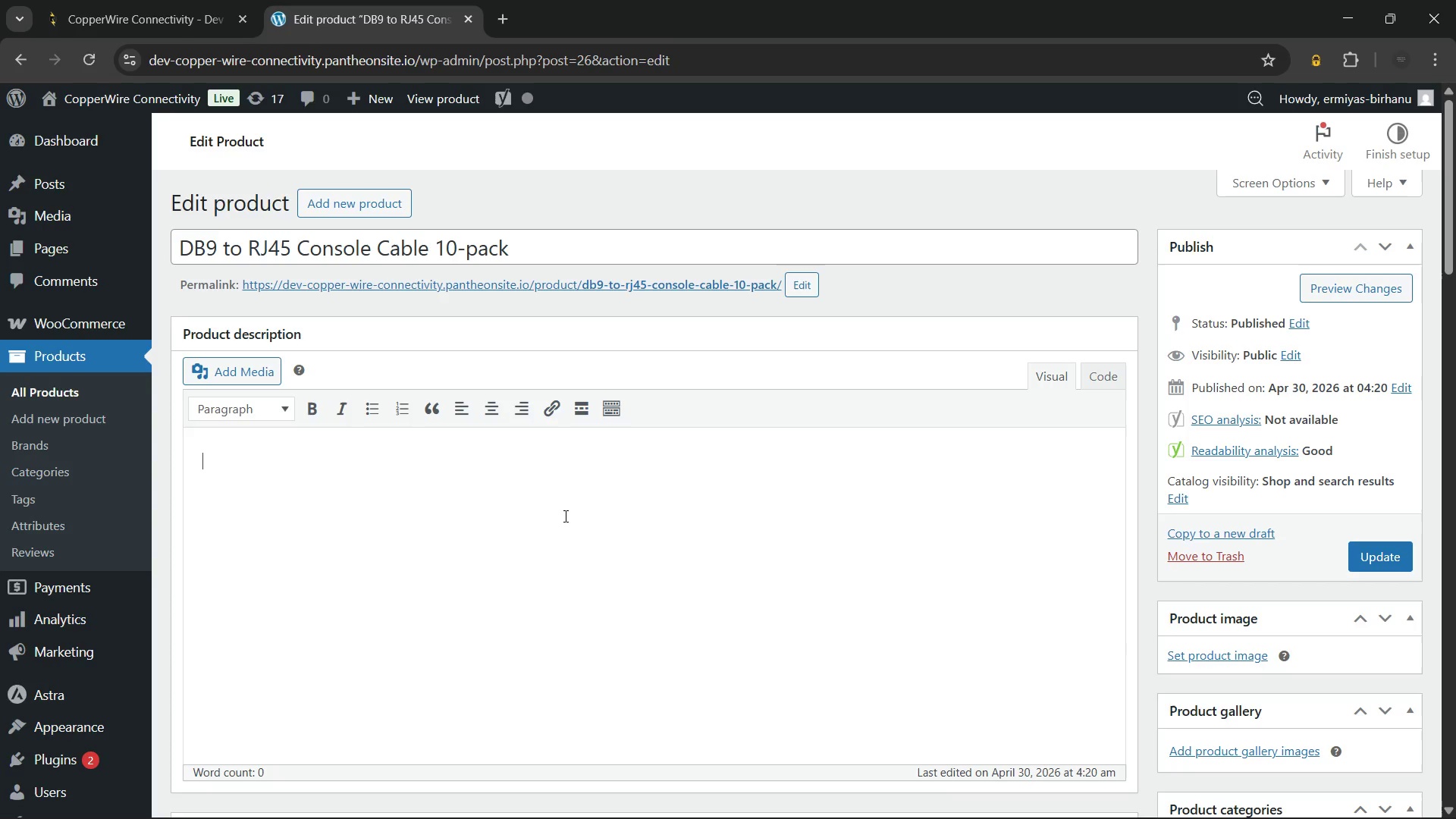 
wait(7.17)
 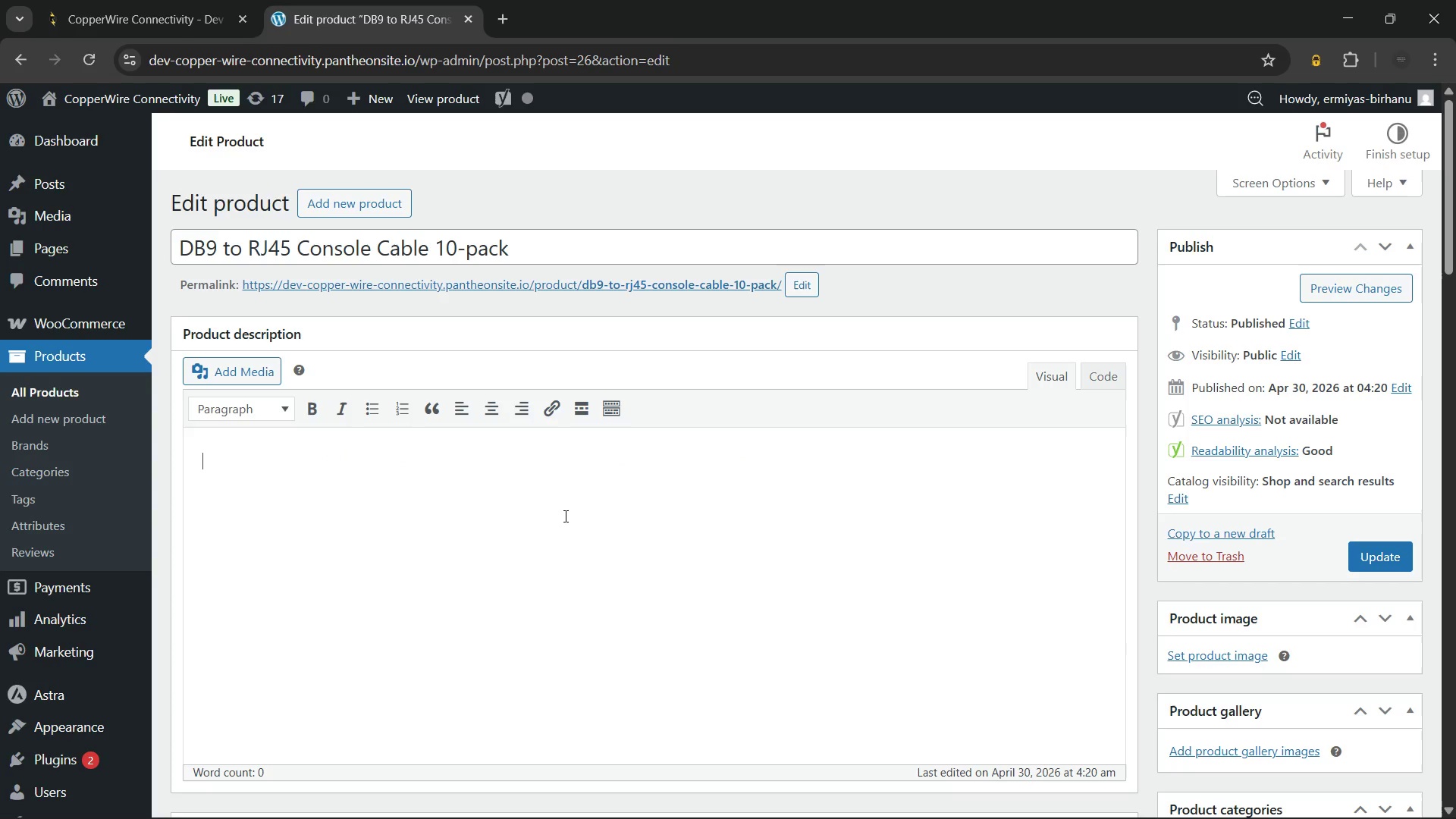 
type(The DB9 to RJ45 Console Cable is a fundamental tool for any IT professional managing )
 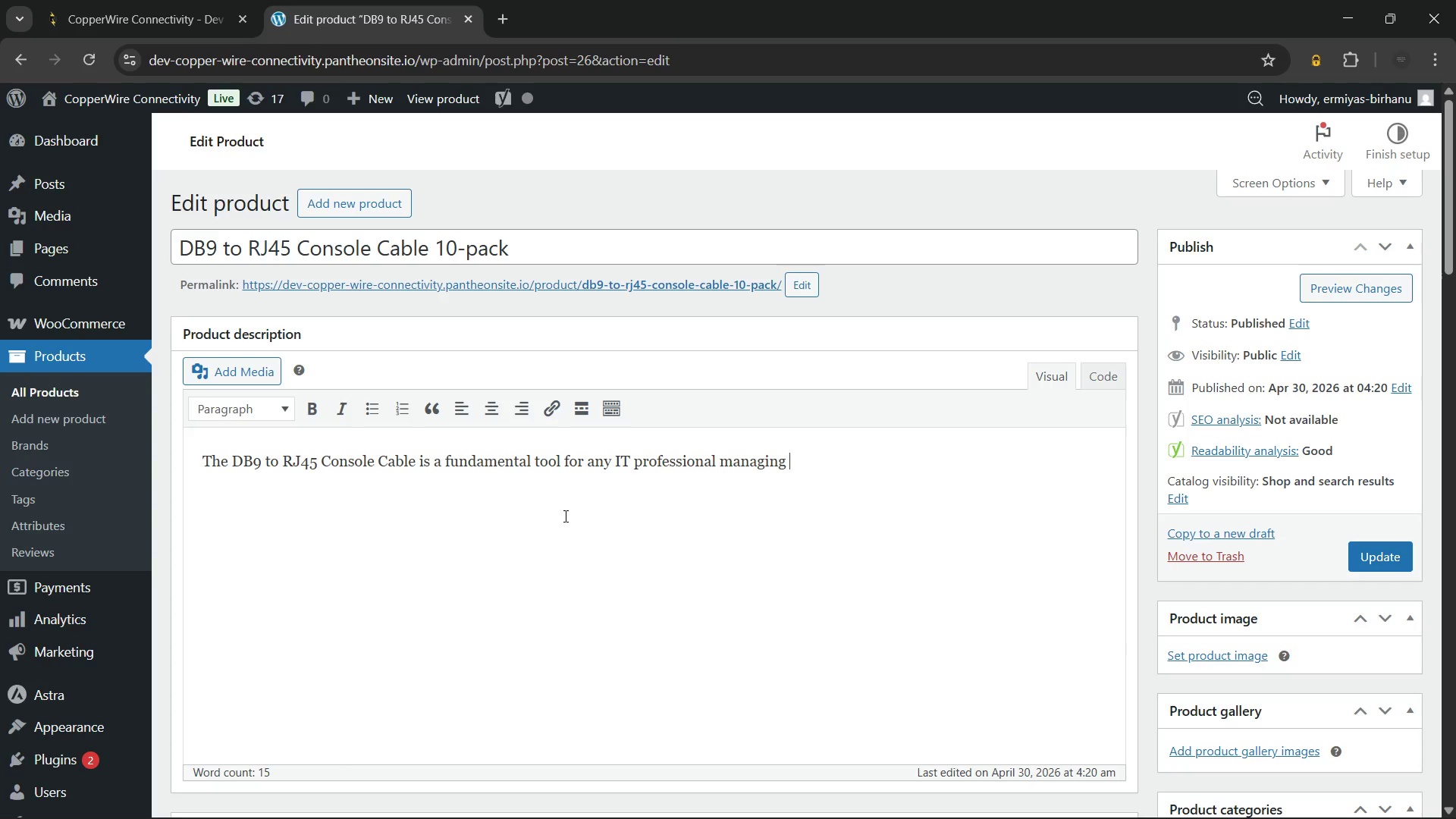 
type(legacy network devices via serial connection. This 10-pack provides an immediate, cons)
key(Backspace)
key(Backspace)
type(st-effective supply for rack environments. Therefore)
 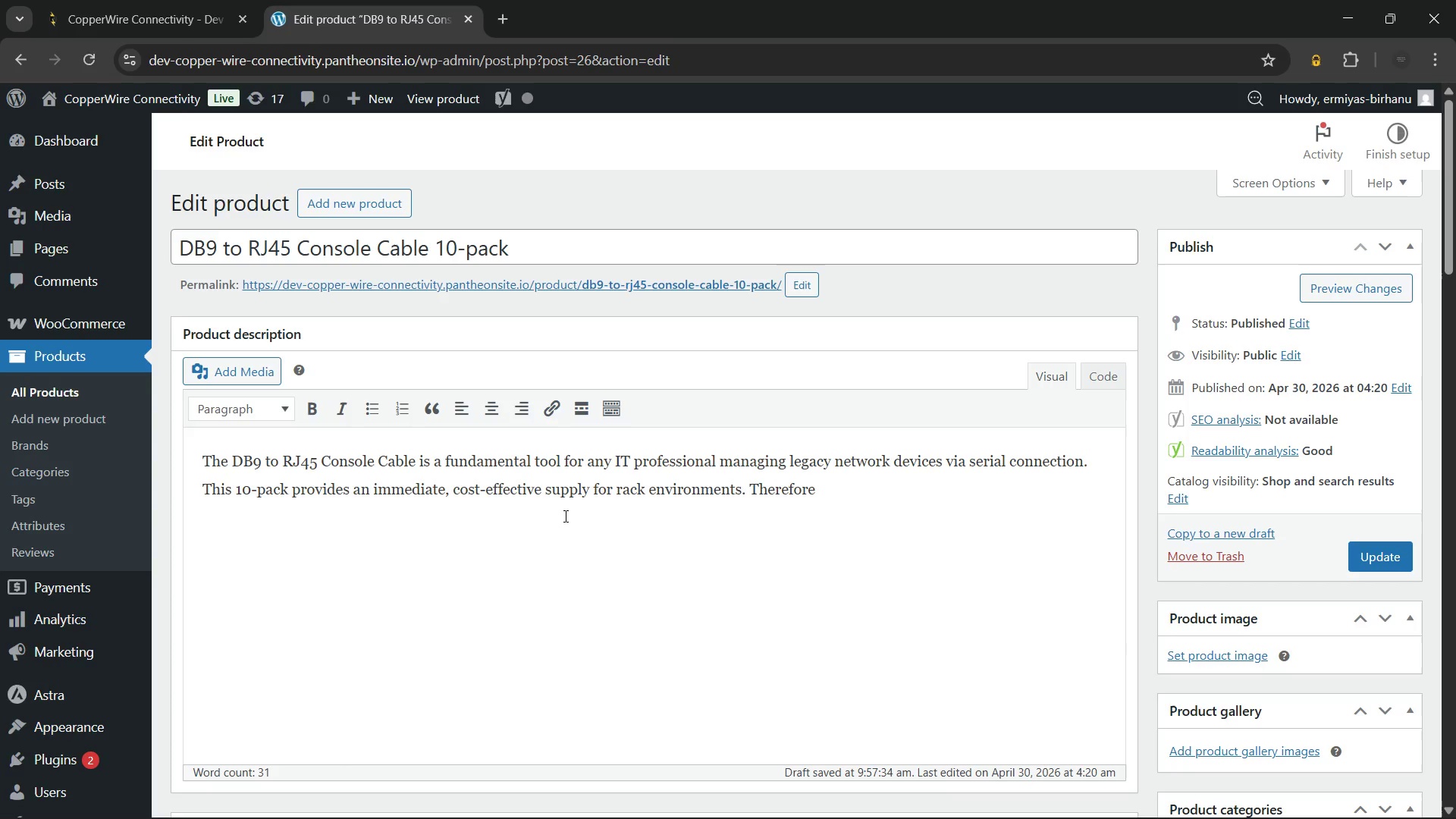 
wait(113.73)
 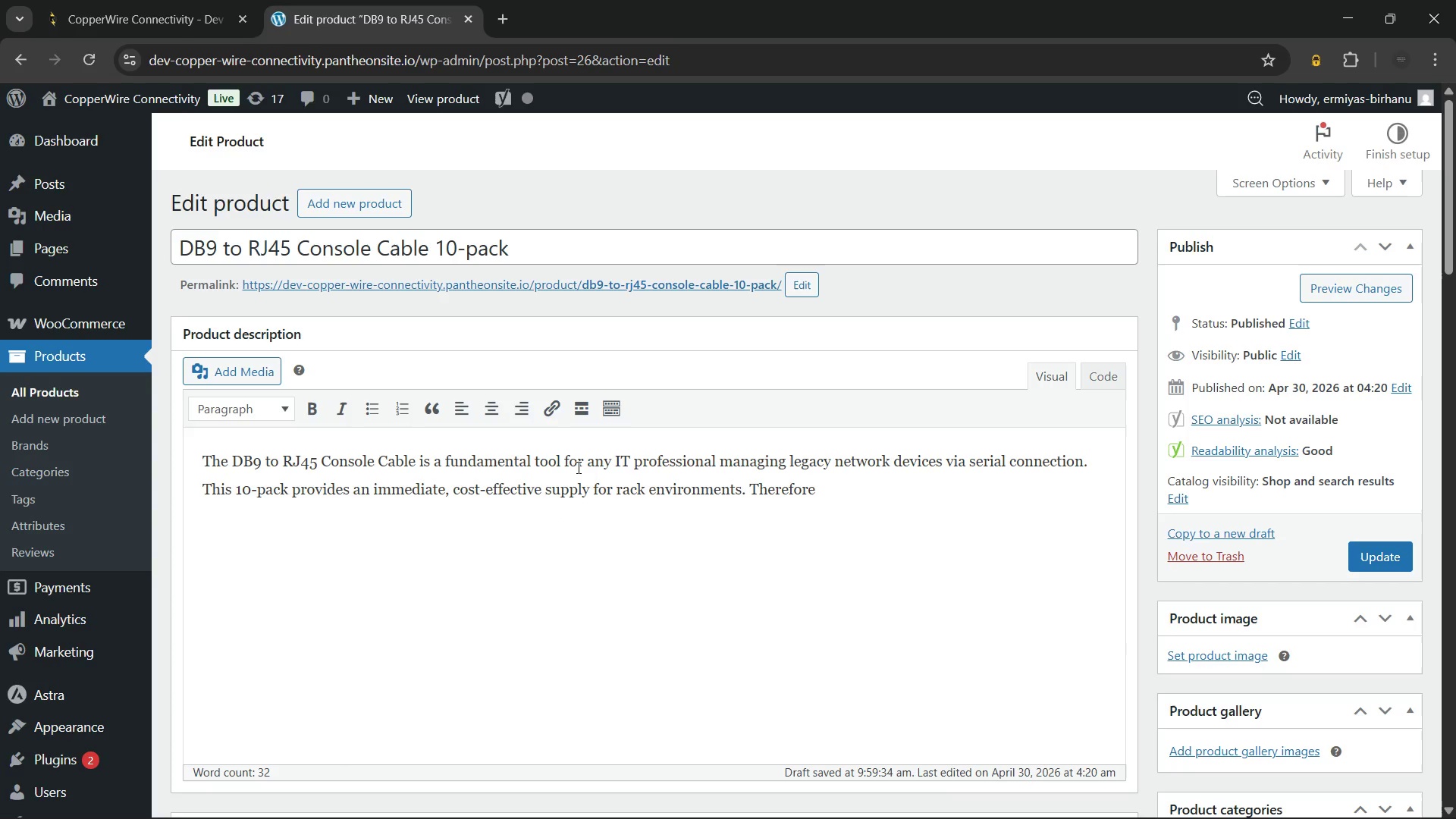 
double_click([720, 463])
 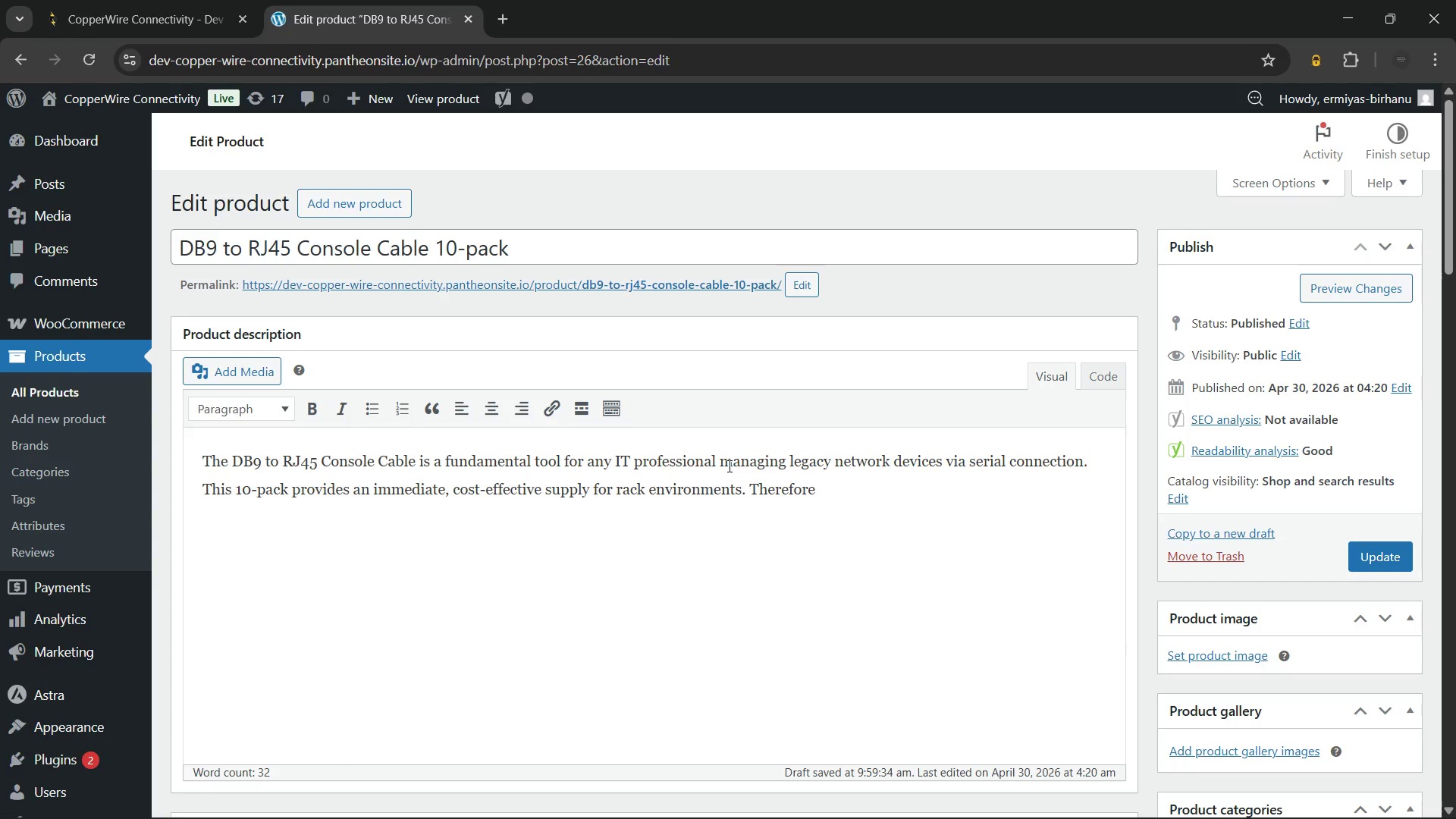 
key(ArrowLeft)
 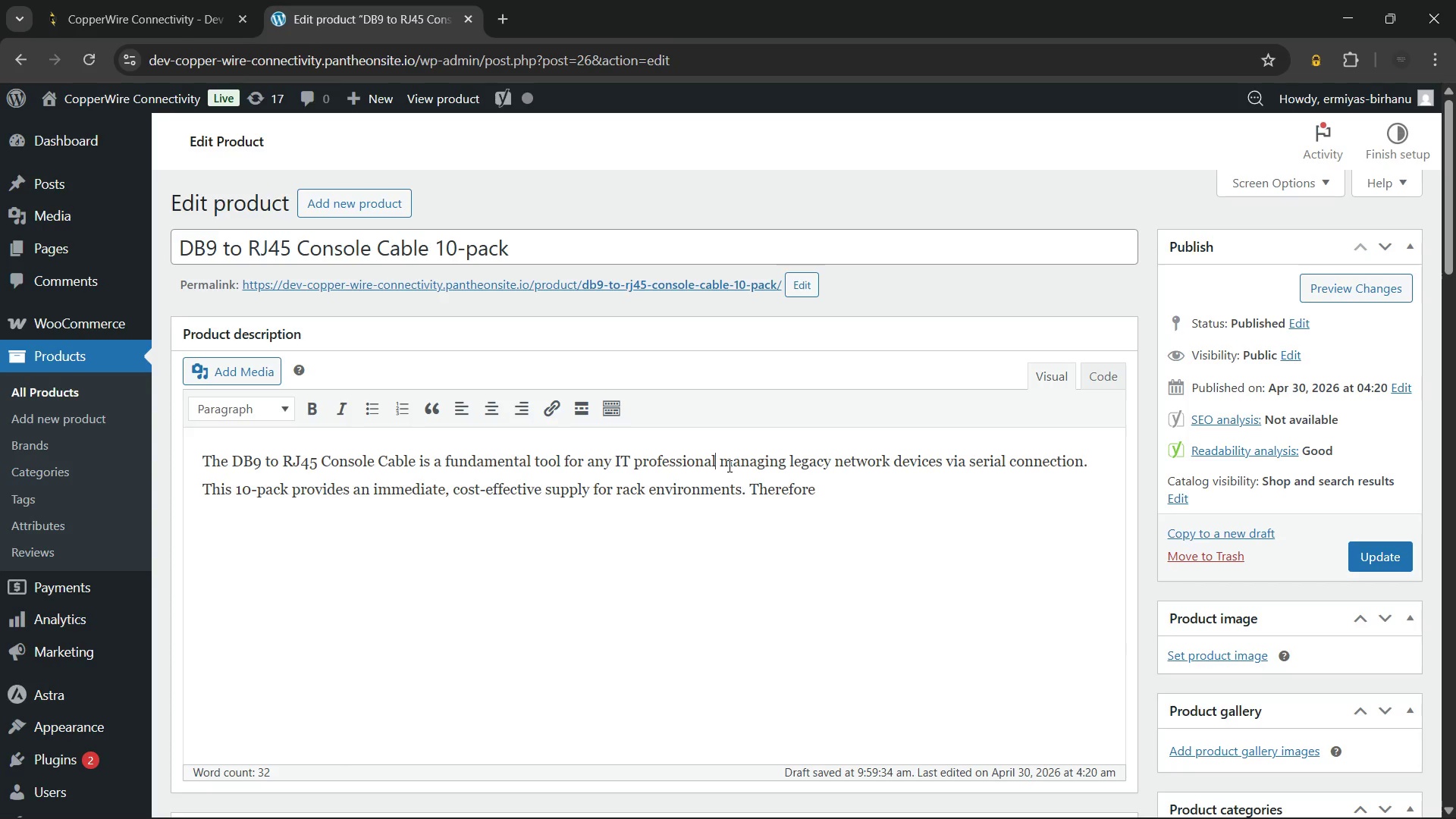 
key(S)
 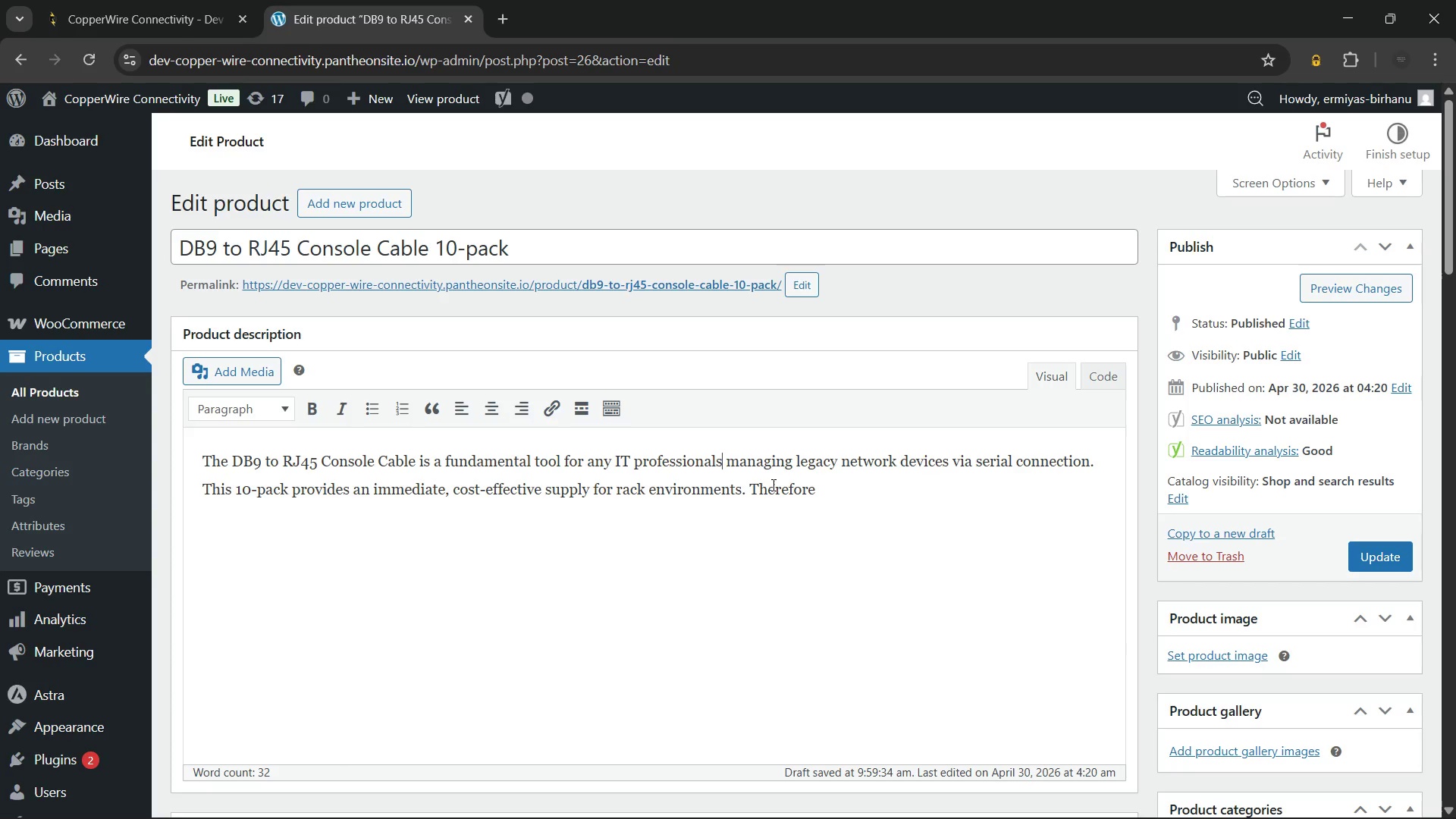 
left_click_drag(start_coordinate=[1095, 461], to_coordinate=[814, 470])
 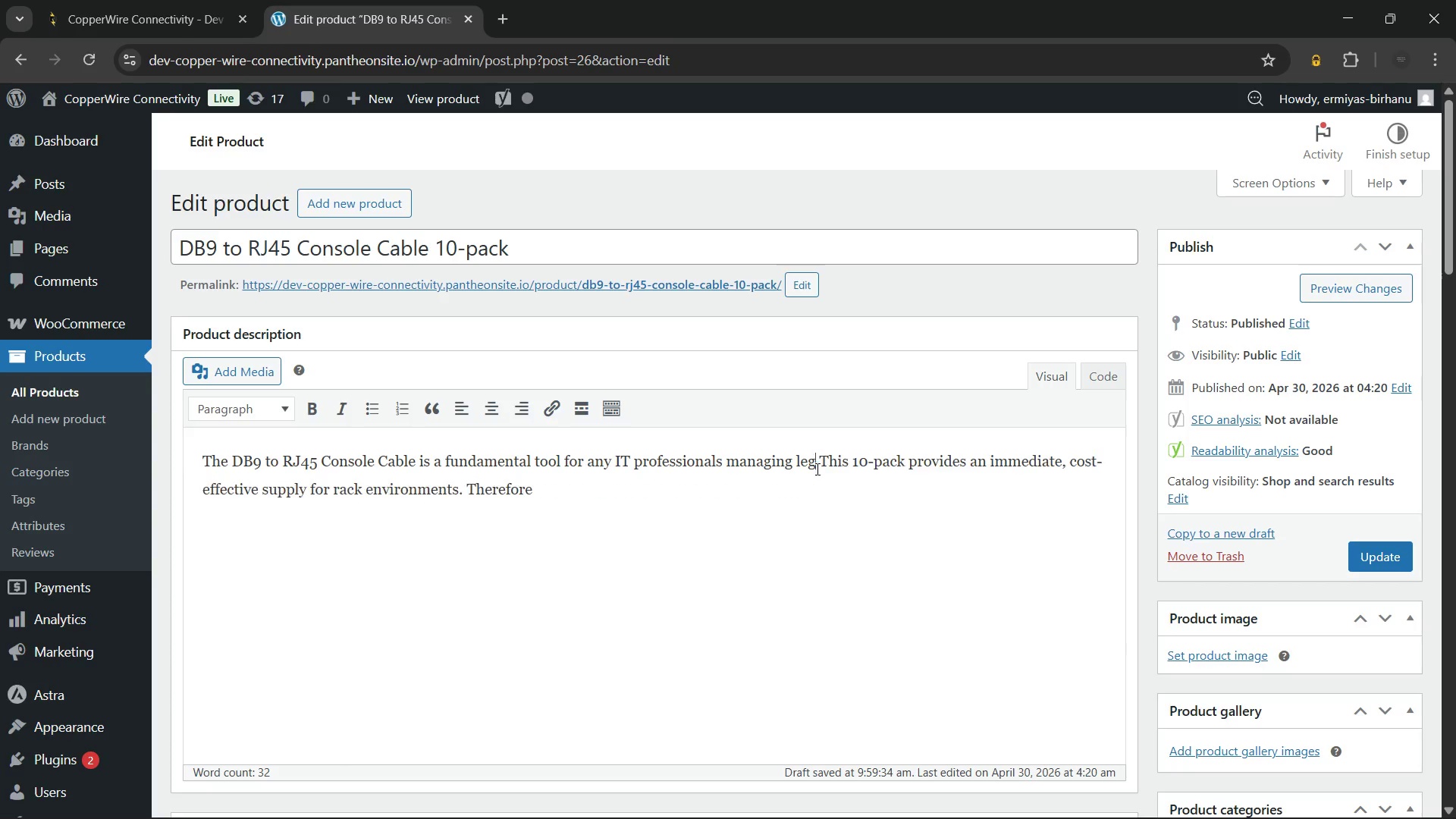 
key(Backspace)
 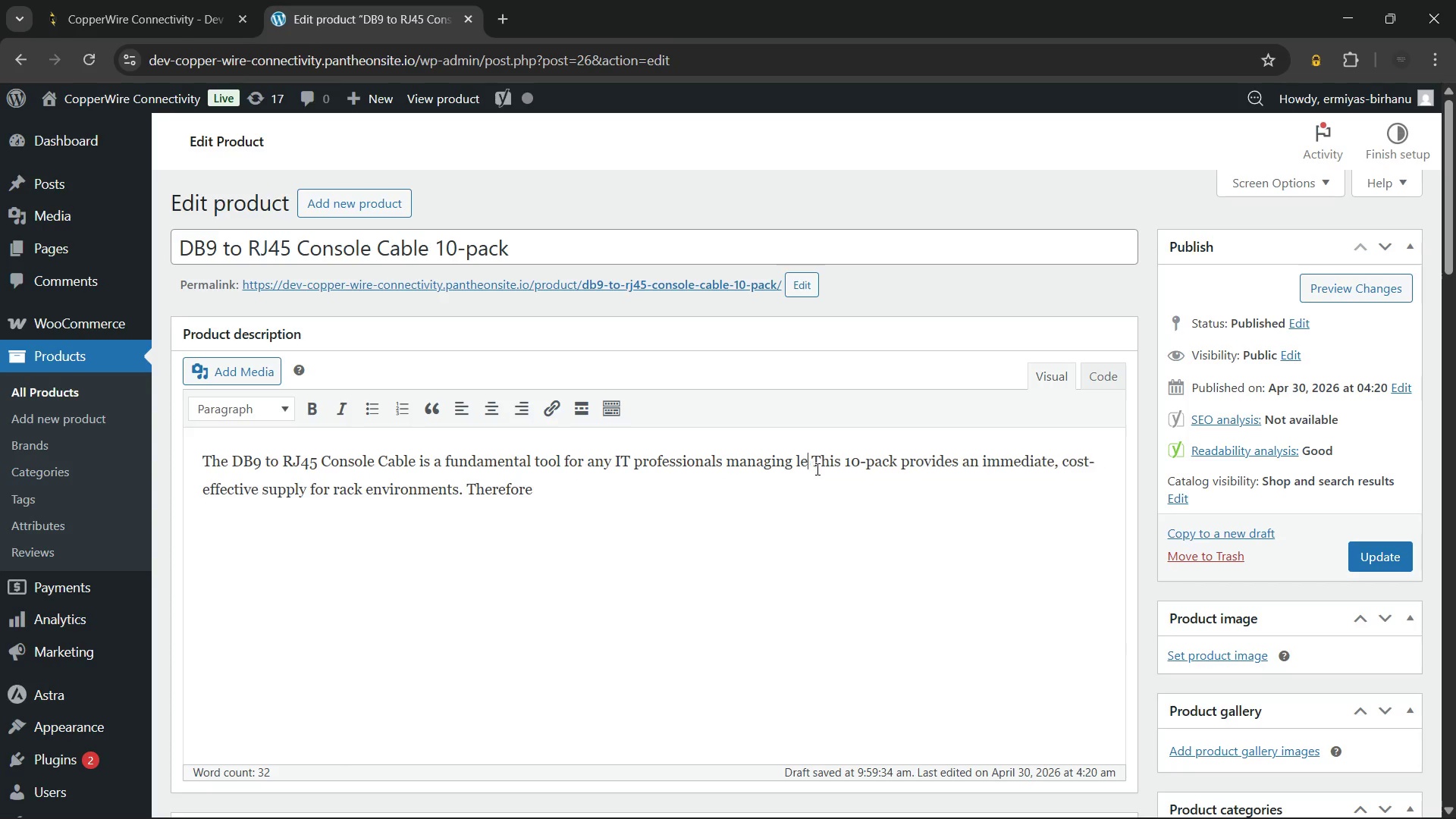 
key(Backspace)
 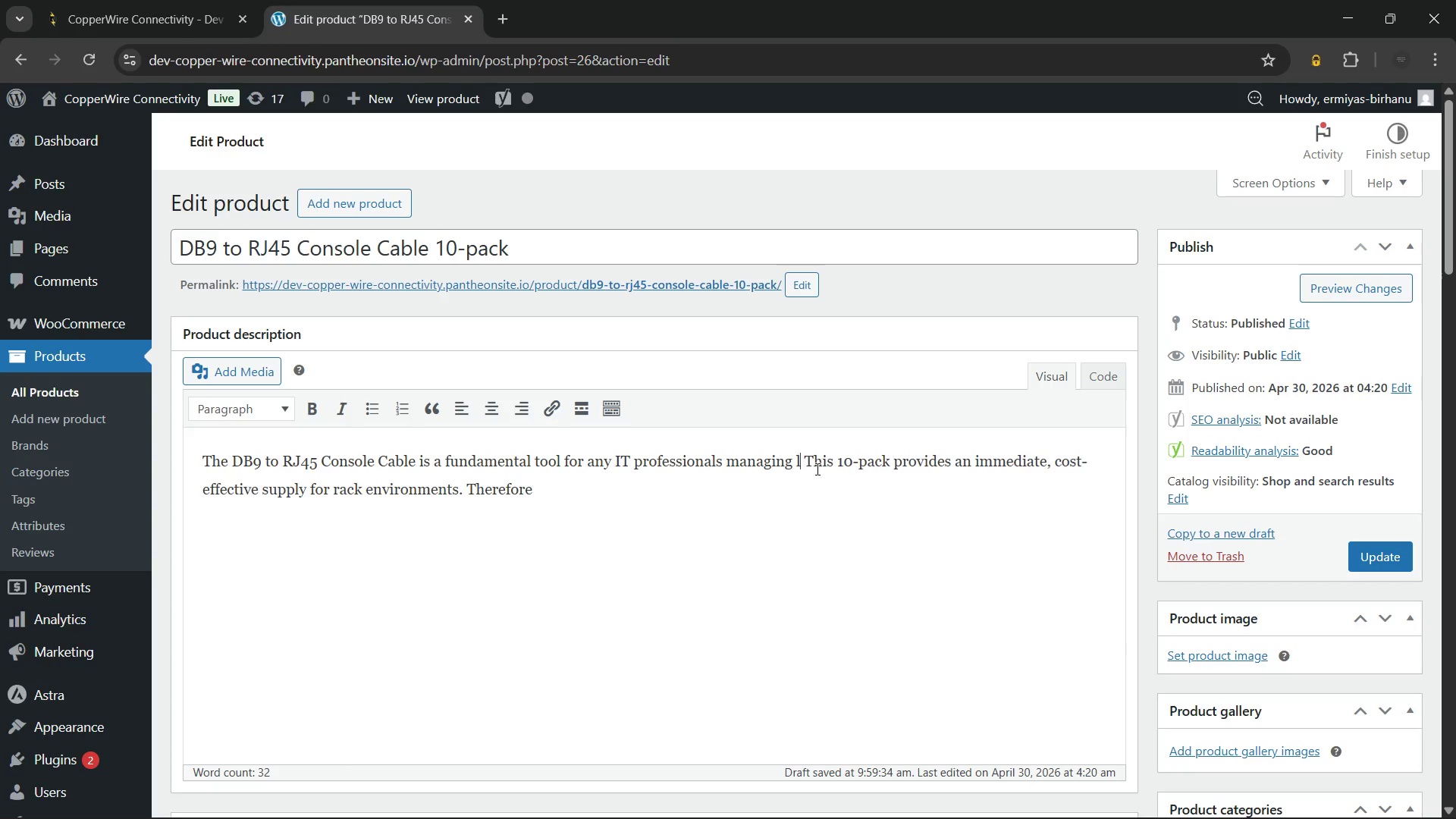 
key(Backspace)
 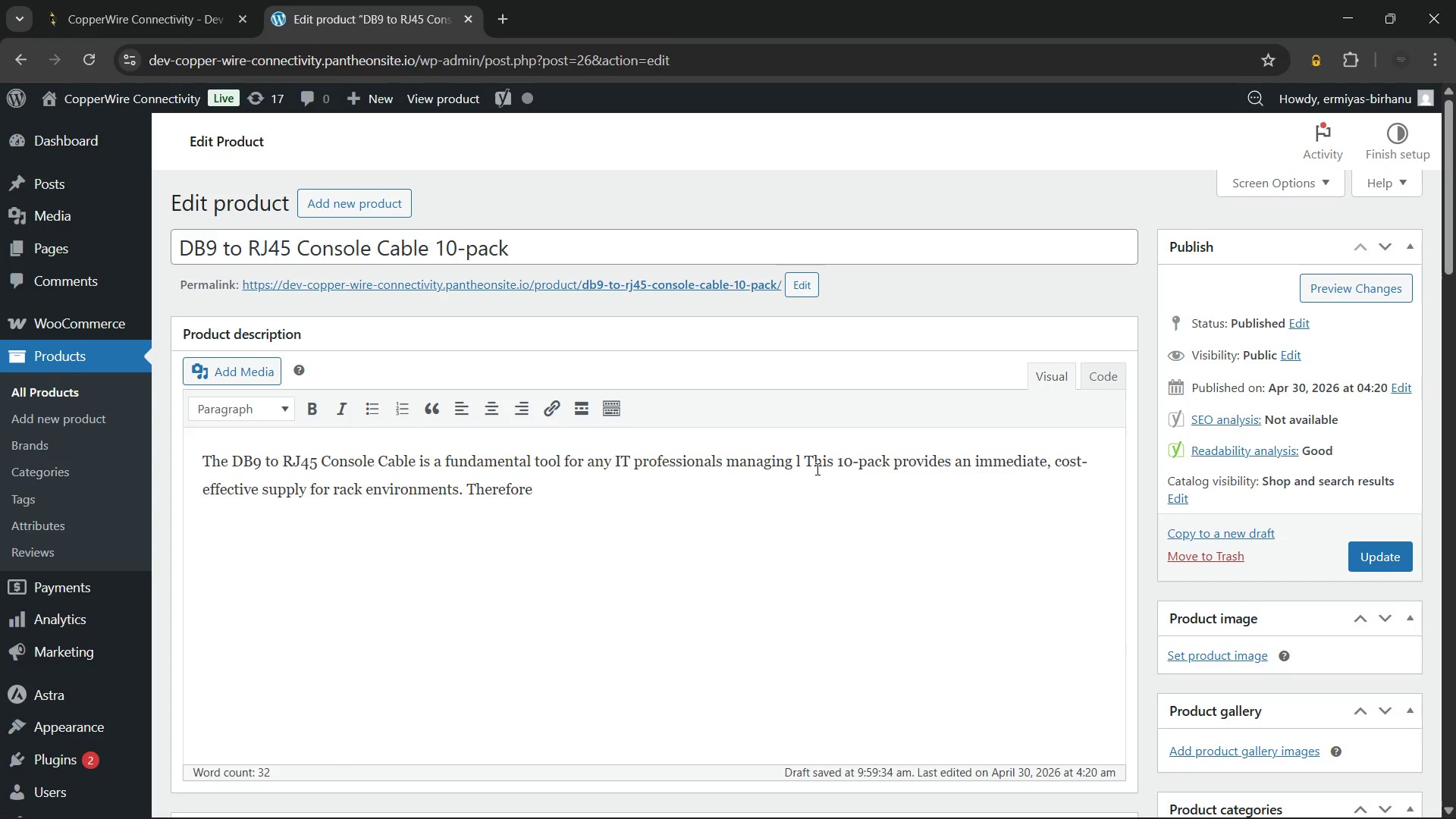 
key(Backspace)
 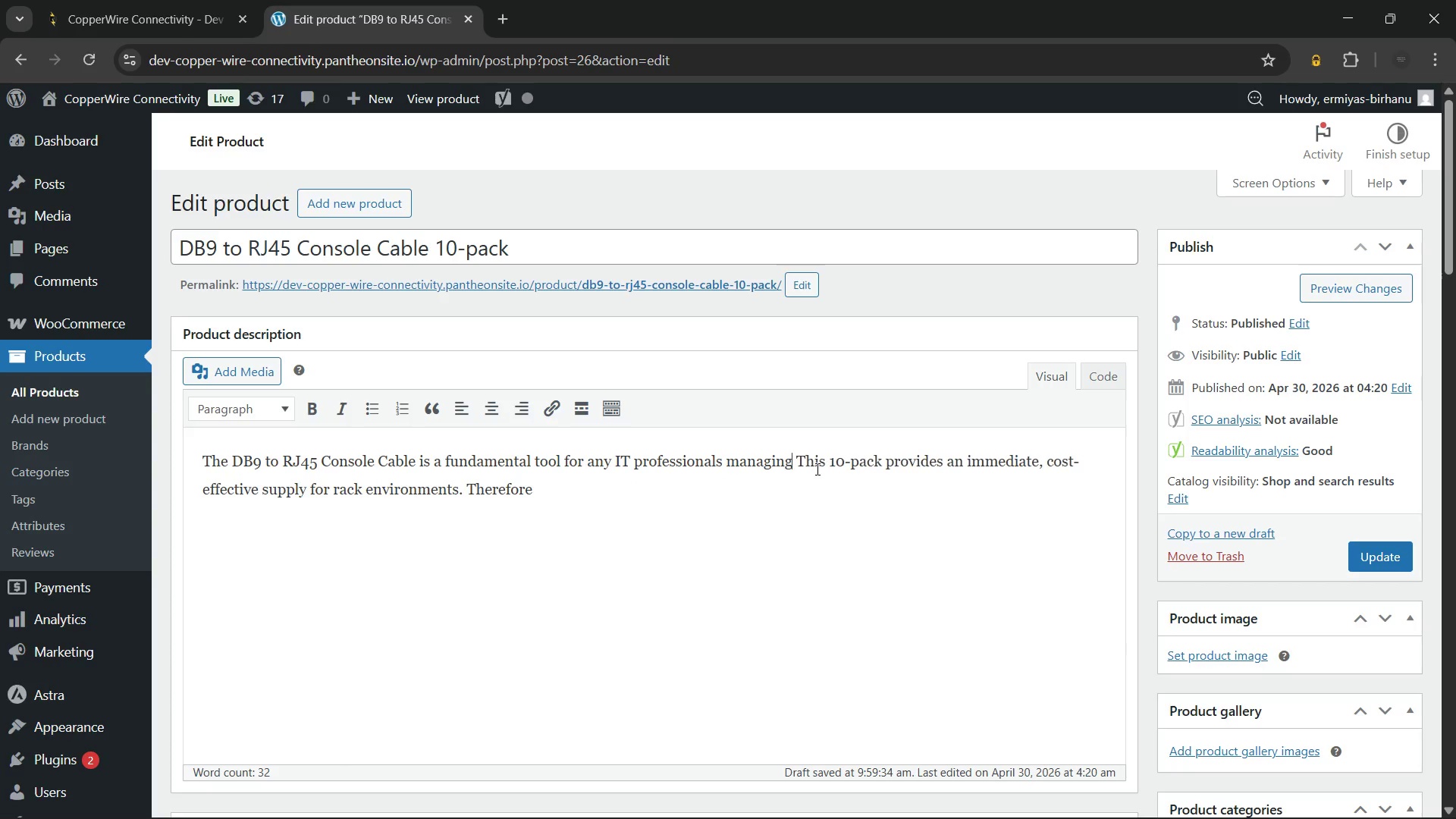 
hold_key(key=Backspace, duration=0.73)
 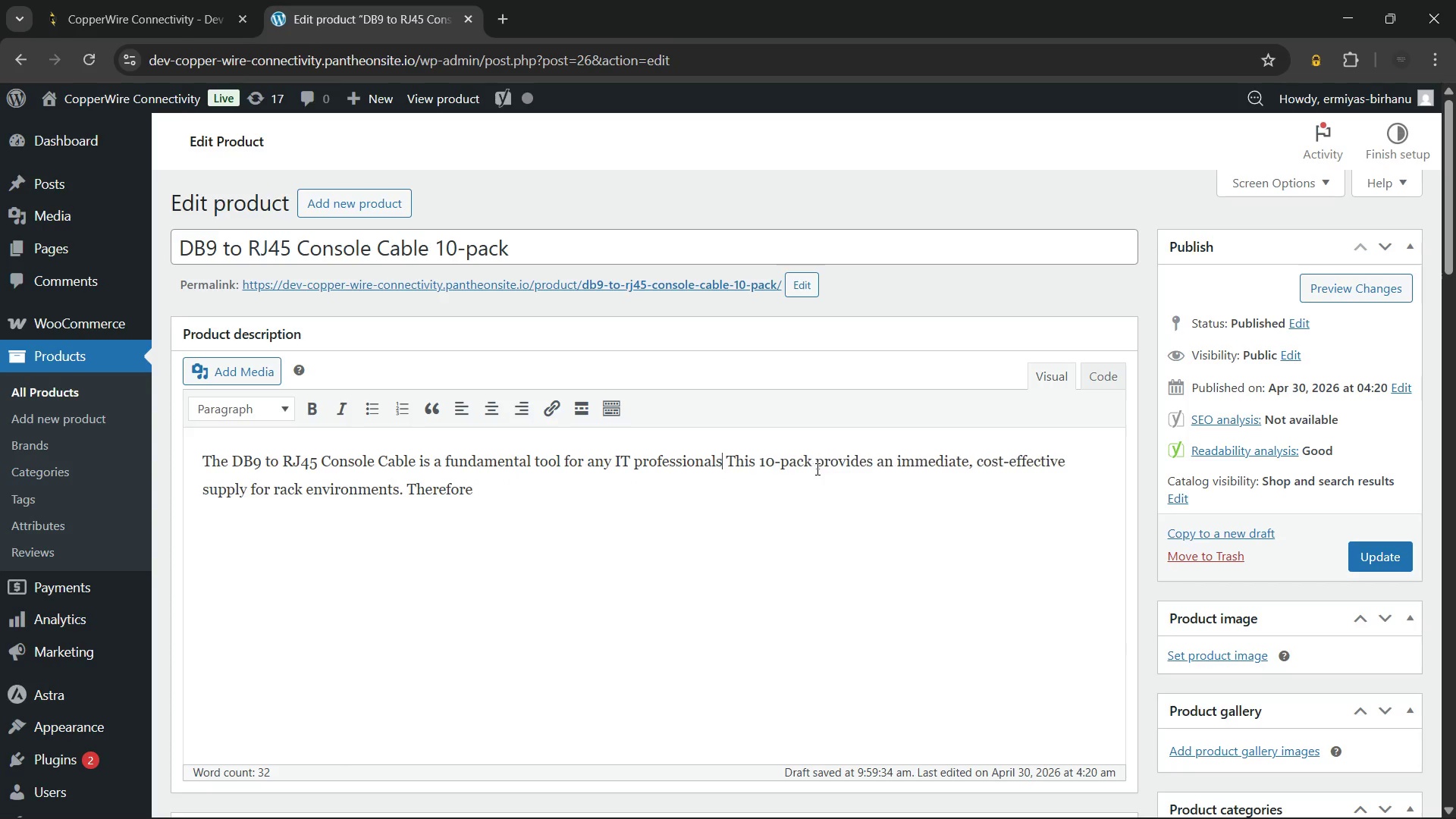 
key(Backspace)
 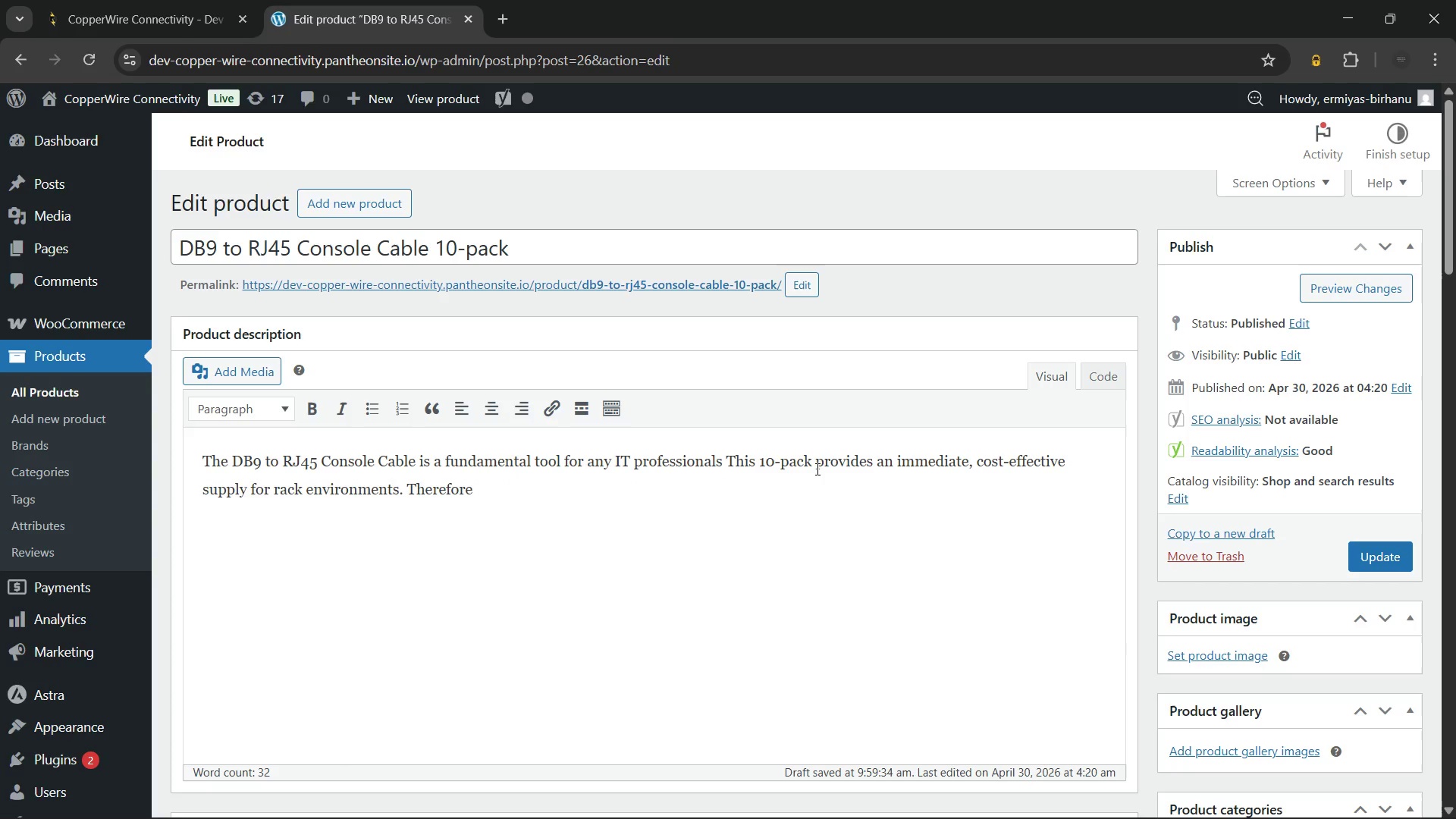 
key(Space)
 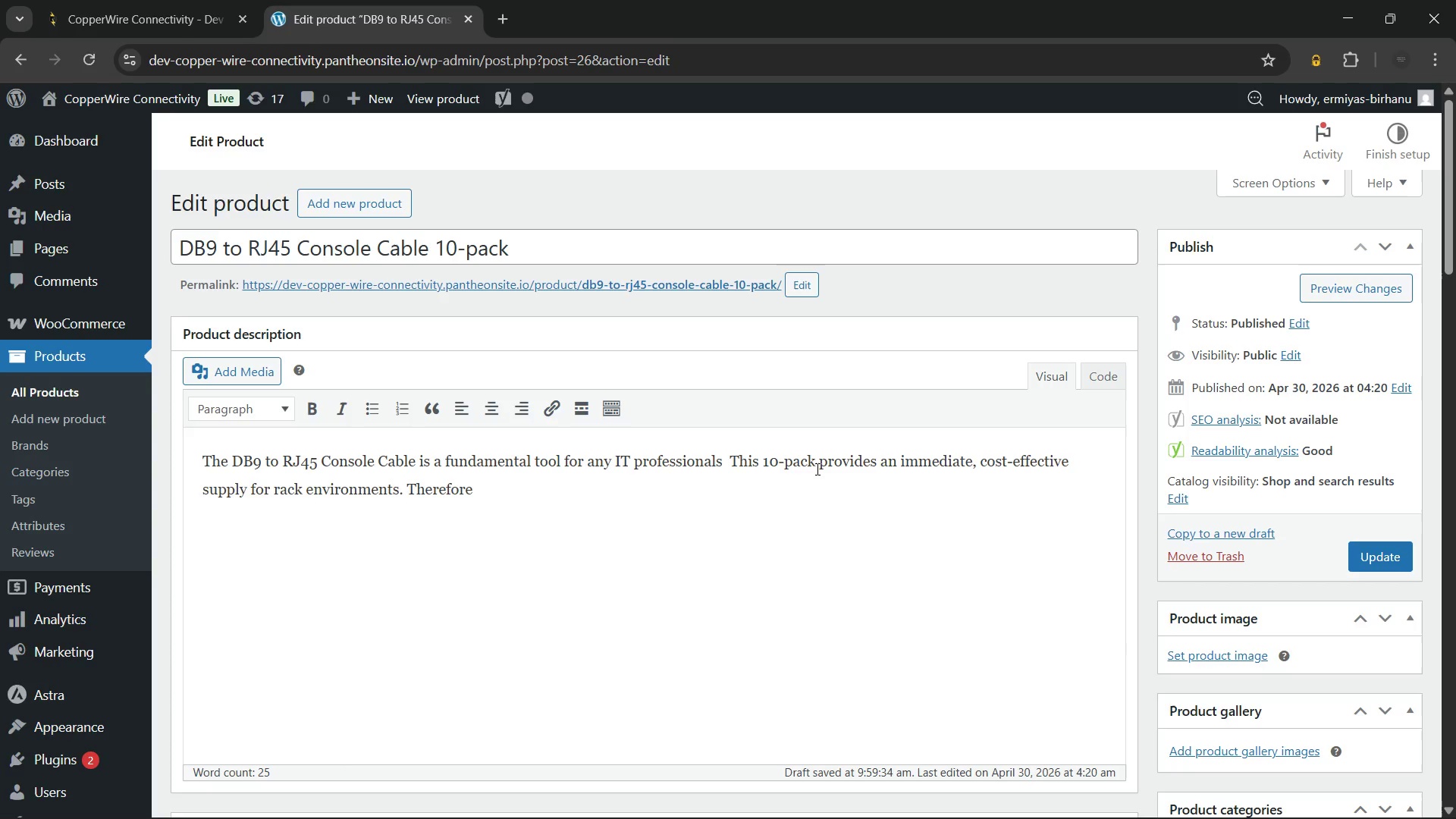 
type(who manage legacy network devices through serial connections. )
key(Backspace)
 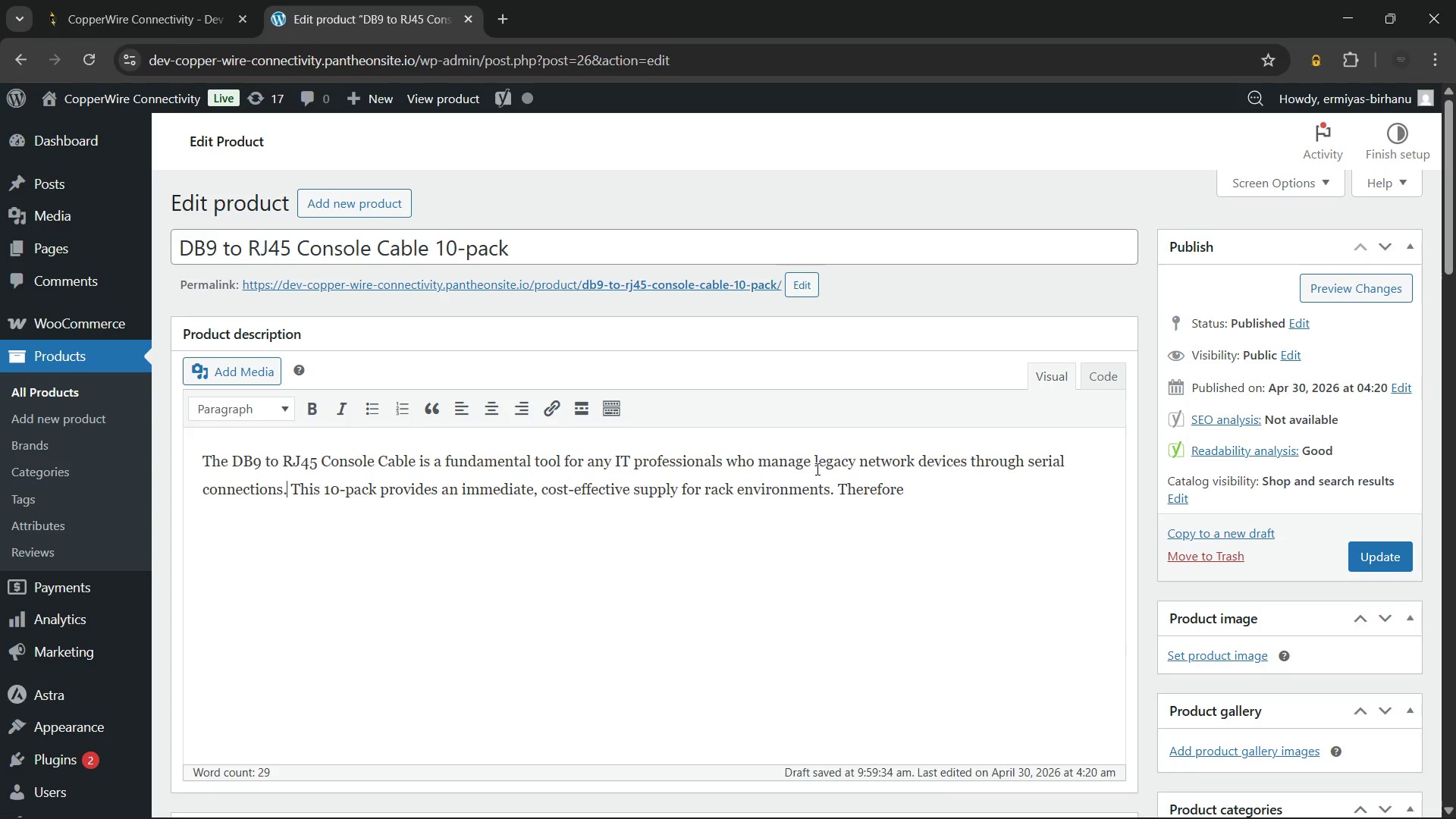 
key(ArrowRight)
 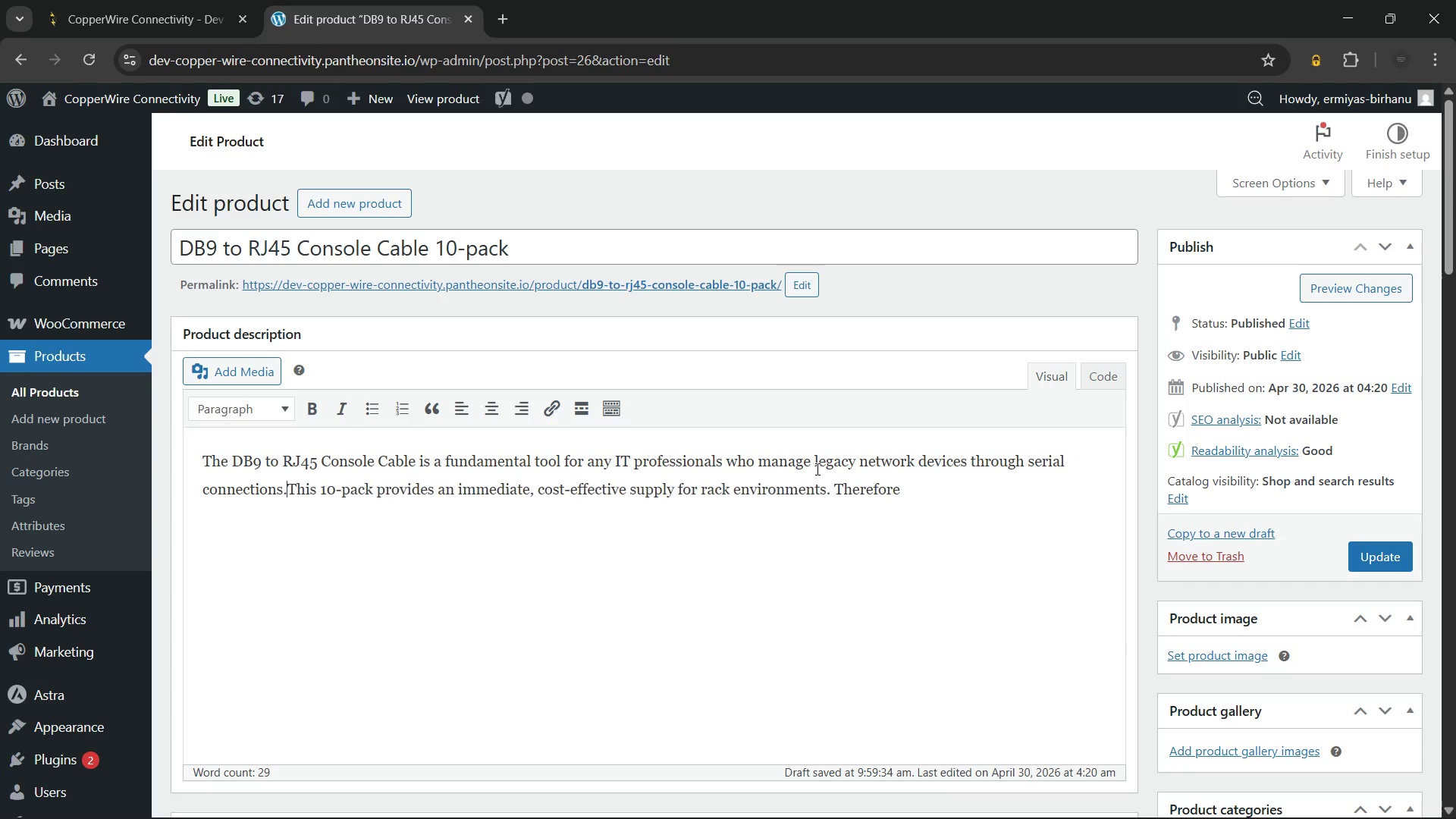 
key(Backspace)
 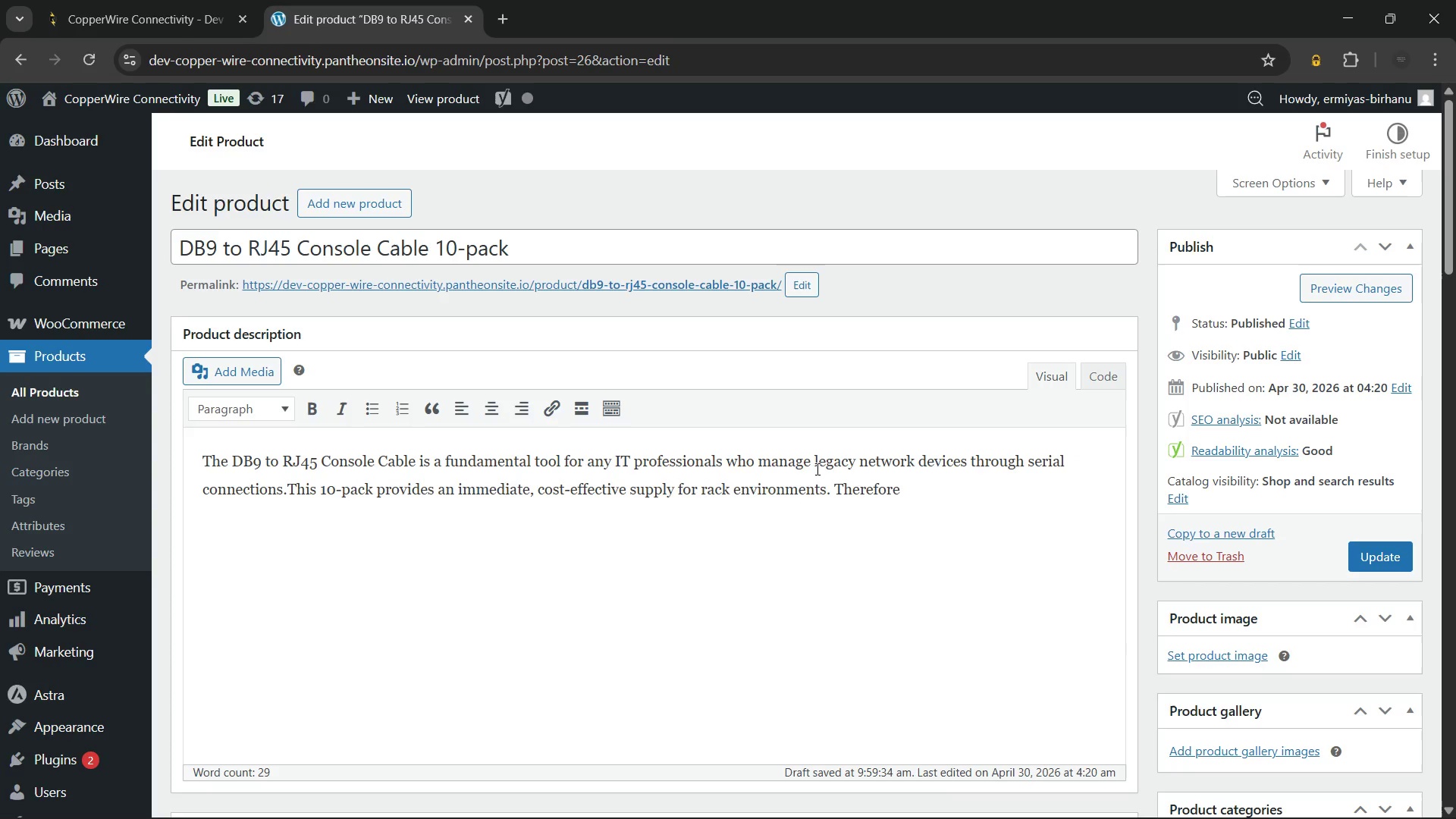 
key(Space)
 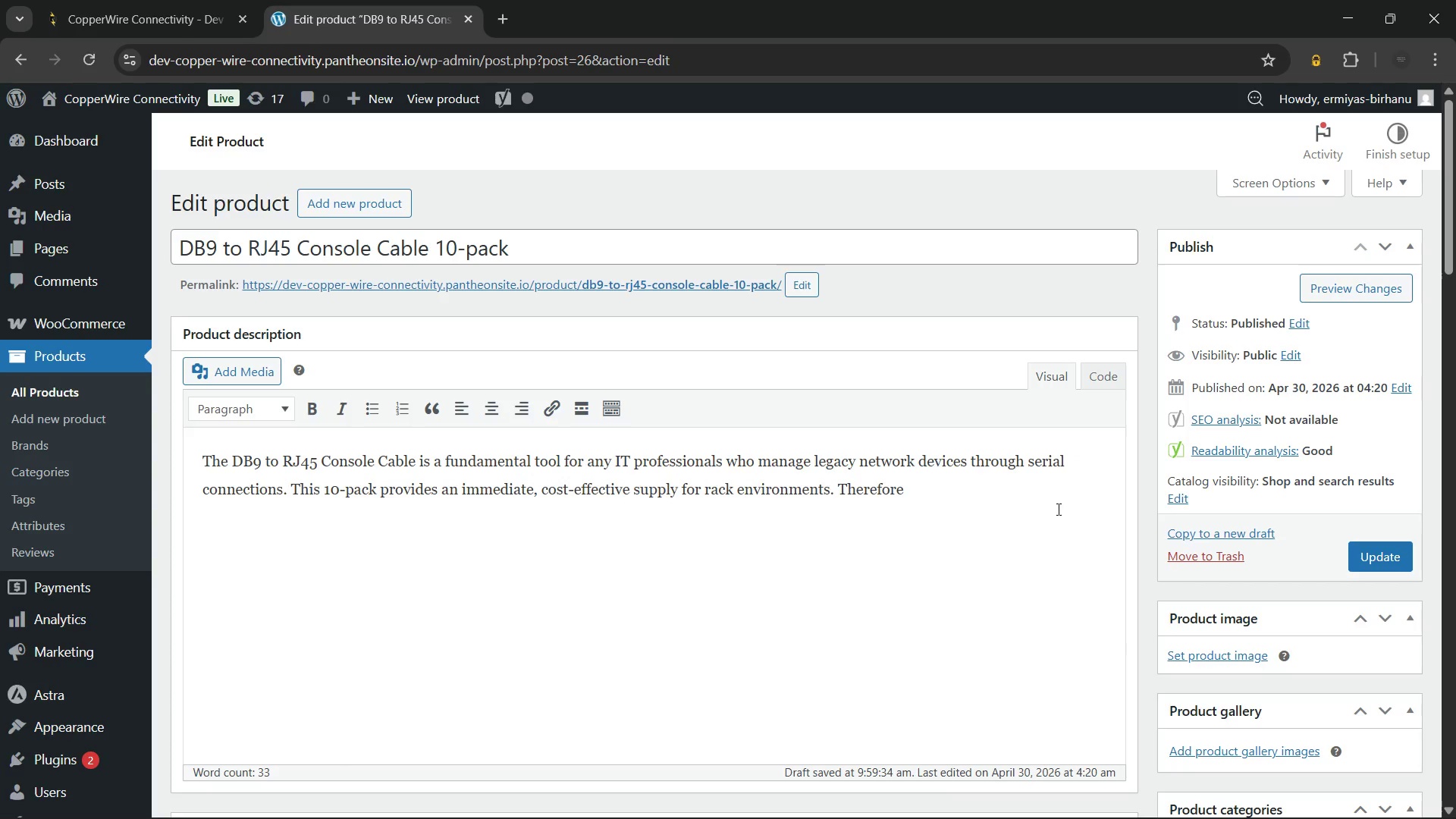 
left_click([962, 485])
 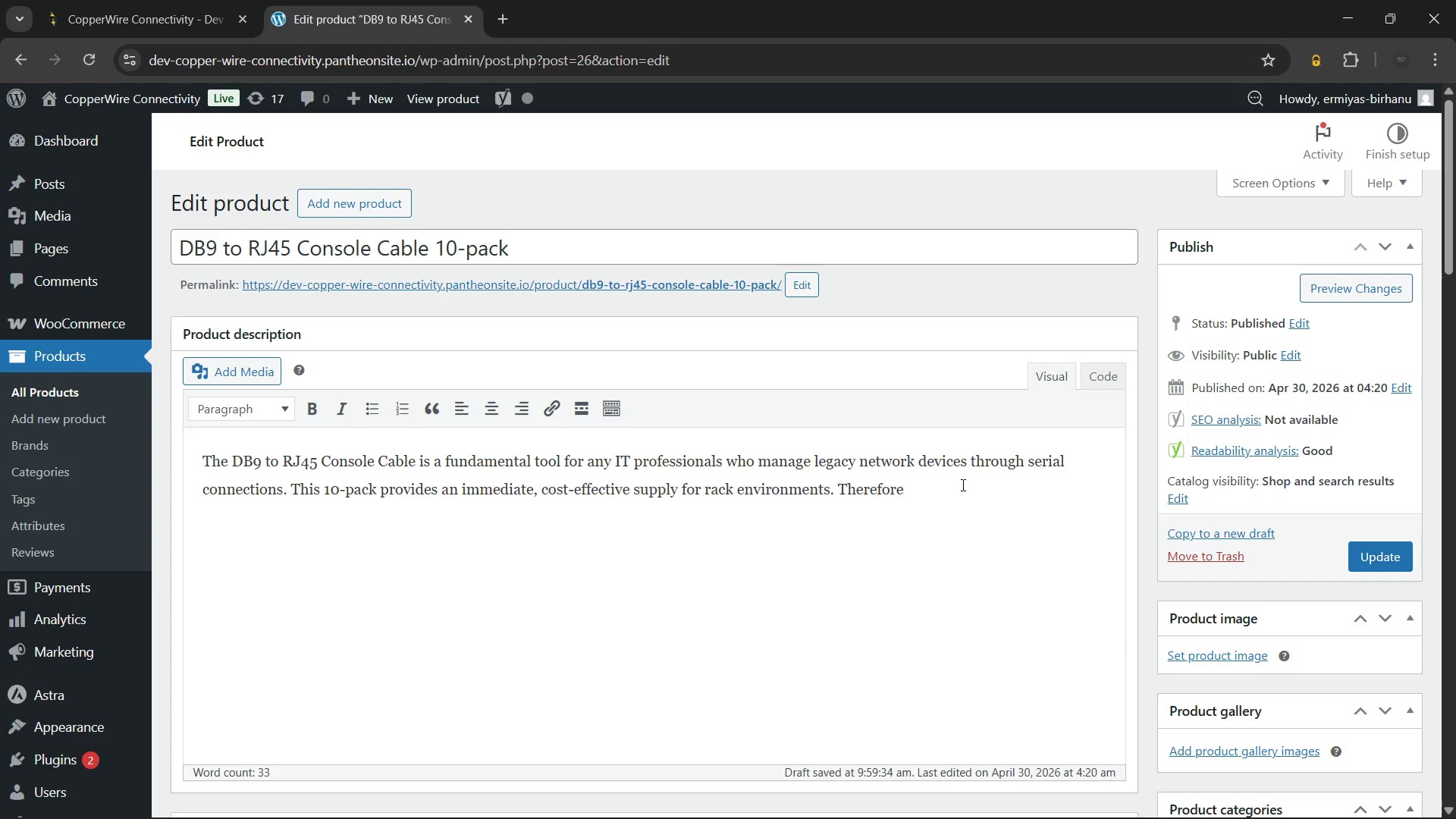 
left_click_drag(start_coordinate=[962, 485], to_coordinate=[444, 533])
 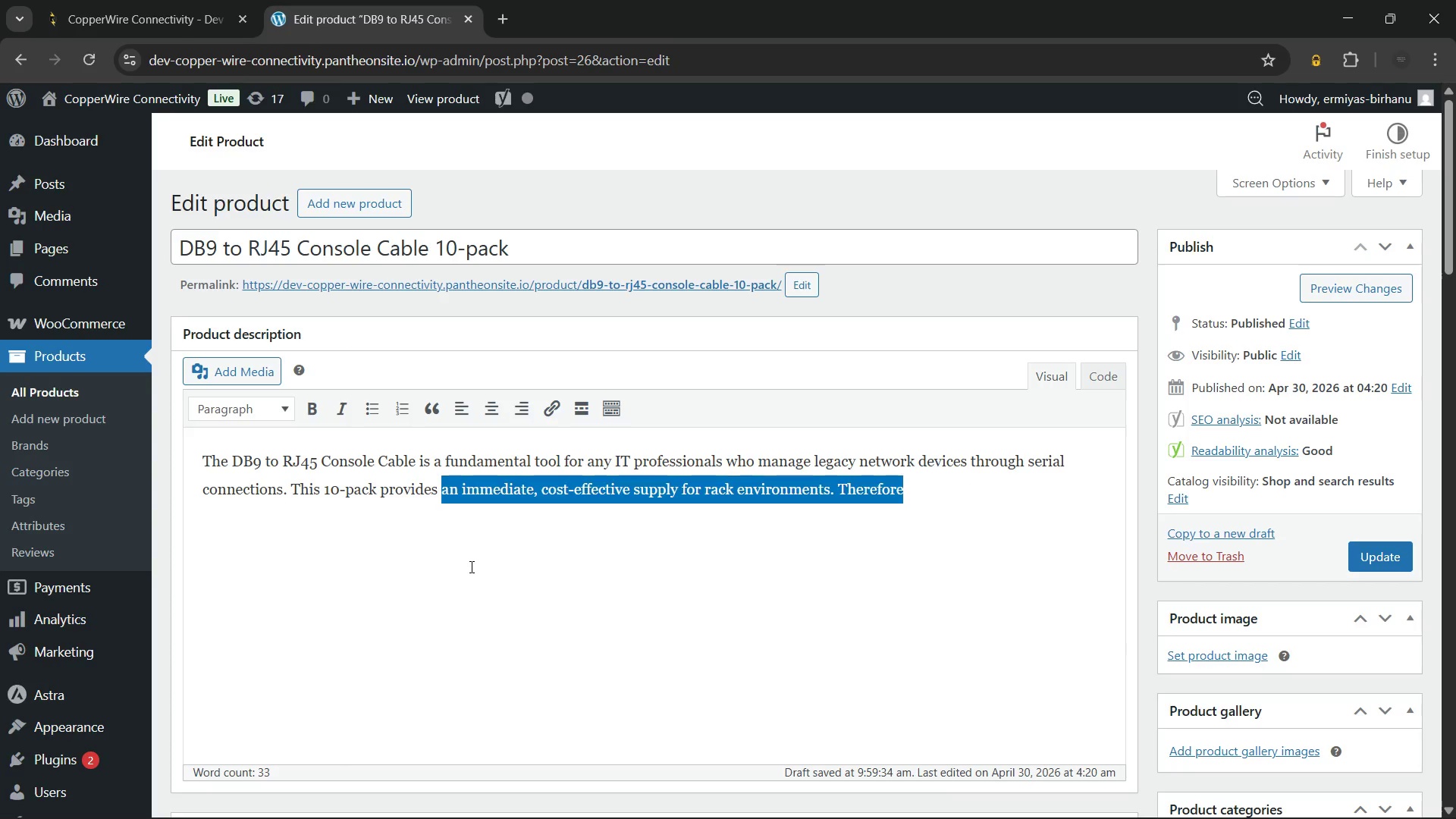 
key(Backspace)
type(a cost-effective solution for rack environments. Therefore, engineers can always keep a tested cable)
 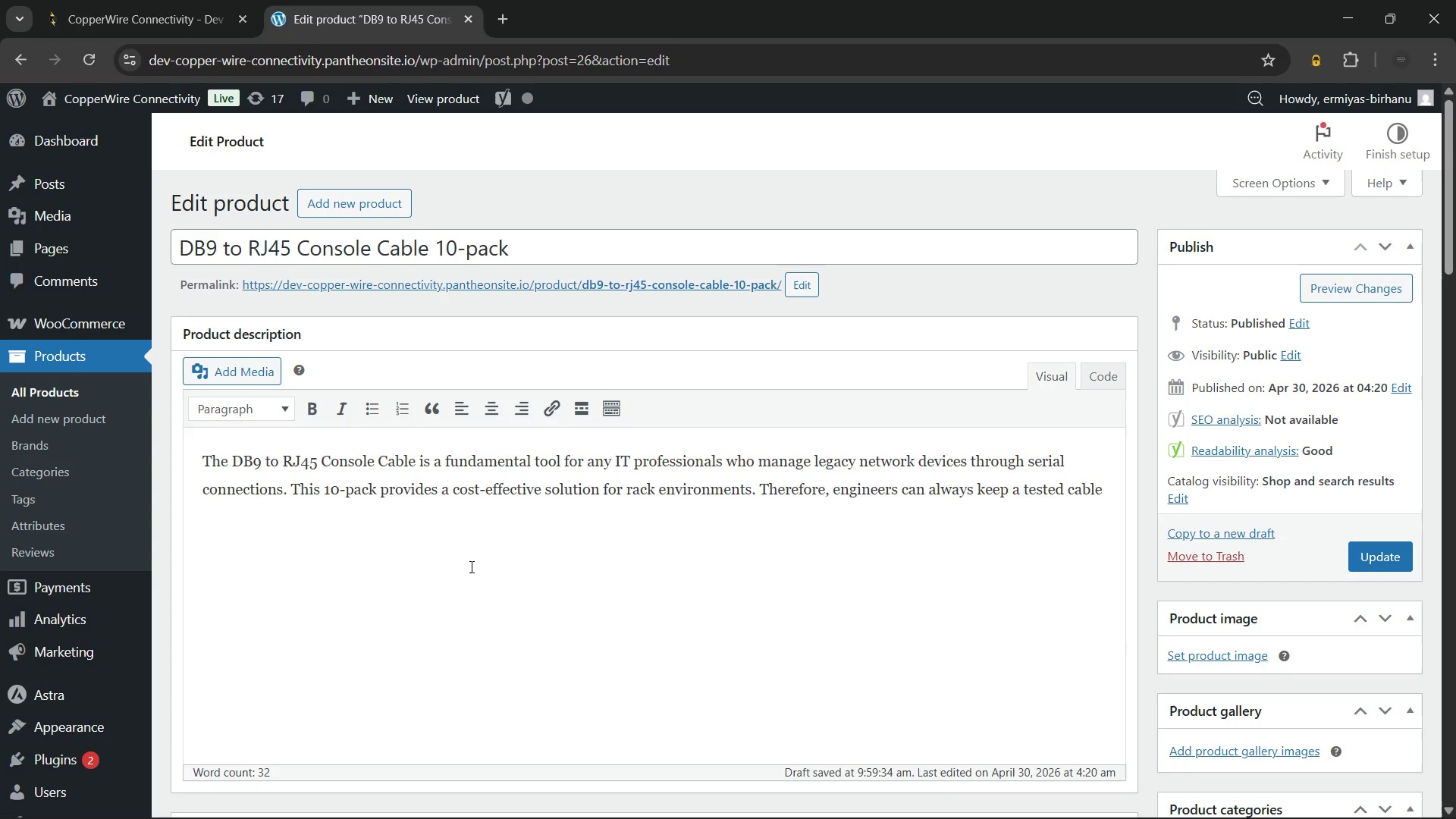 
type( ready for immei)
key(Backspace)
type(diate use.)
 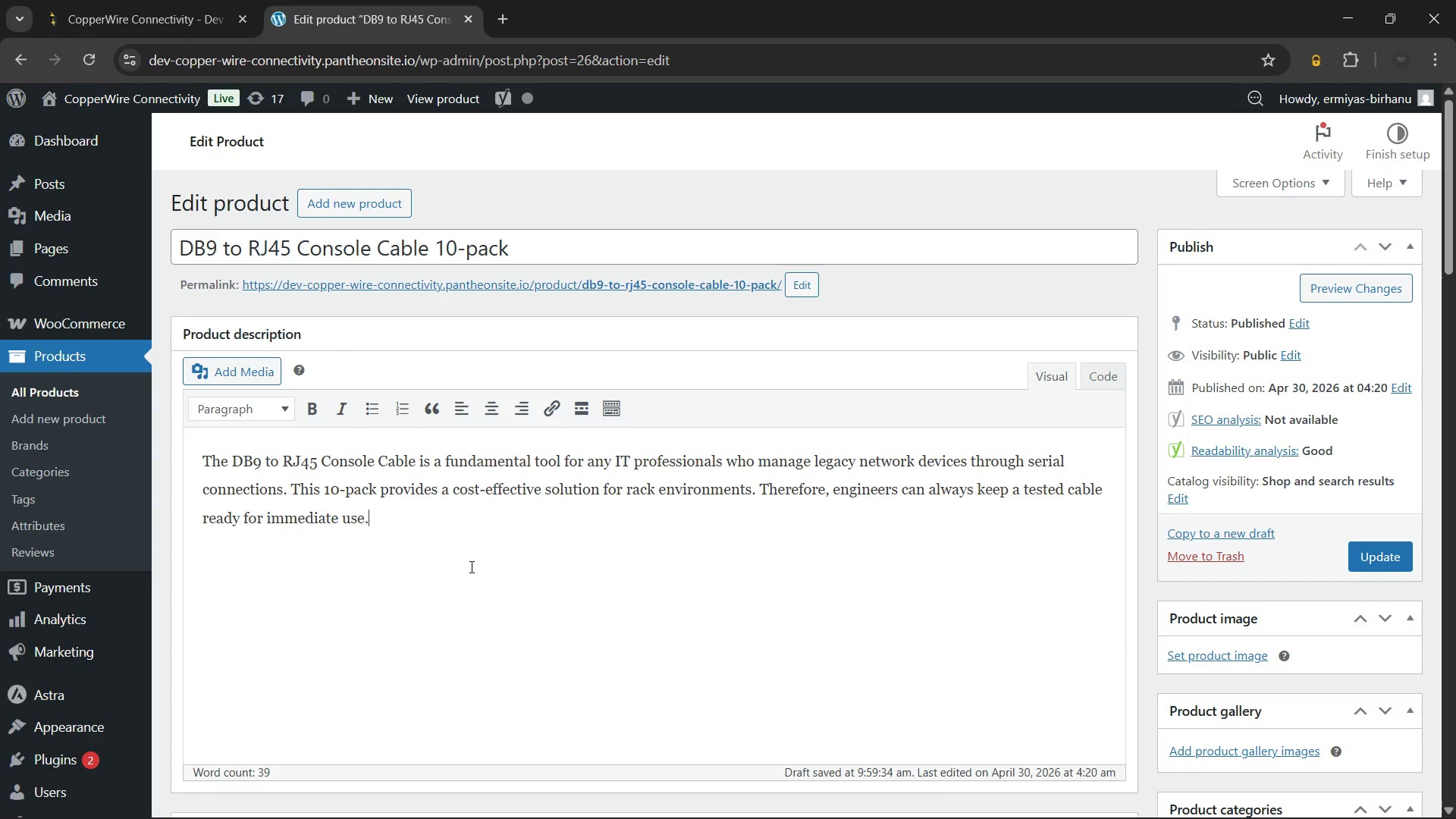 
key(Enter)
 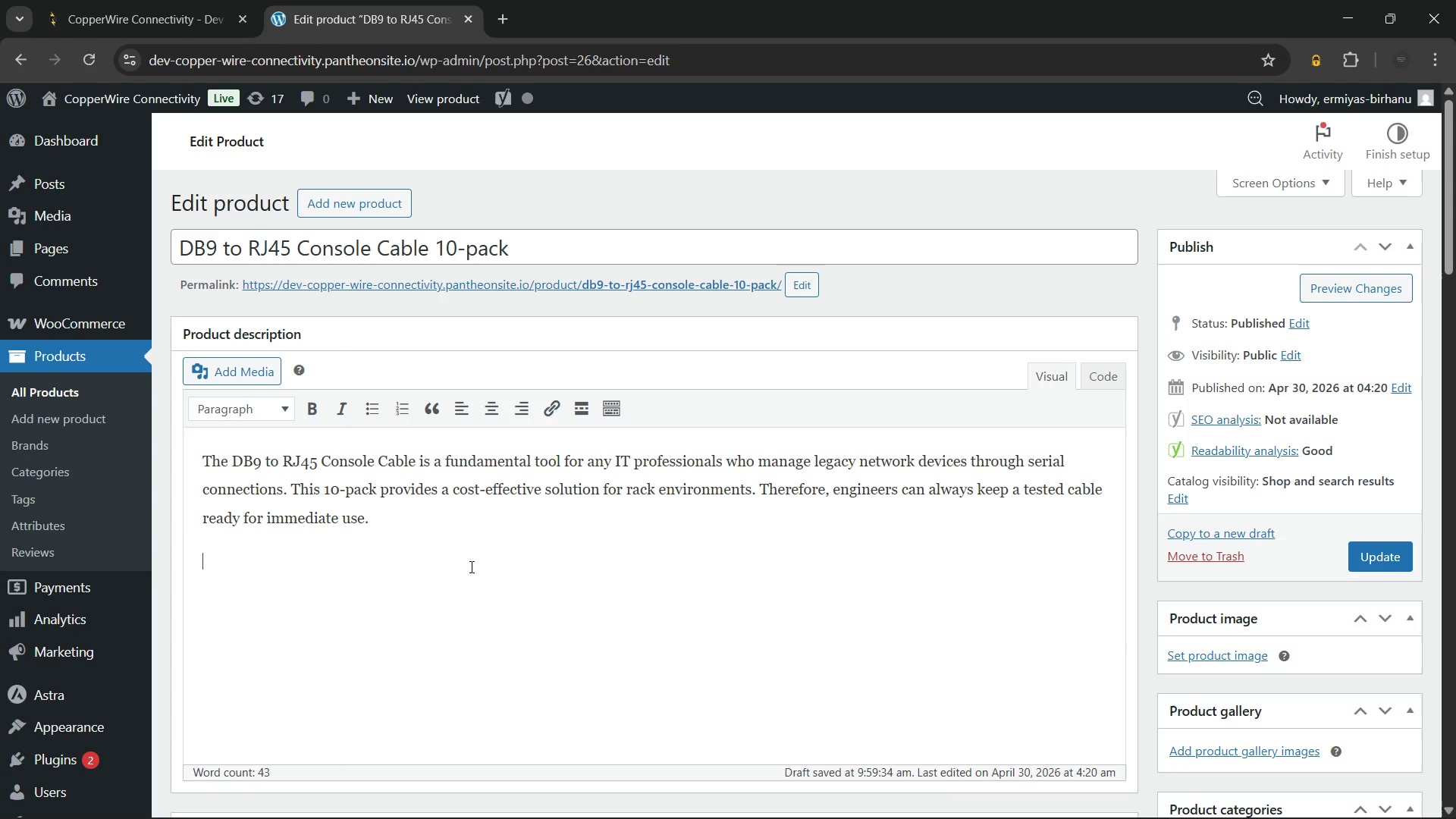 
type(Each DB9 RJ45)
 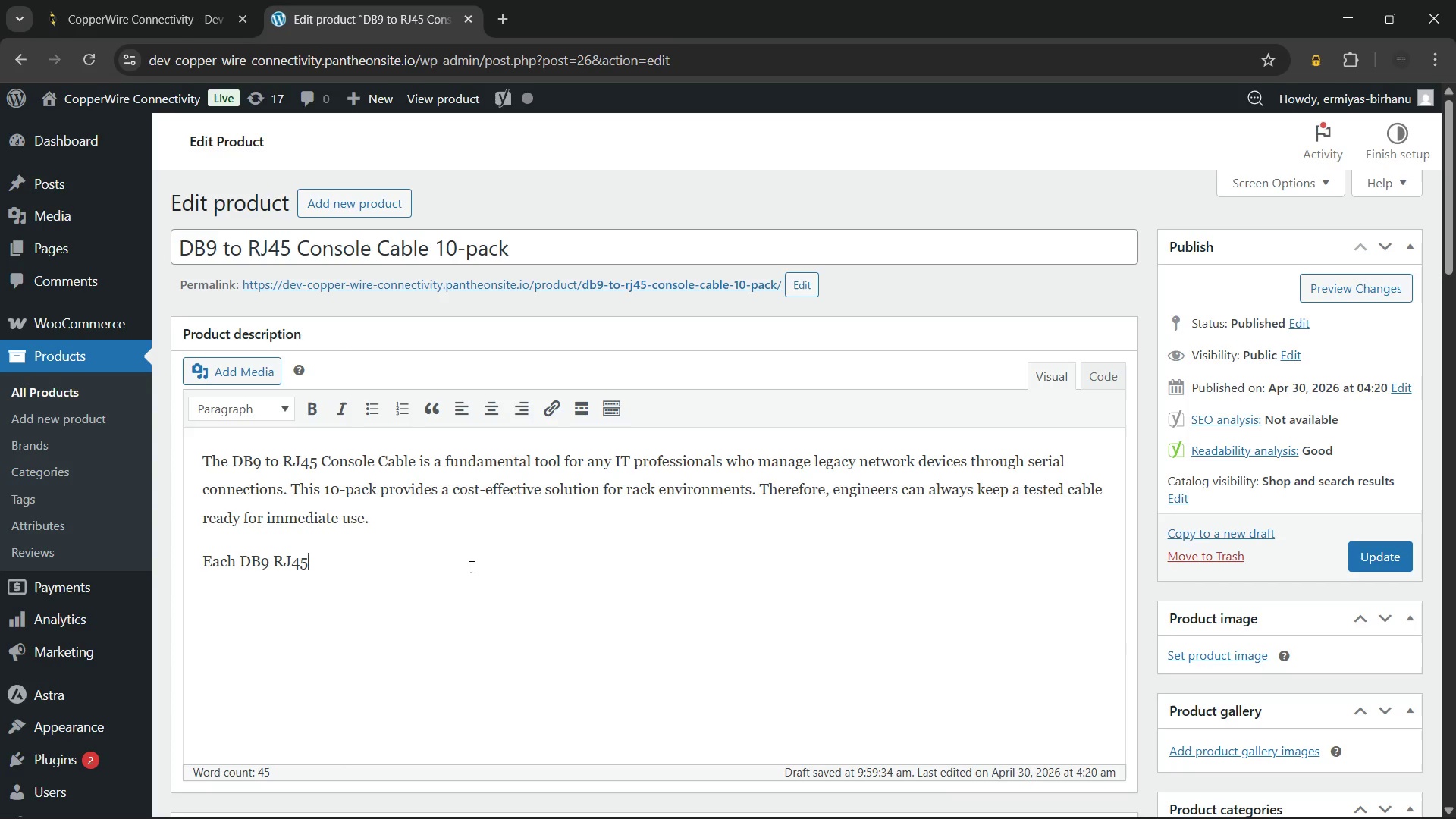 
hold_key(key=ArrowLeft, duration=0.58)
 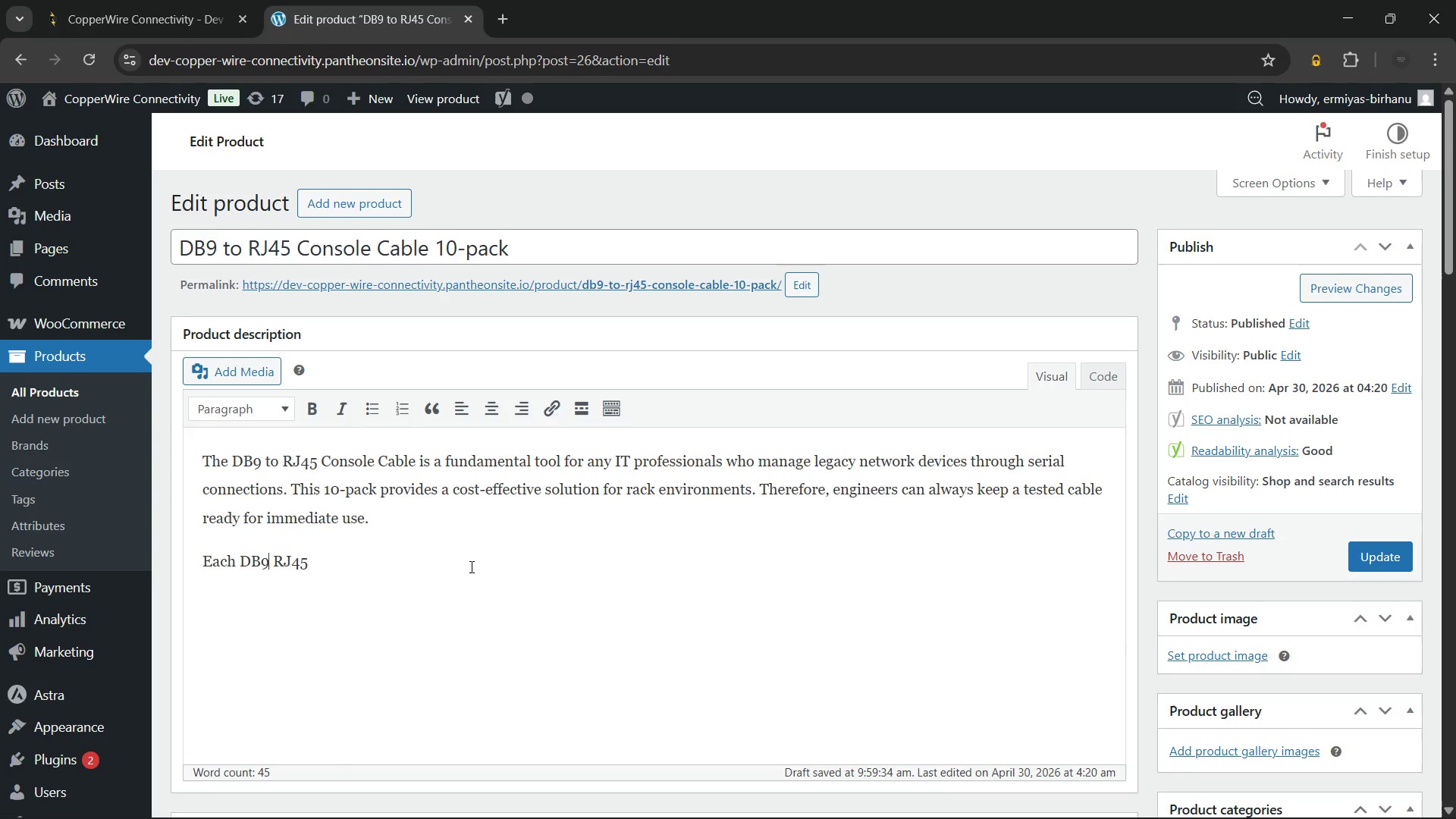 
key(ArrowLeft)
 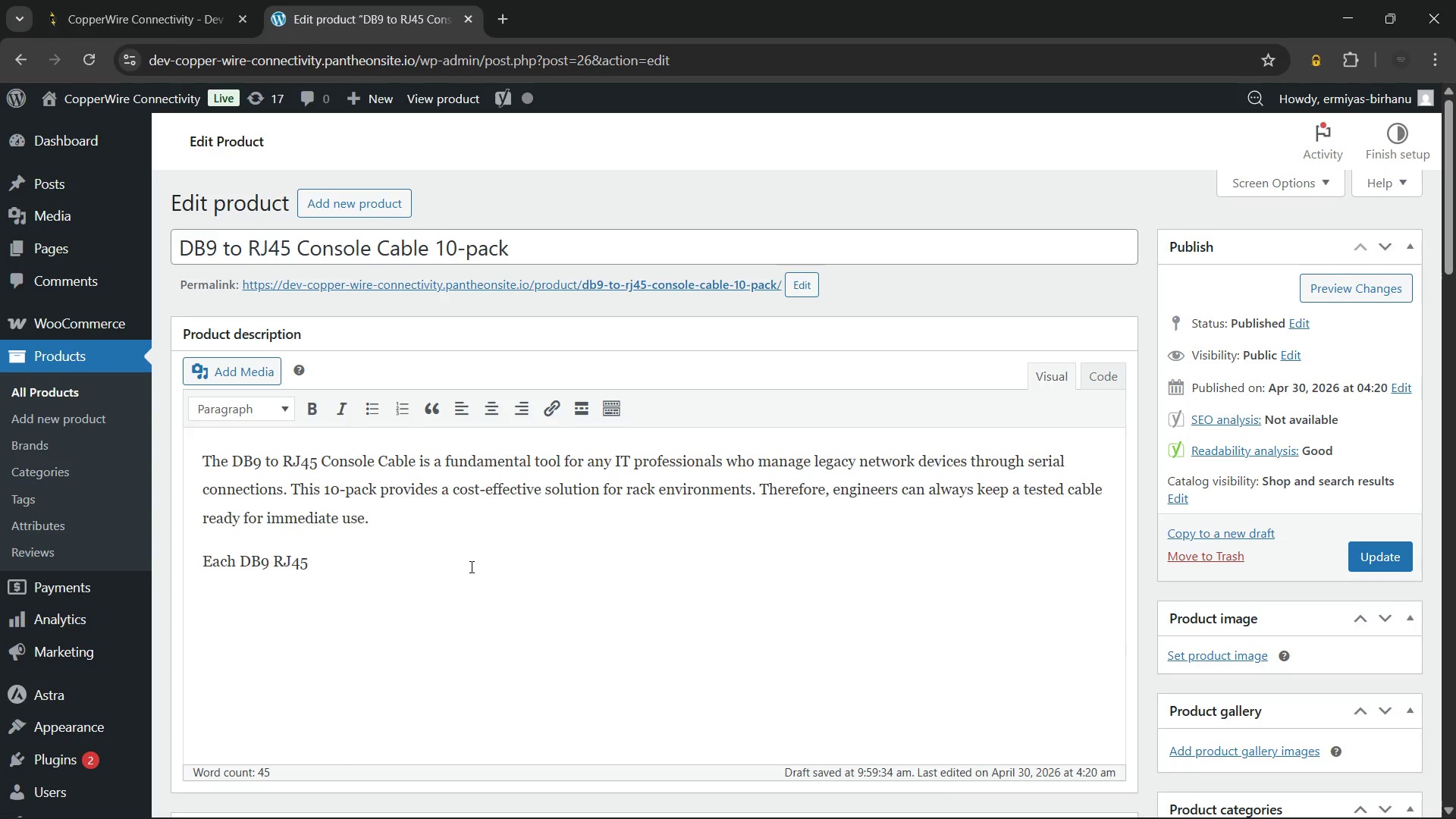 
type( to console cable)
 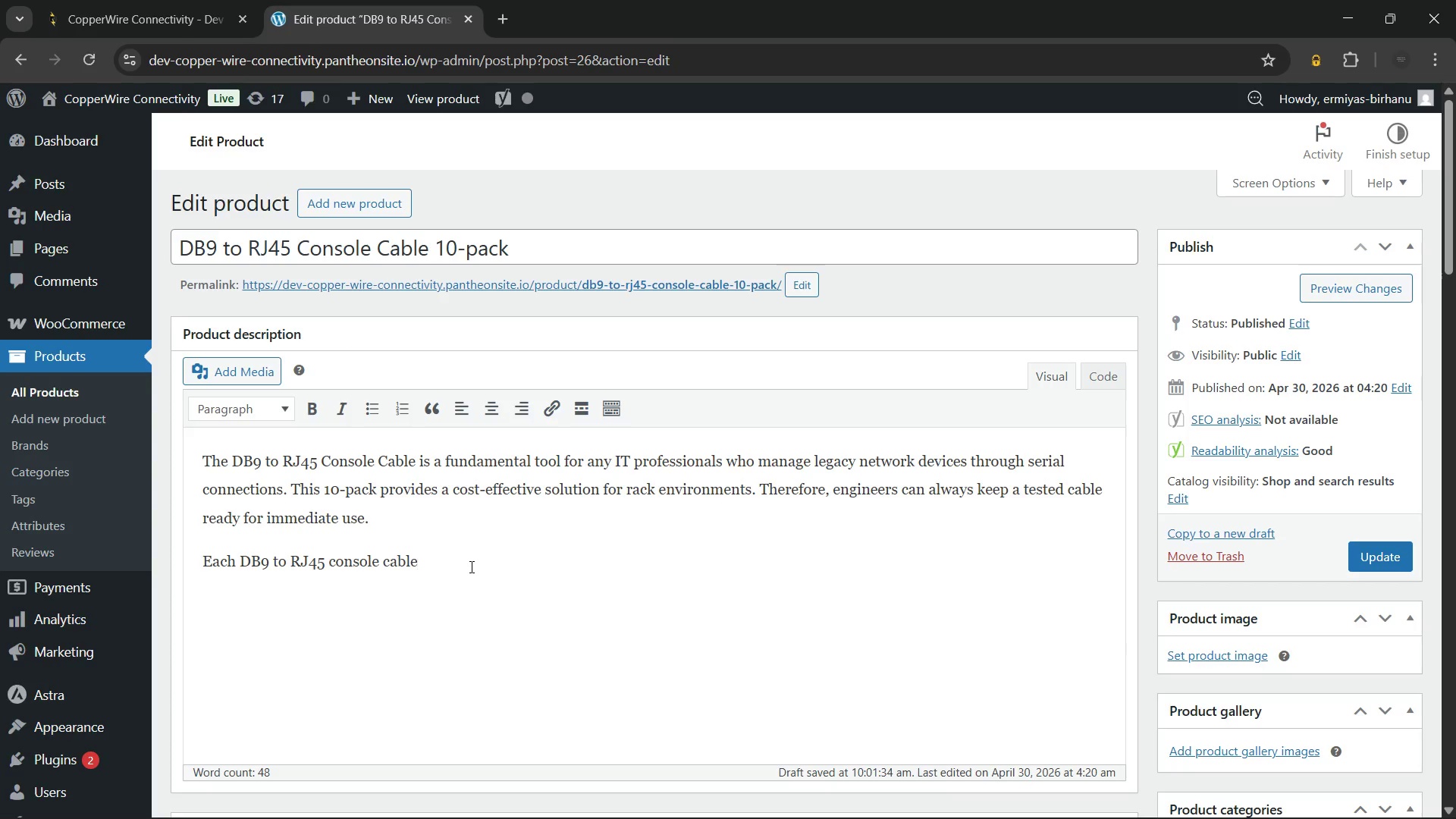 
hold_key(key=ArrowRight, duration=1.02)
 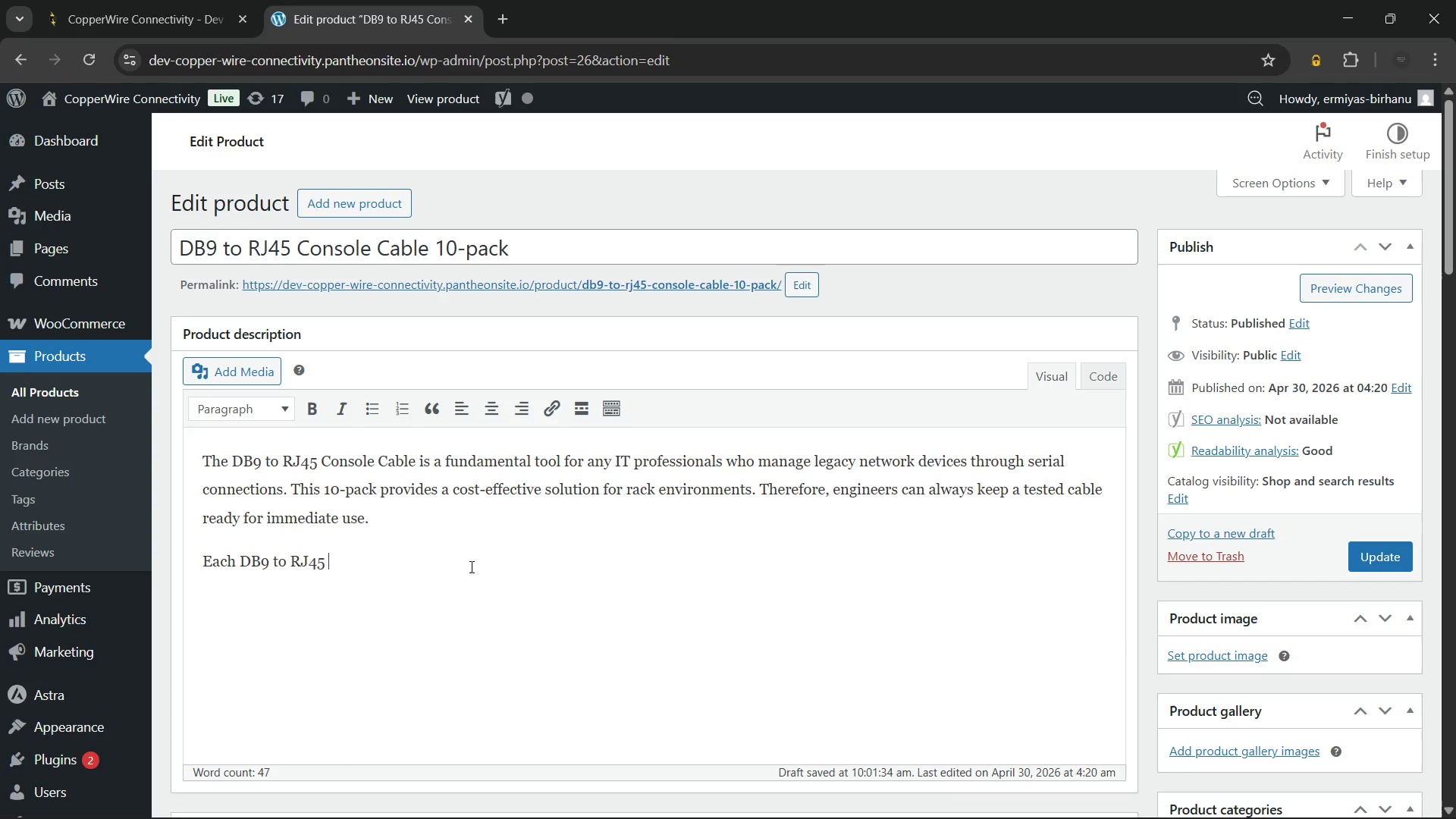 
wait(5.92)
 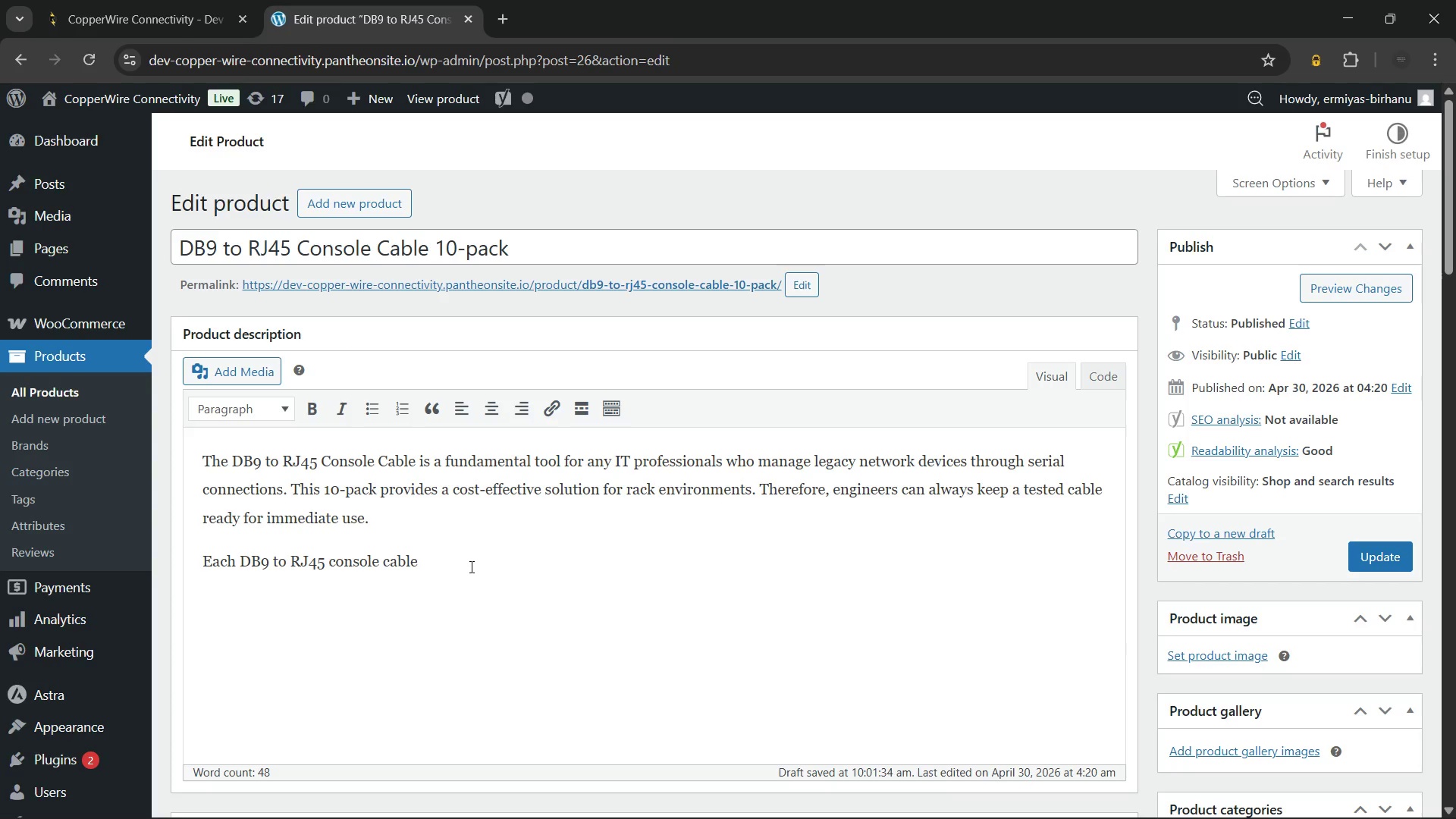 
type( in this bundle meets high manufacturing standards.)
 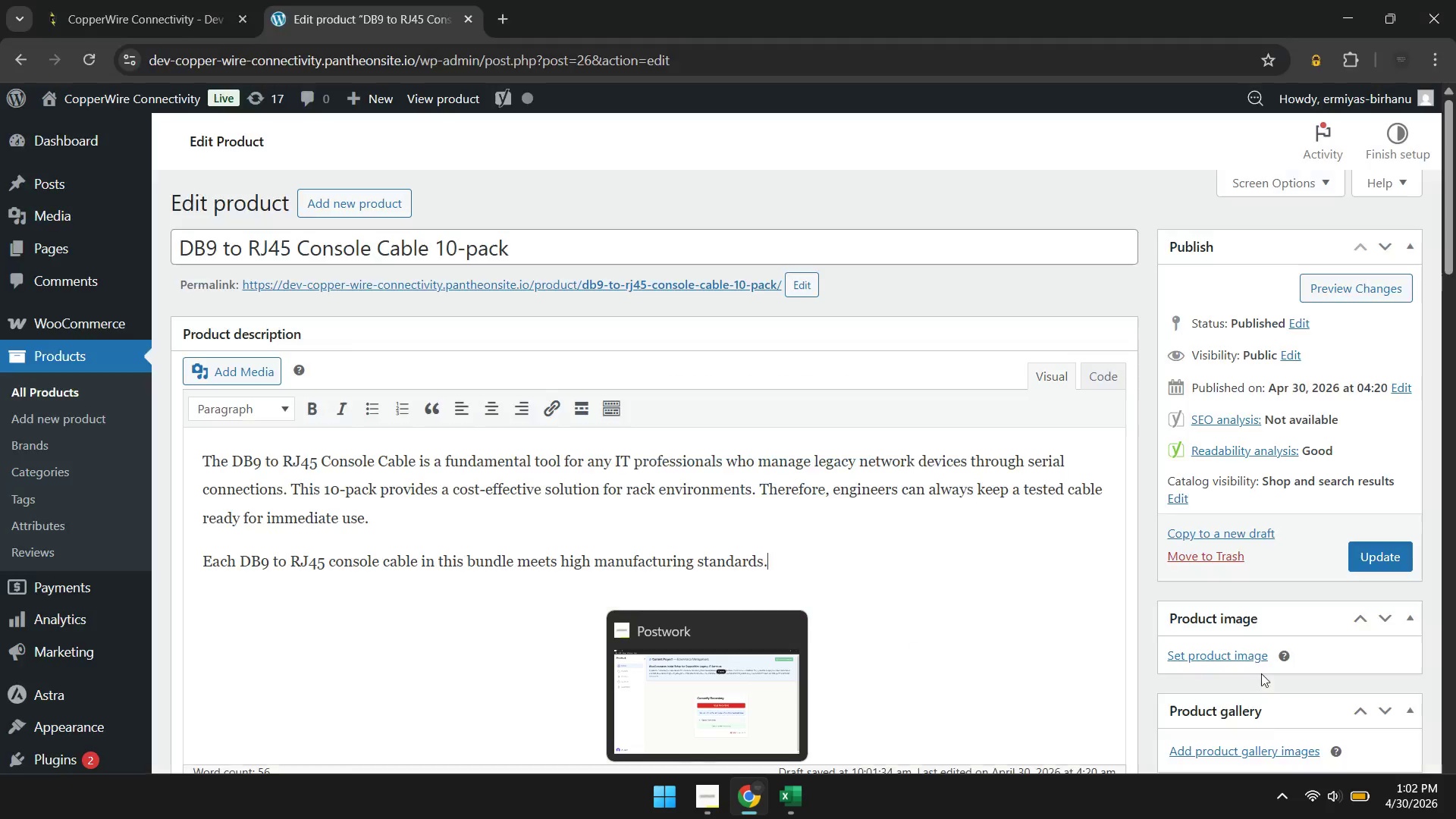 
wait(31.91)
 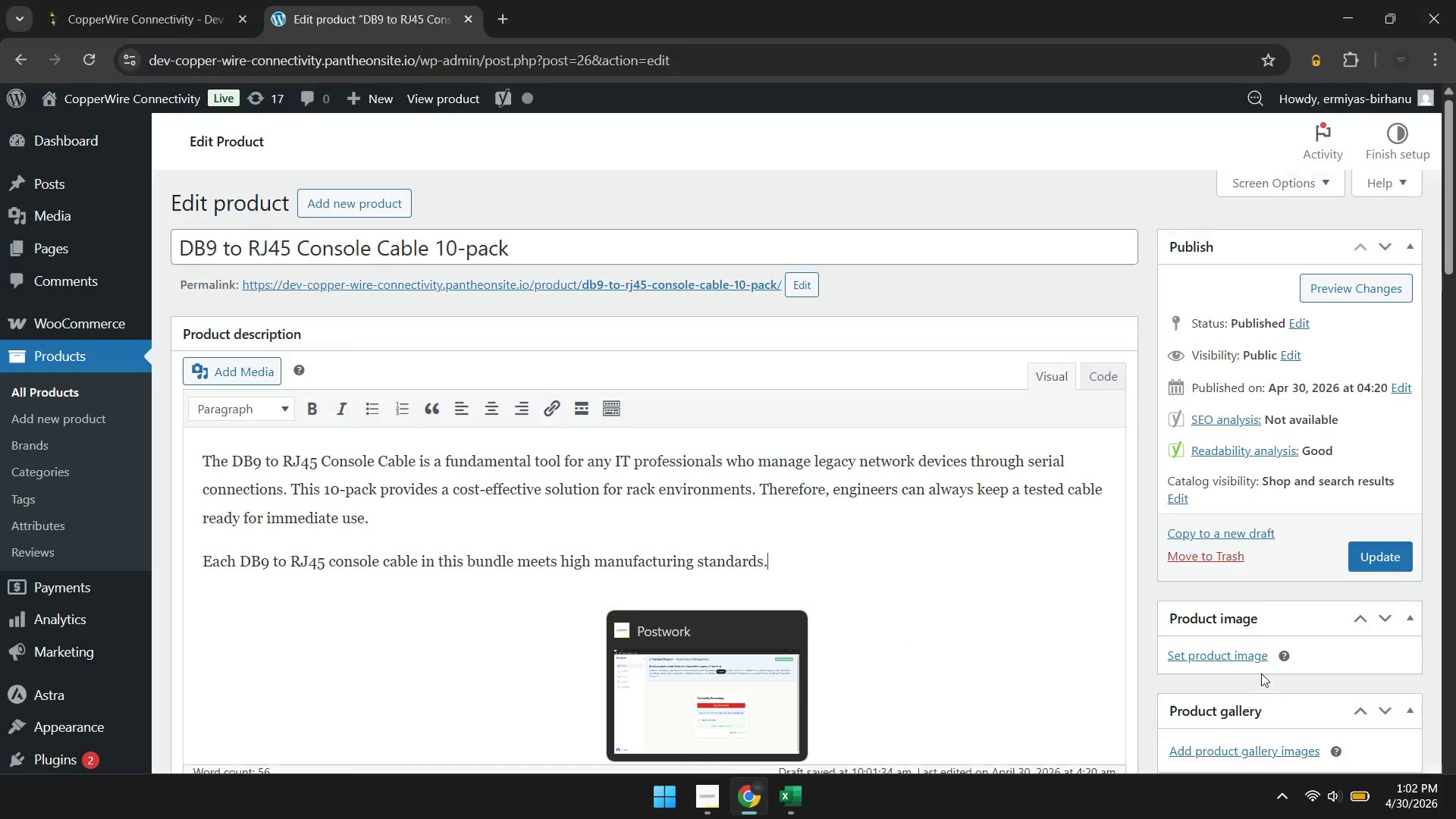 
type( As a result, it delivers stable and consistent o)
key(Backspace)
type(connectivity during critical configuration tasks. This reliability helps reduce)
 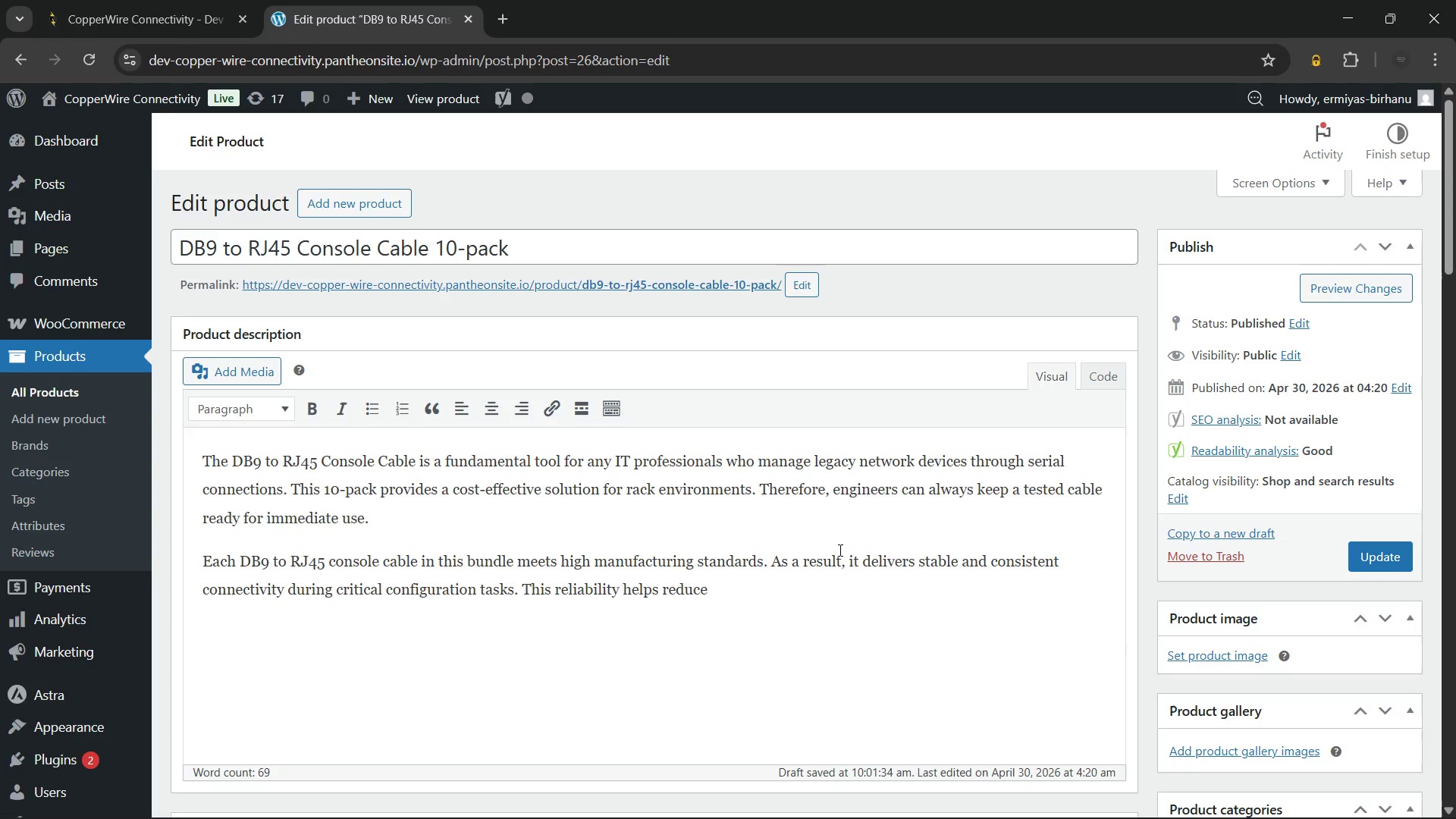 
wait(6.88)
 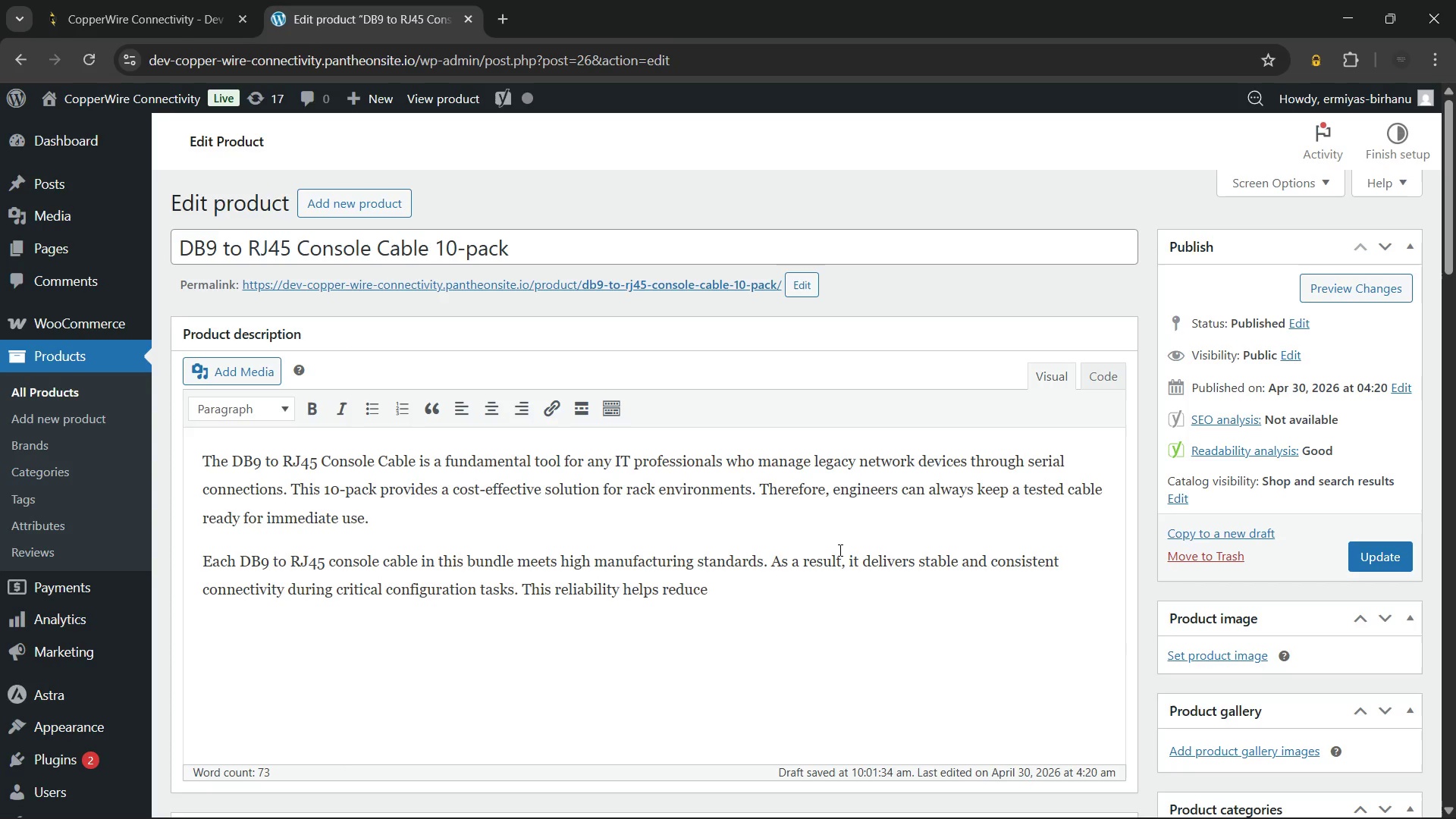 
type( setup erros)
key(Backspace)
type(rs and improves workflow efficiency.)
 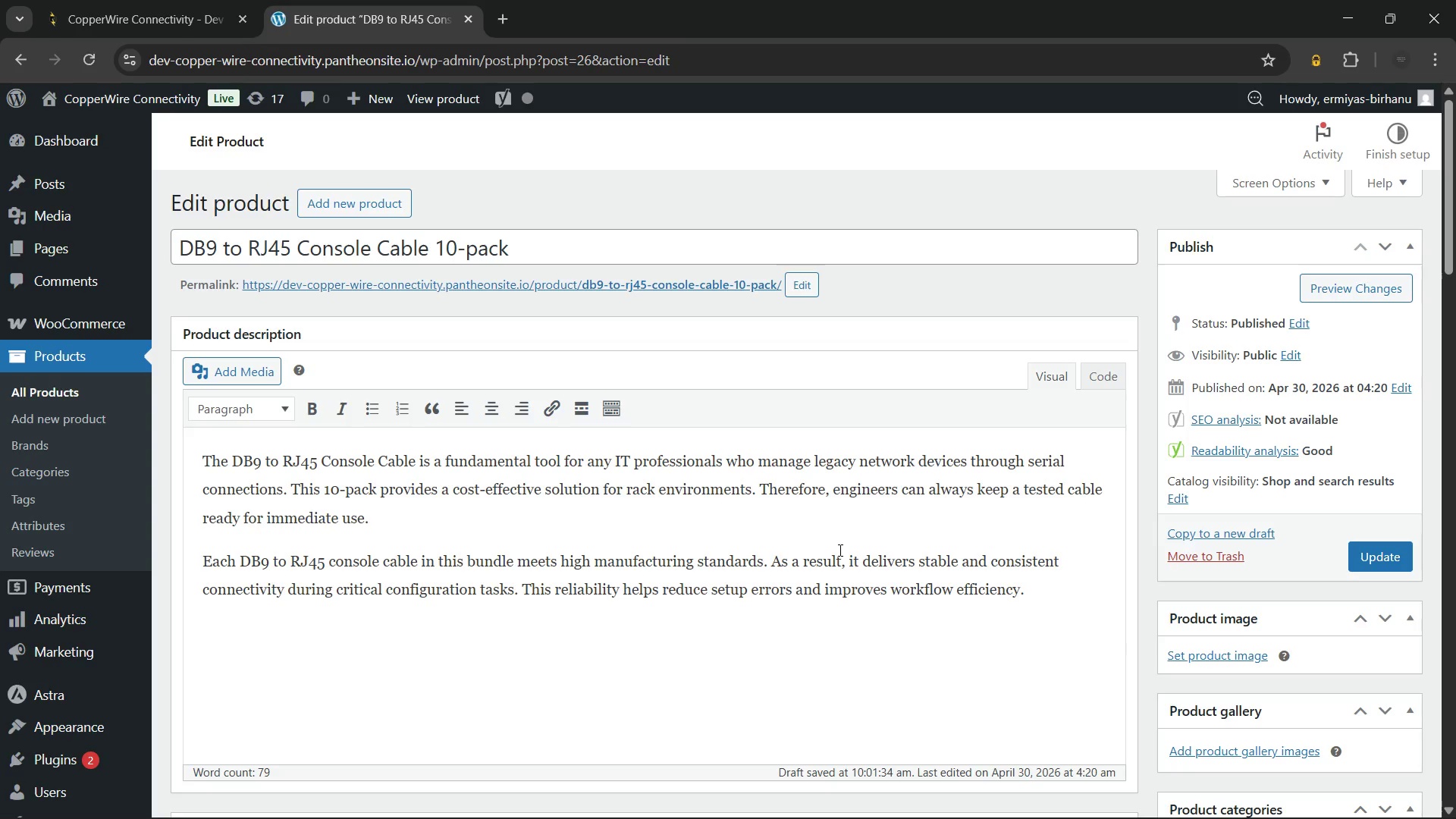 
key(Enter)
 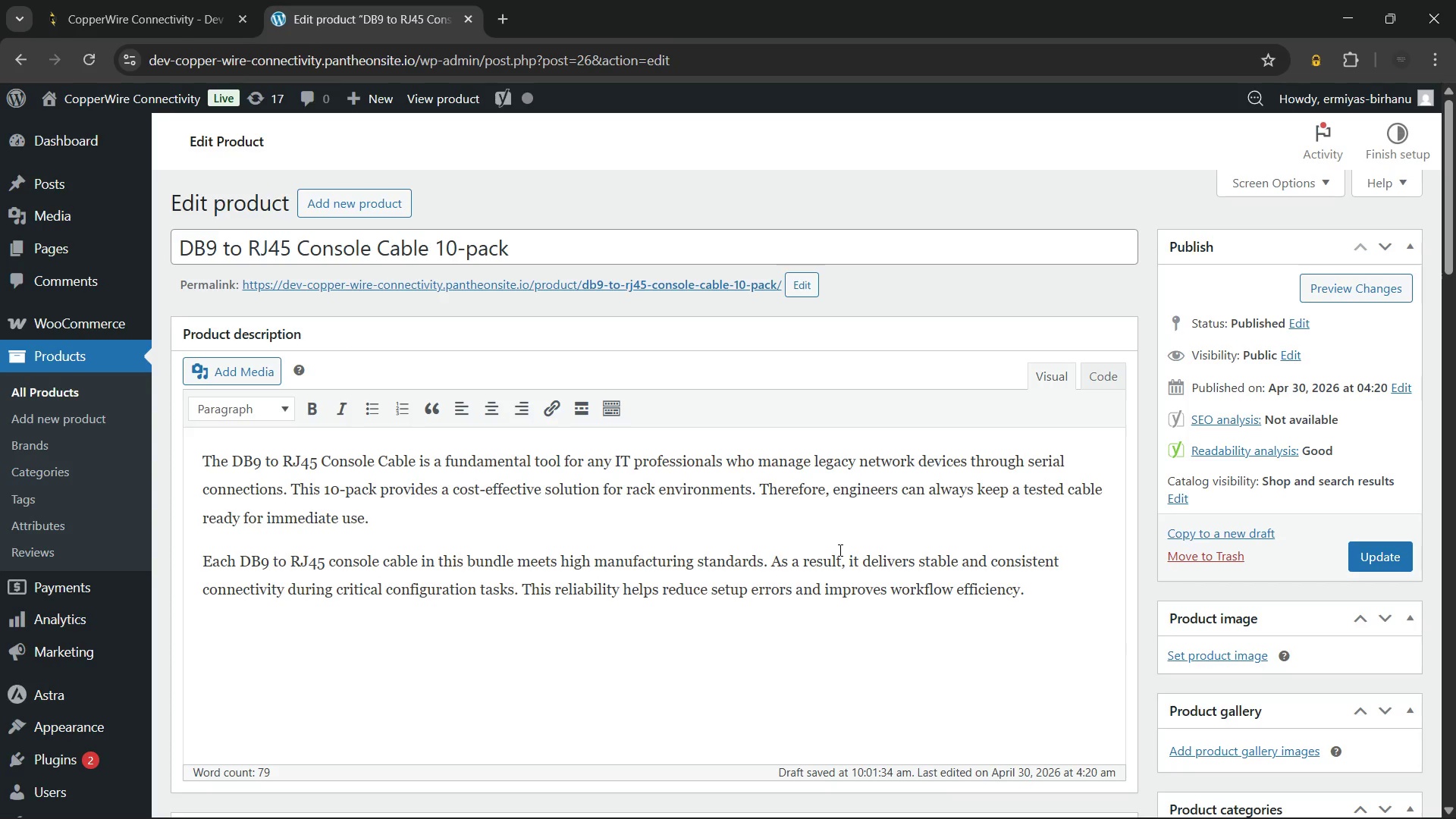 
type(Whether you perform routine maintenance or handle urgent troubleshooting, these cables)
 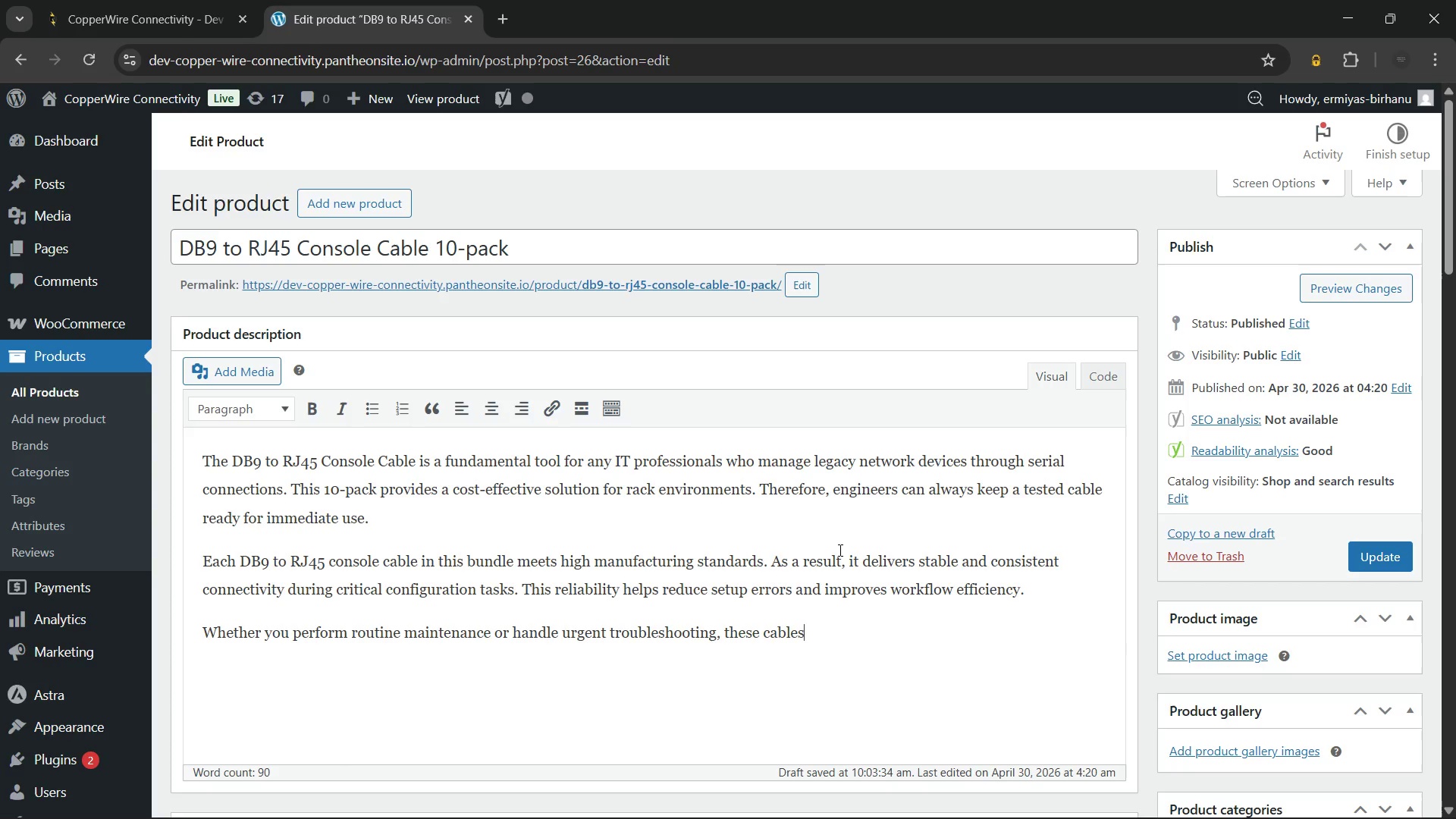 
wait(5.81)
 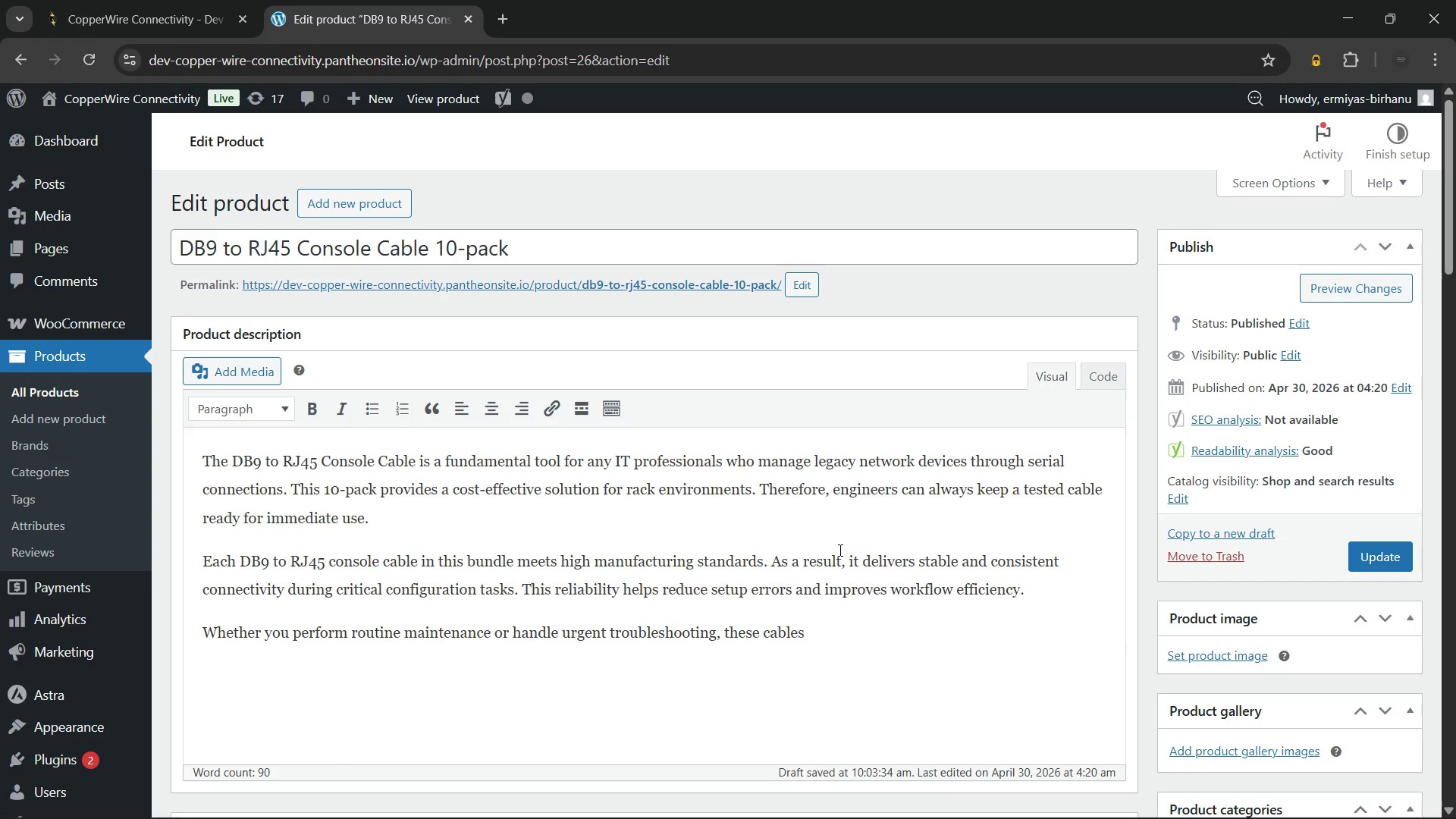 
type( a dependable connection. They ensure direct access to the command line interface of legacy routers, switches,a)
key(Backspace)
type( and firewalls.)
 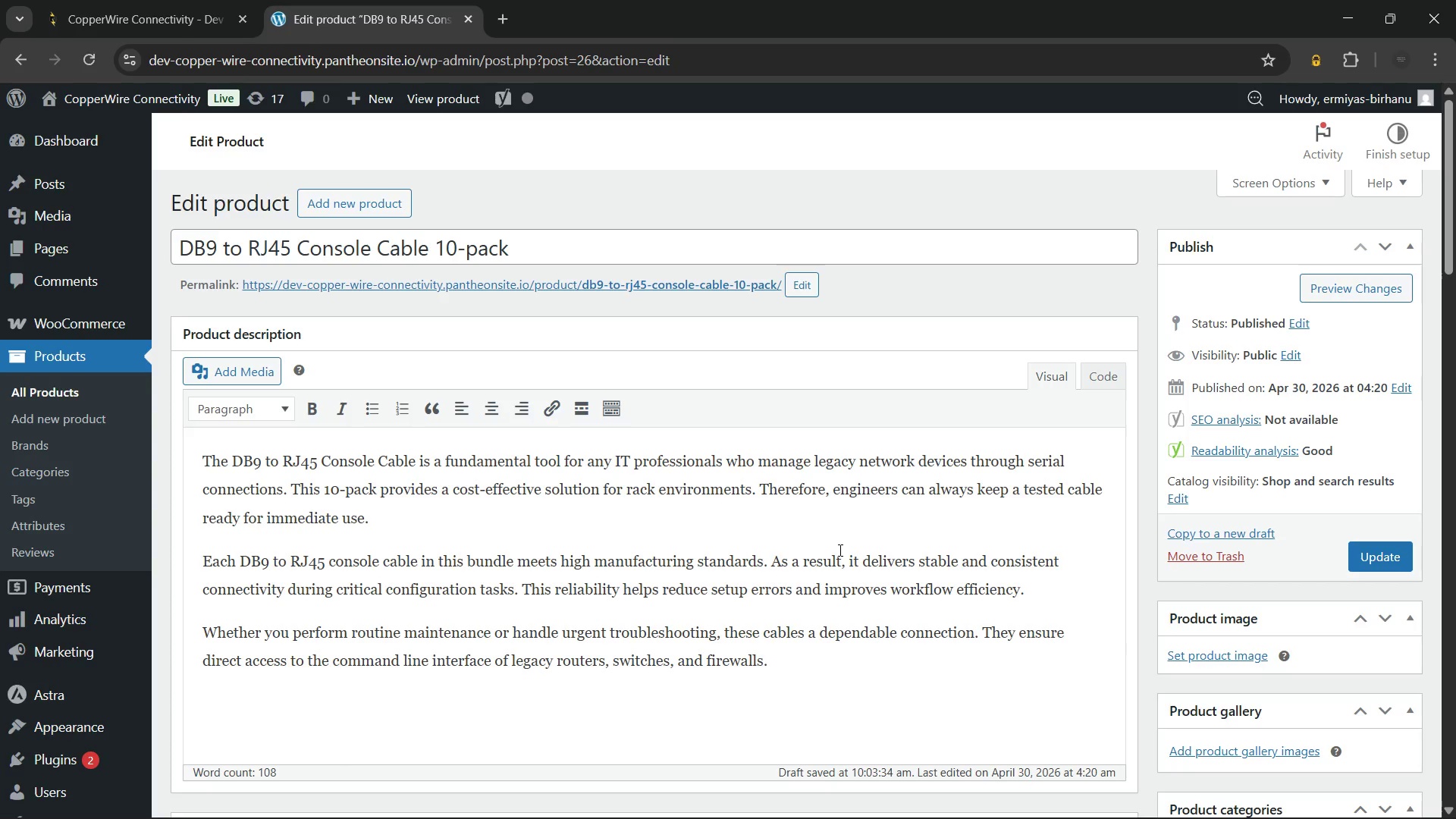 
wait(57.42)
 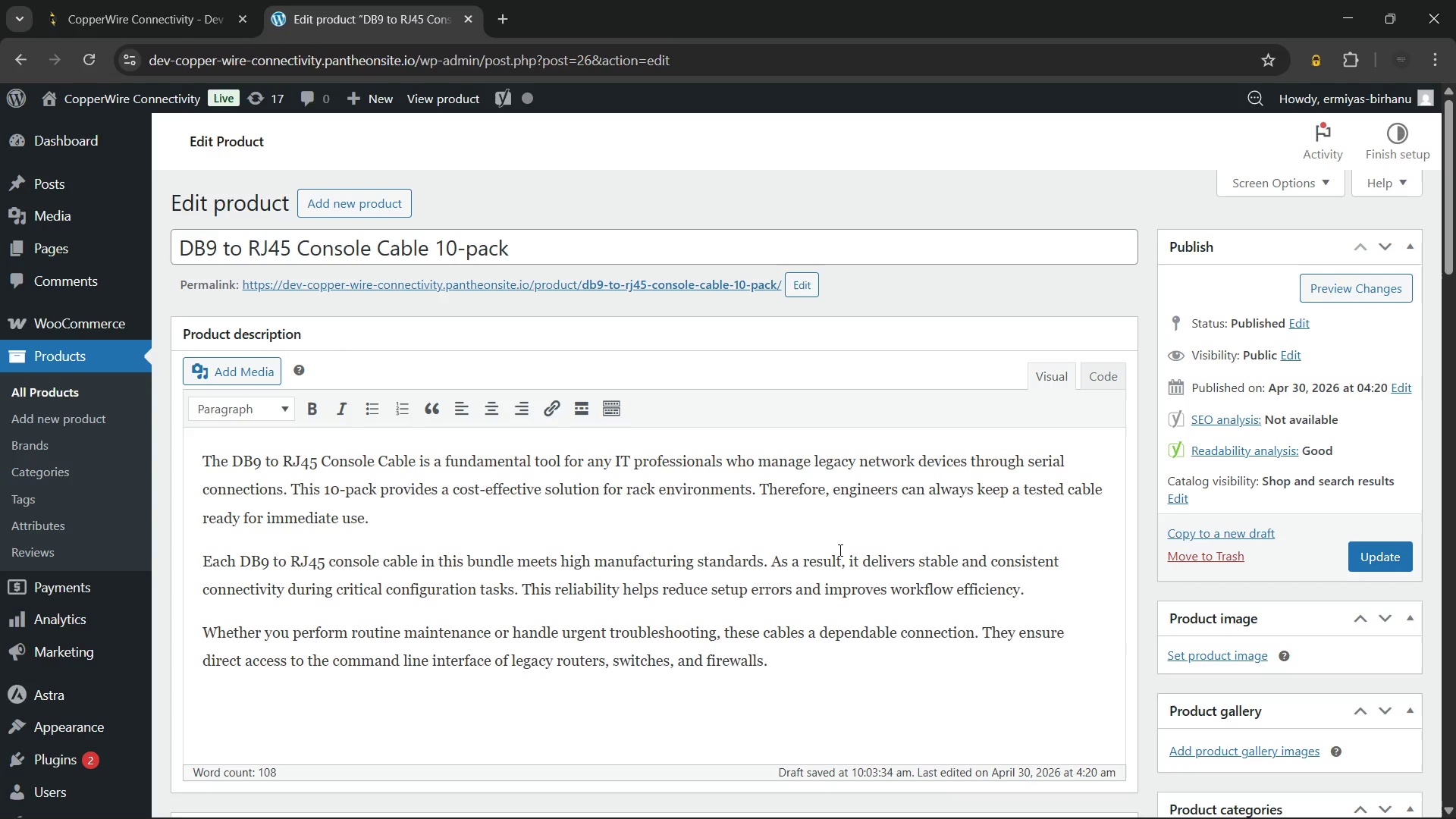 
key(Enter)
 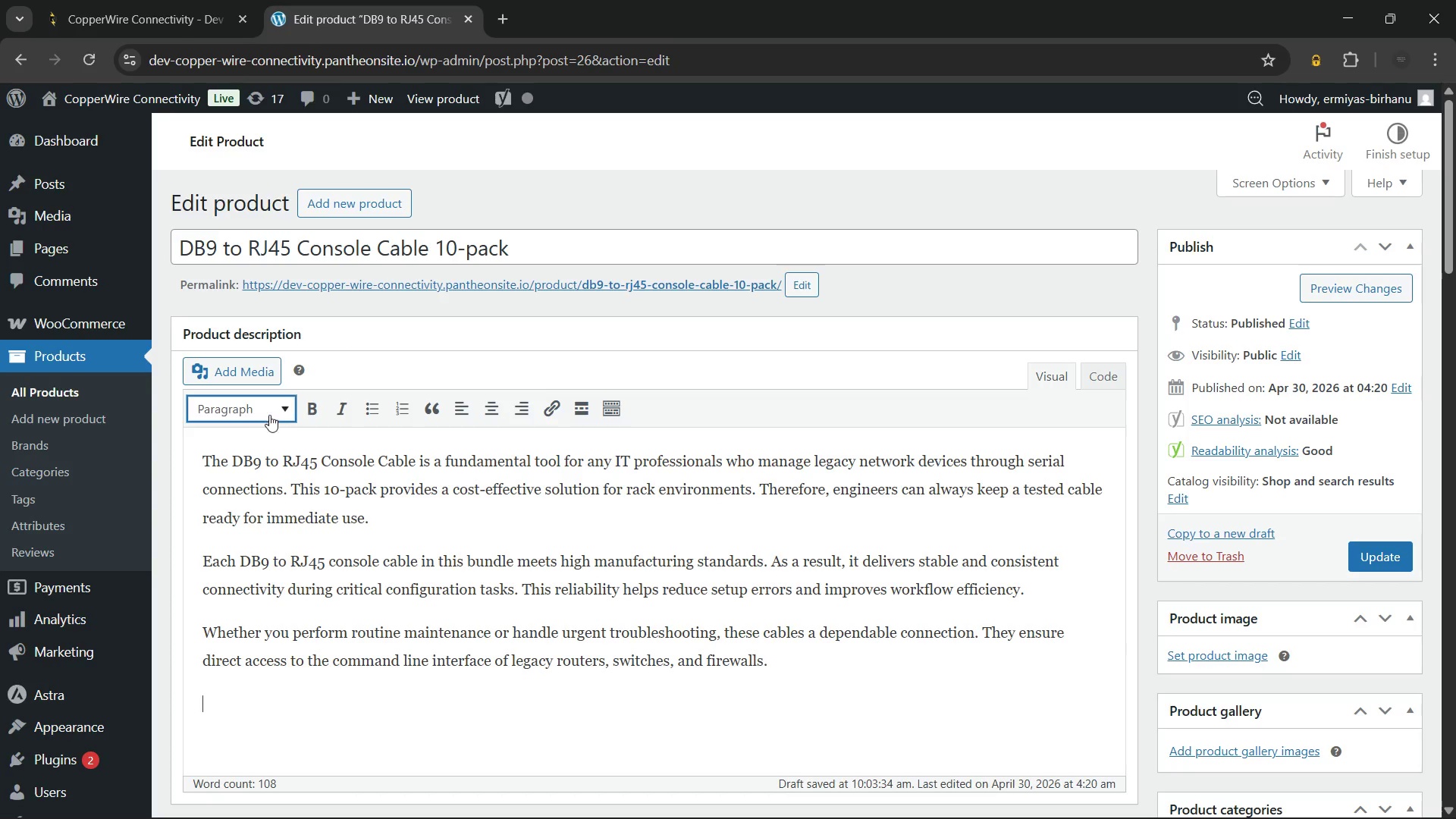 
left_click([268, 407])
 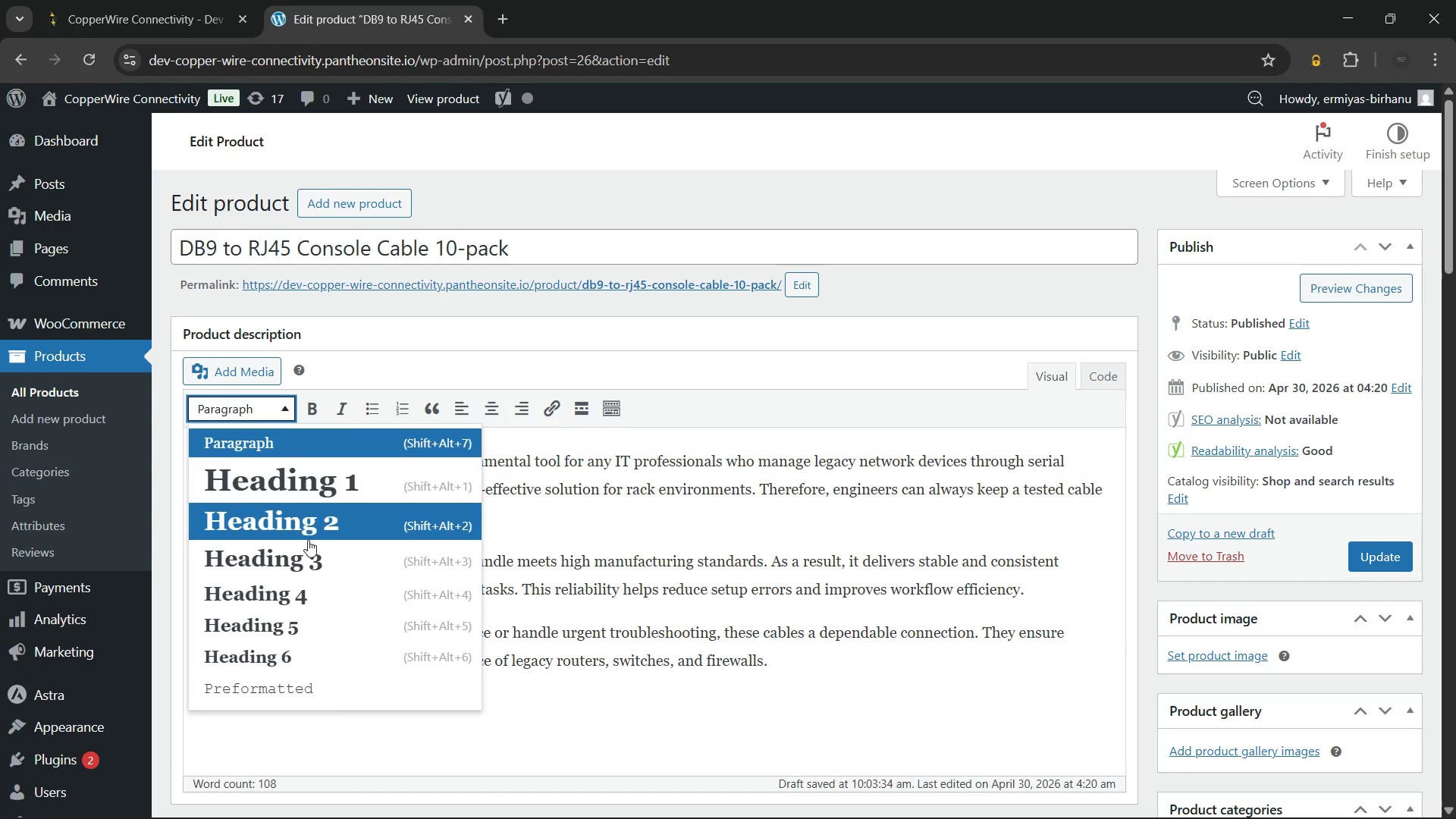 
left_click([309, 557])
 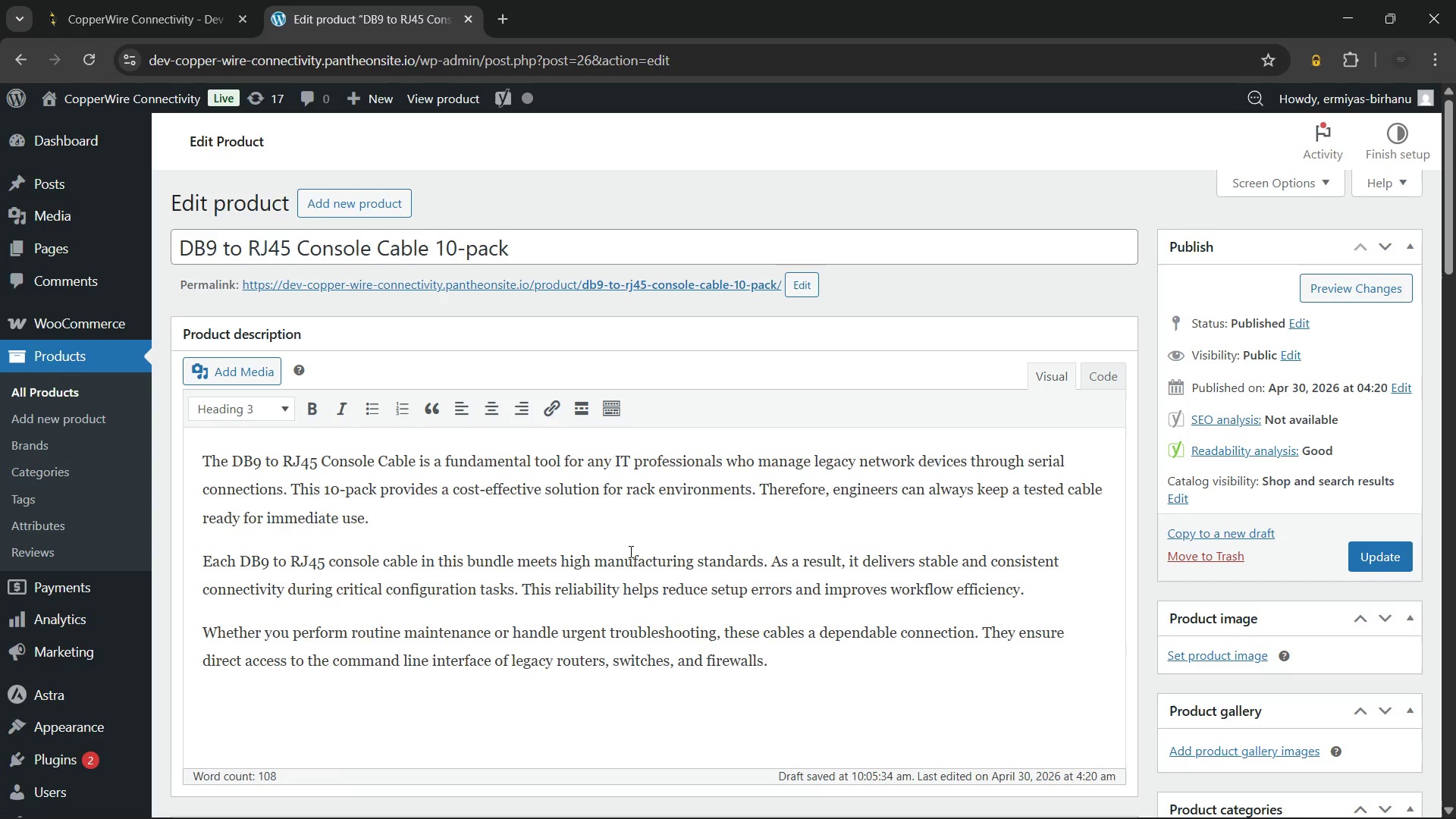 
type(DB9 RJ45)
 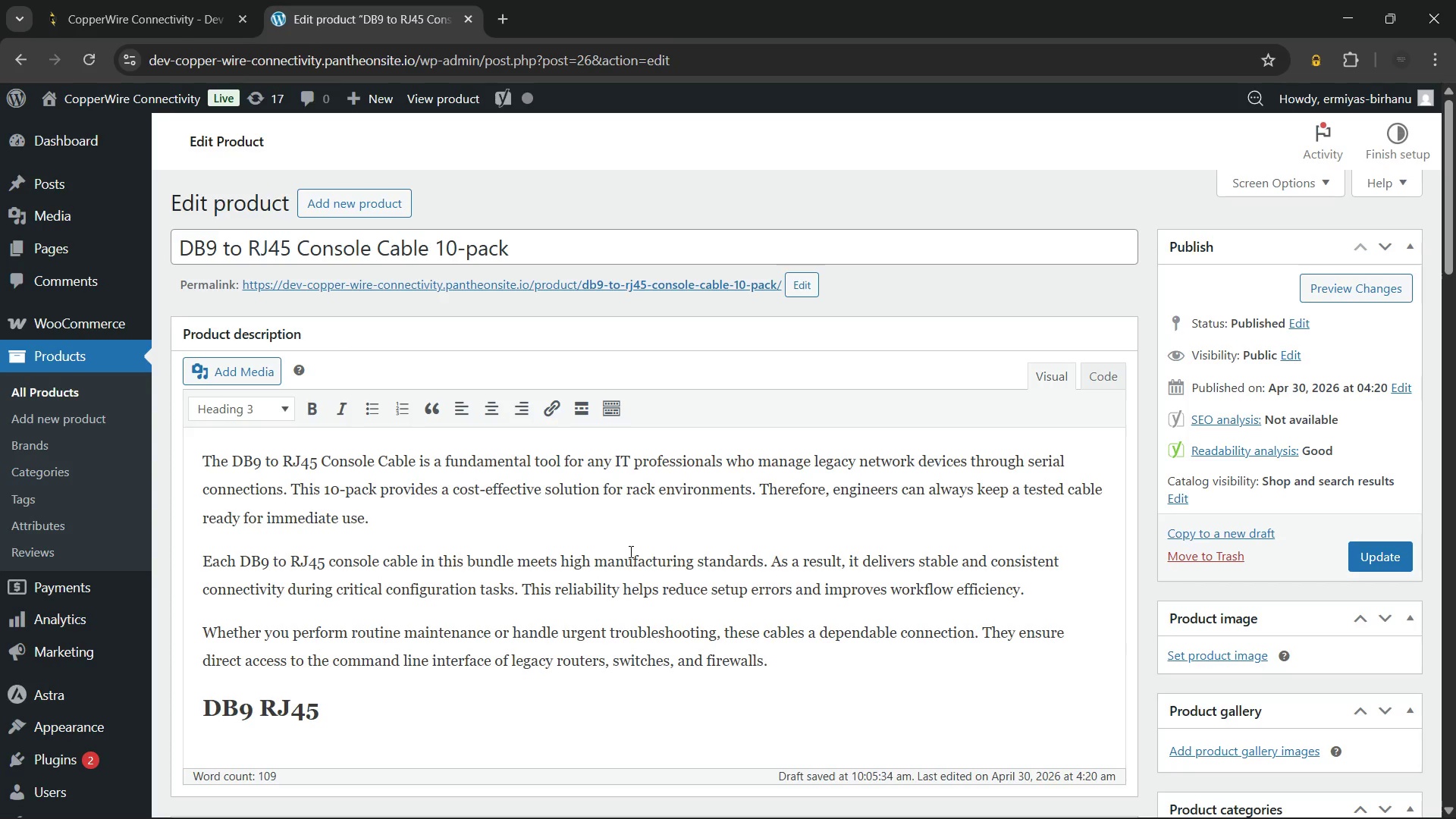 
hold_key(key=ArrowLeft, duration=0.62)
 